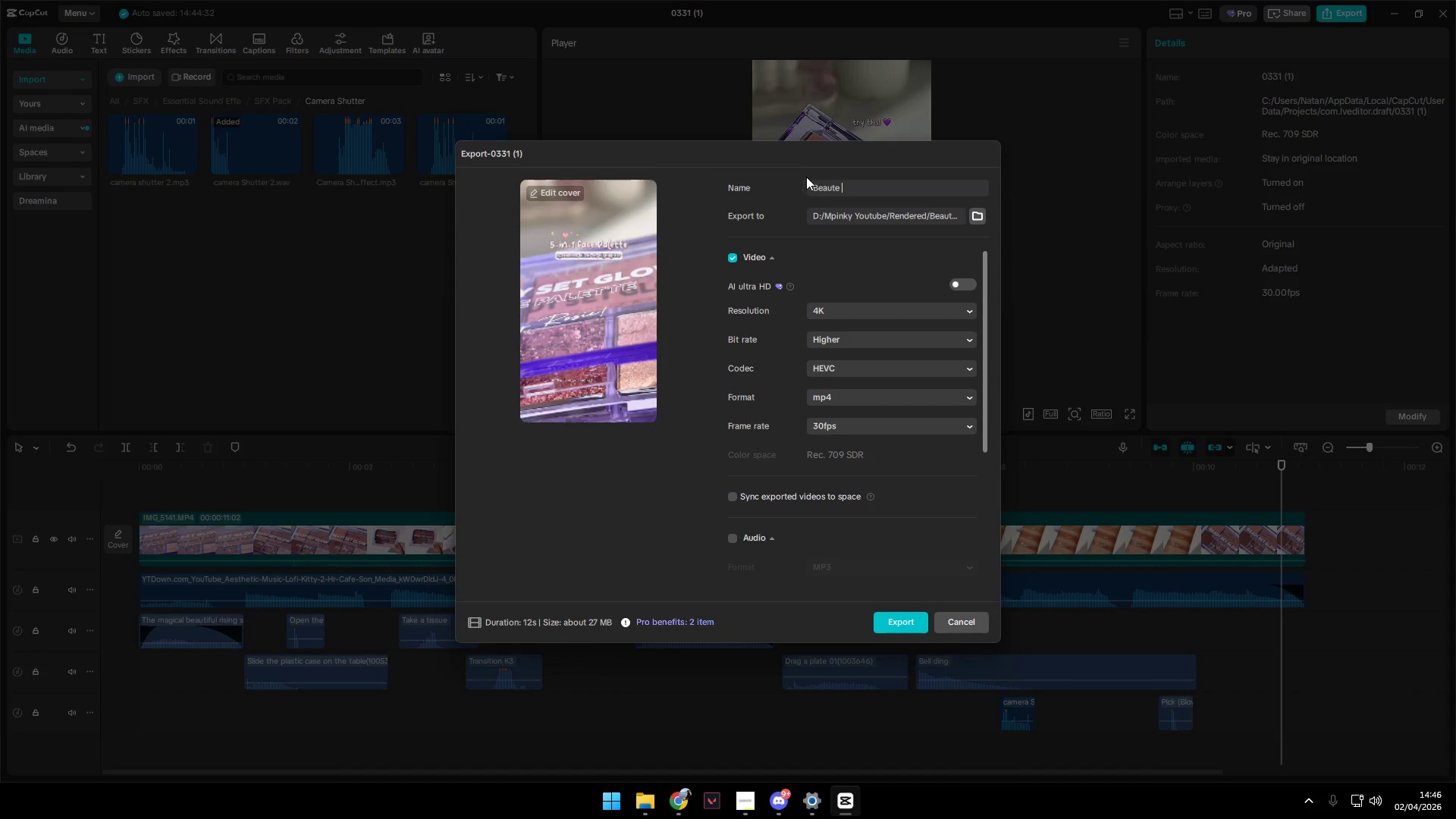 
left_click([564, 198])
 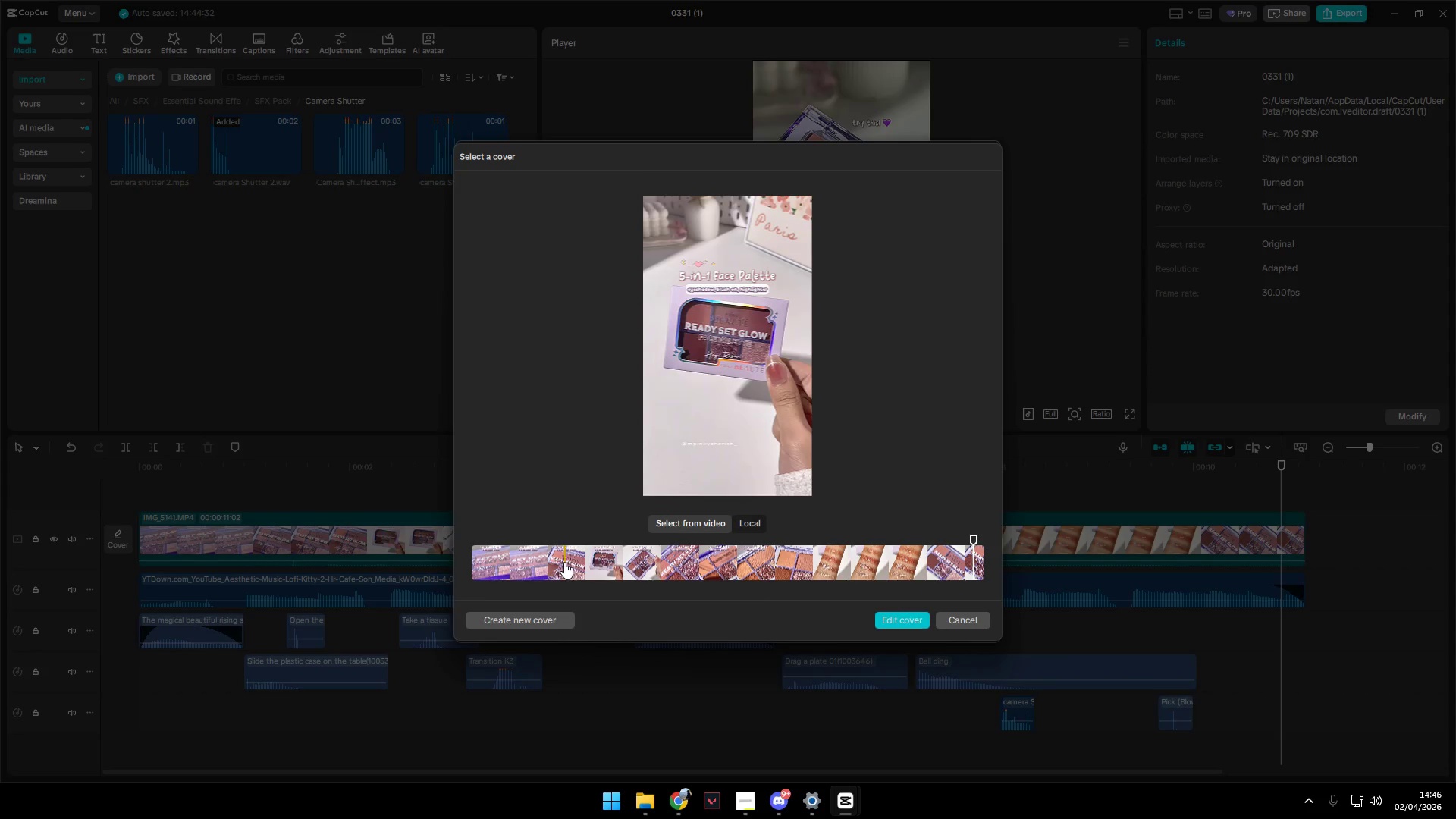 
left_click([568, 563])
 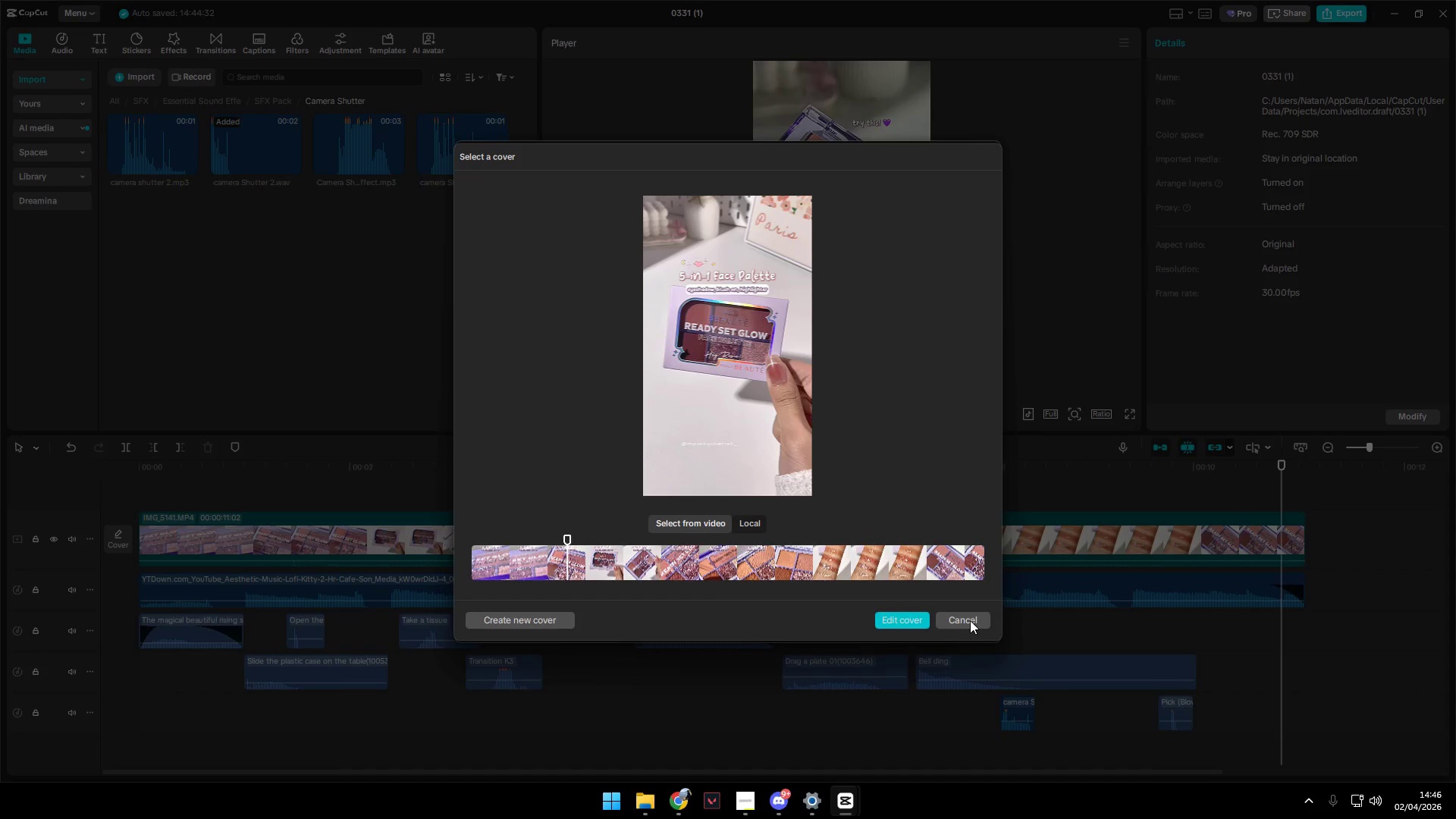 
left_click([913, 620])
 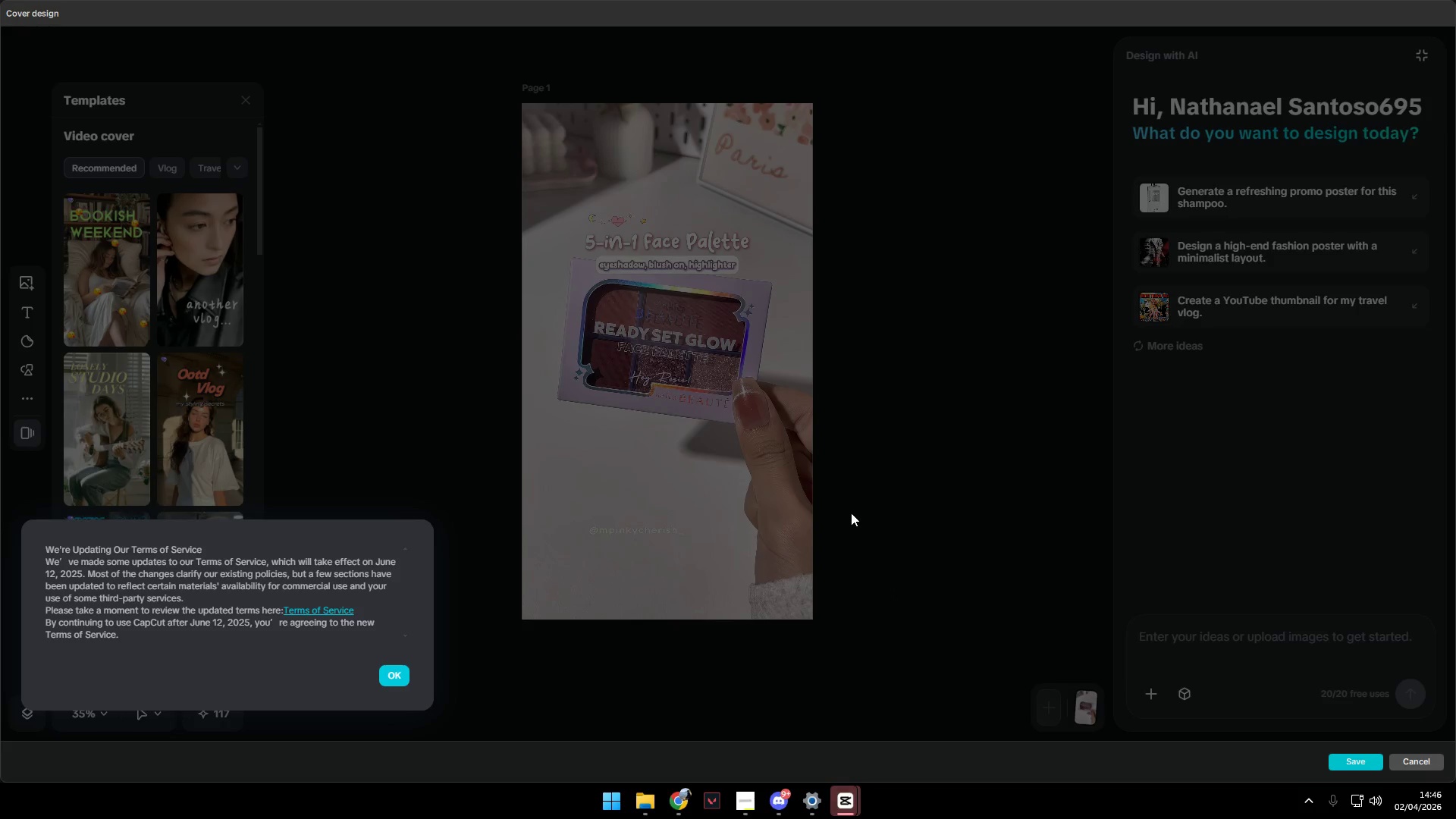 
left_click([912, 523])
 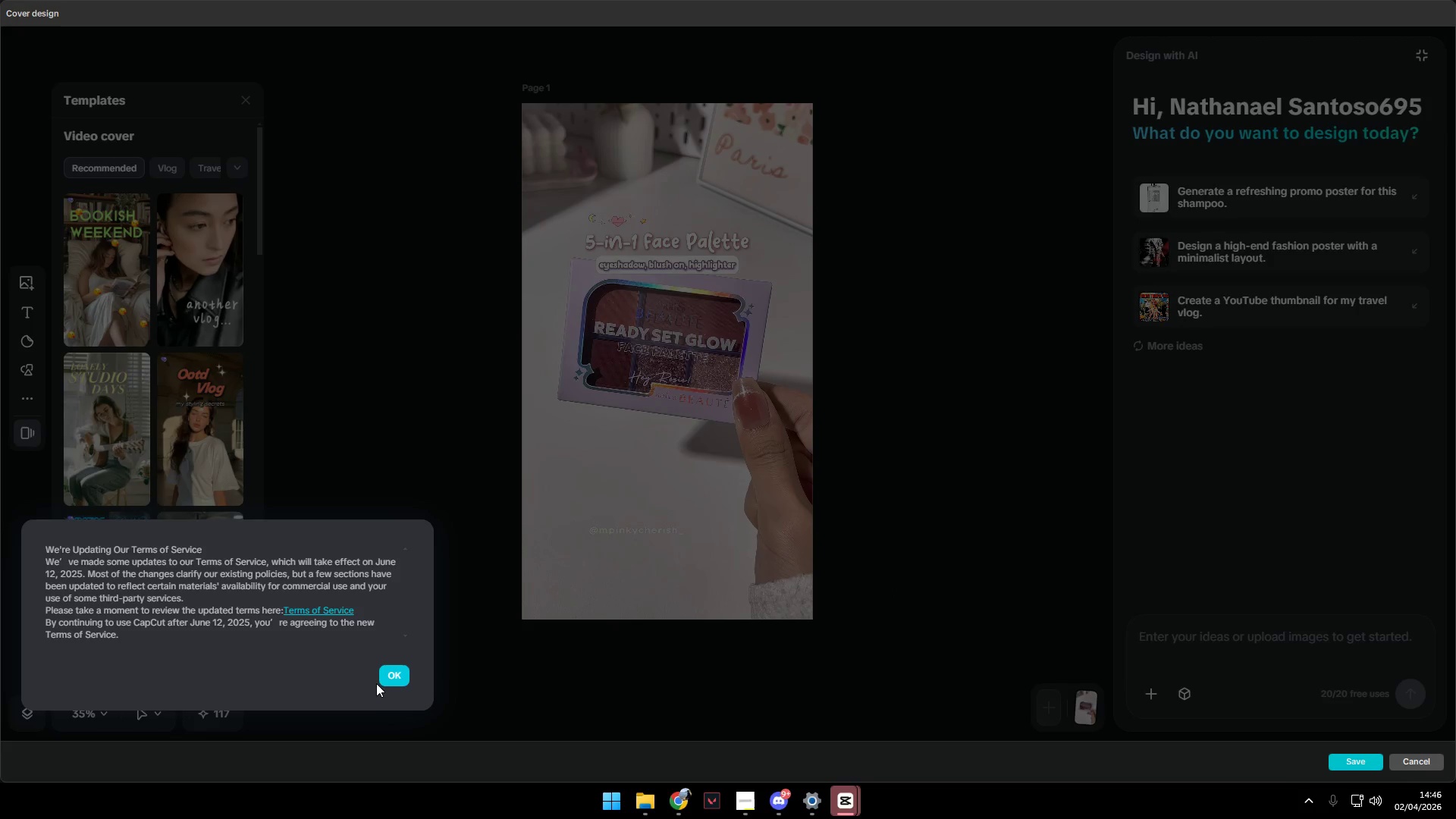 
left_click([397, 676])
 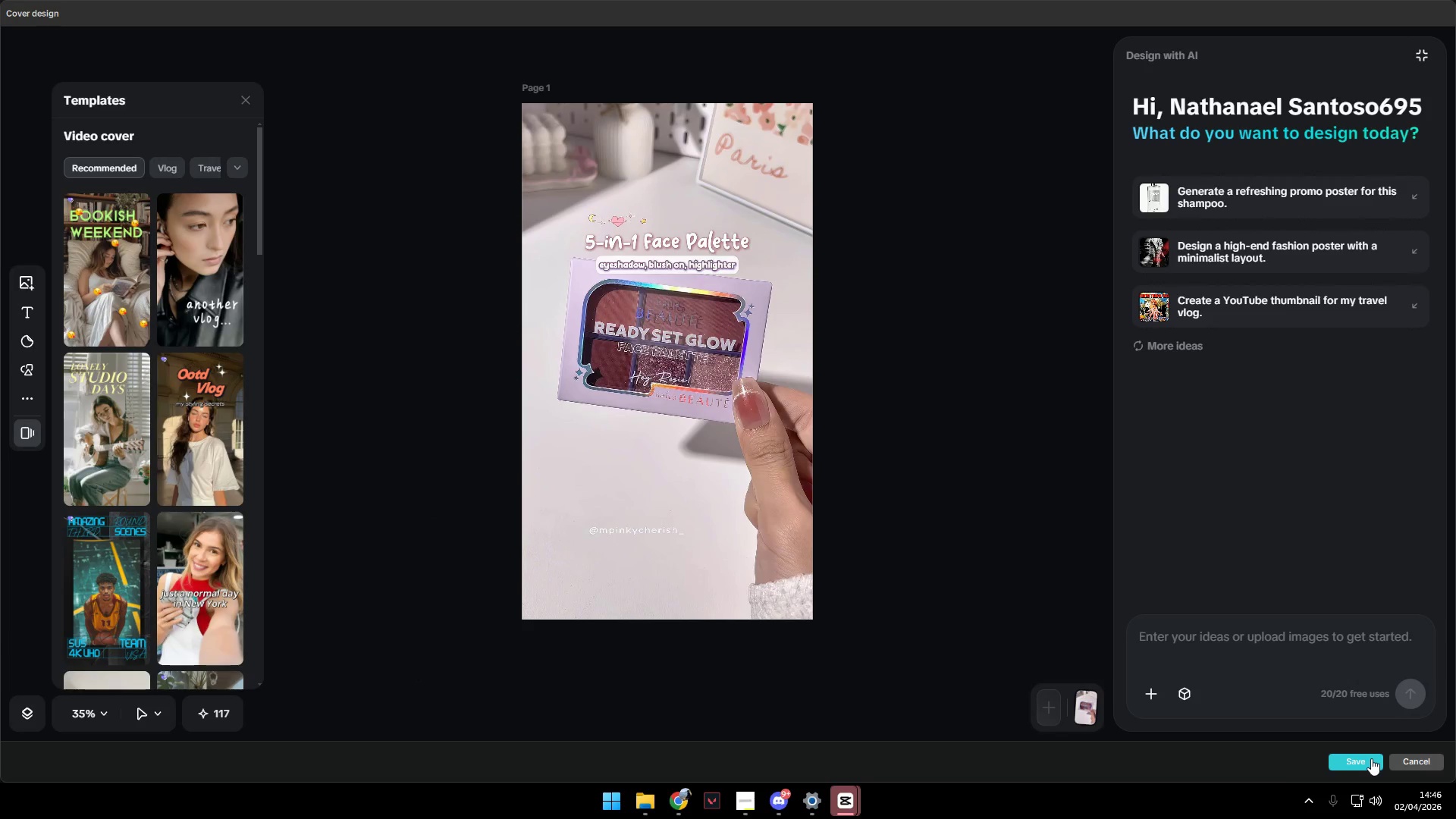 
left_click([1367, 764])
 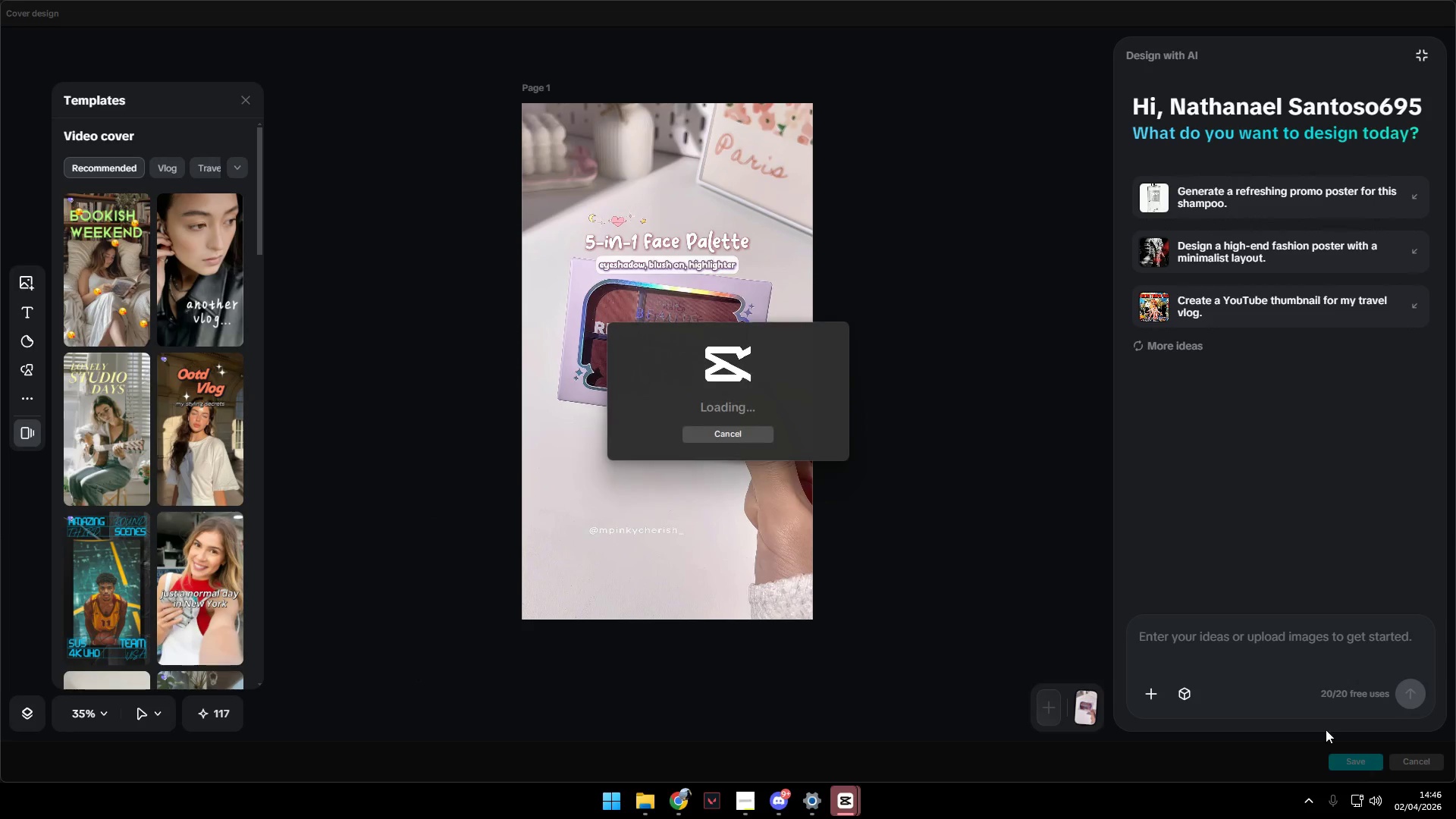 
mouse_move([934, 593])
 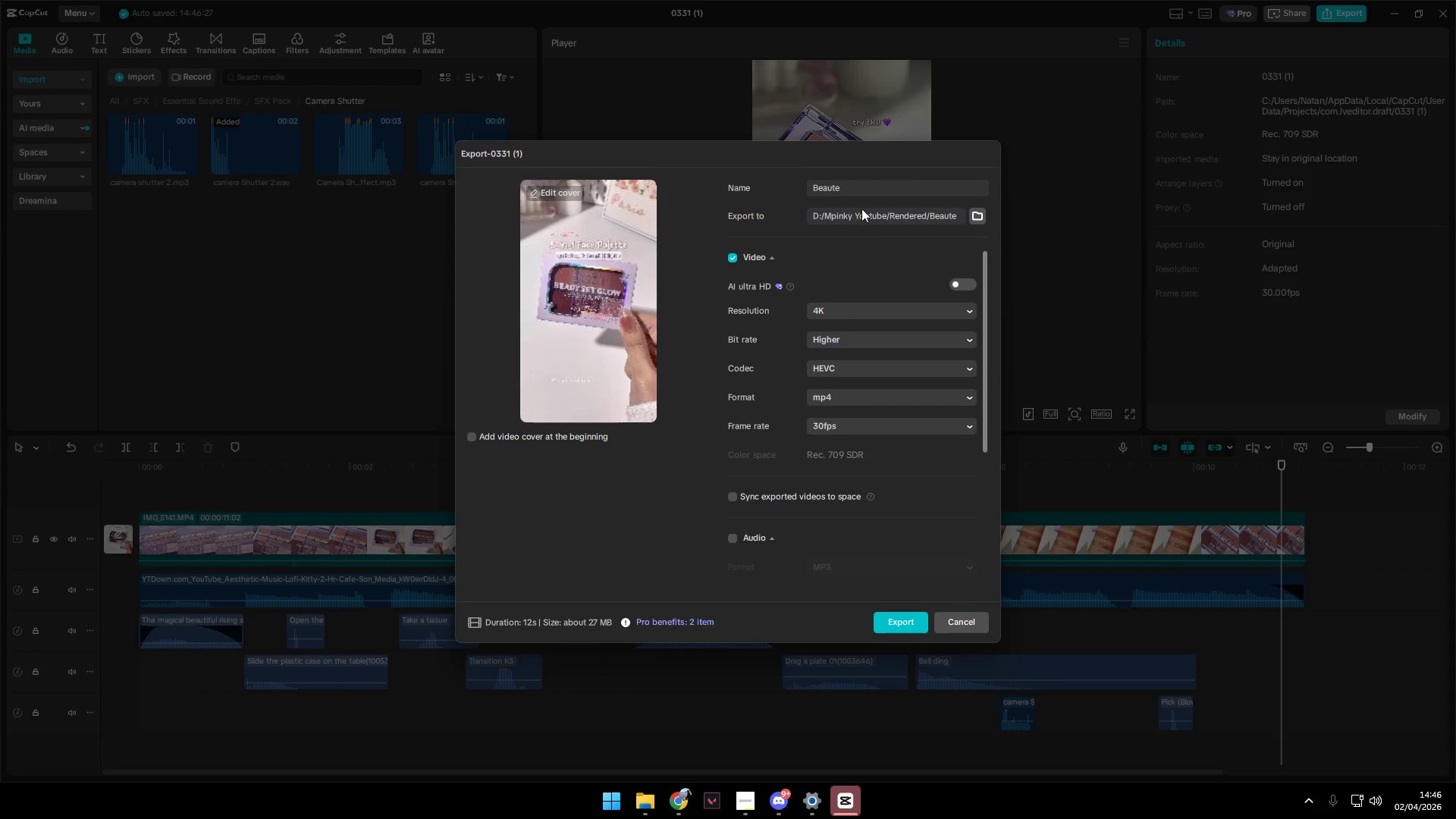 
left_click([858, 186])
 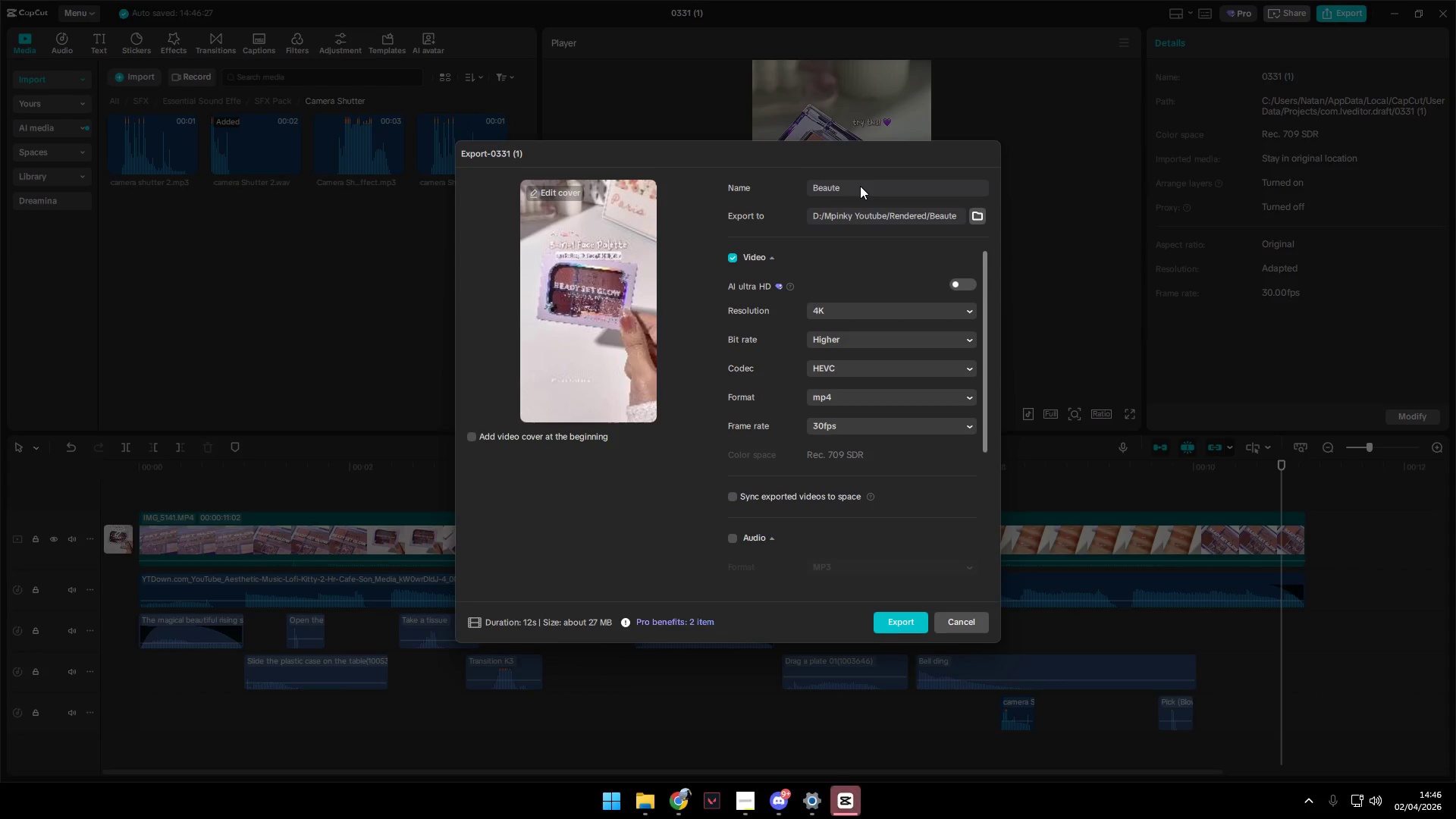 
type( Ready Set FG)
key(Backspace)
type(G)
key(Backspace)
key(Backspace)
type(g)
key(Backspace)
type(Glow)
 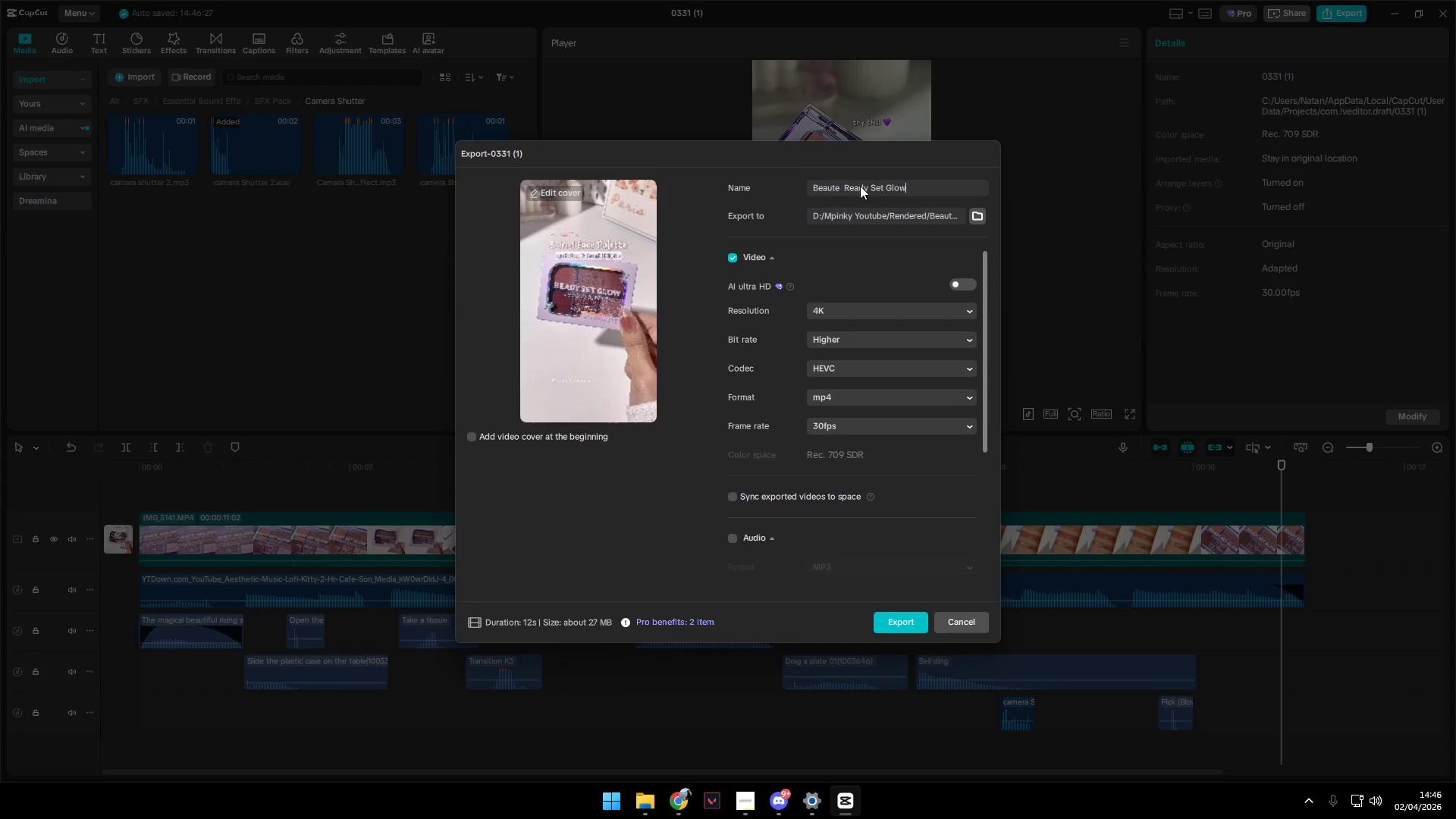 
left_click([598, 331])
 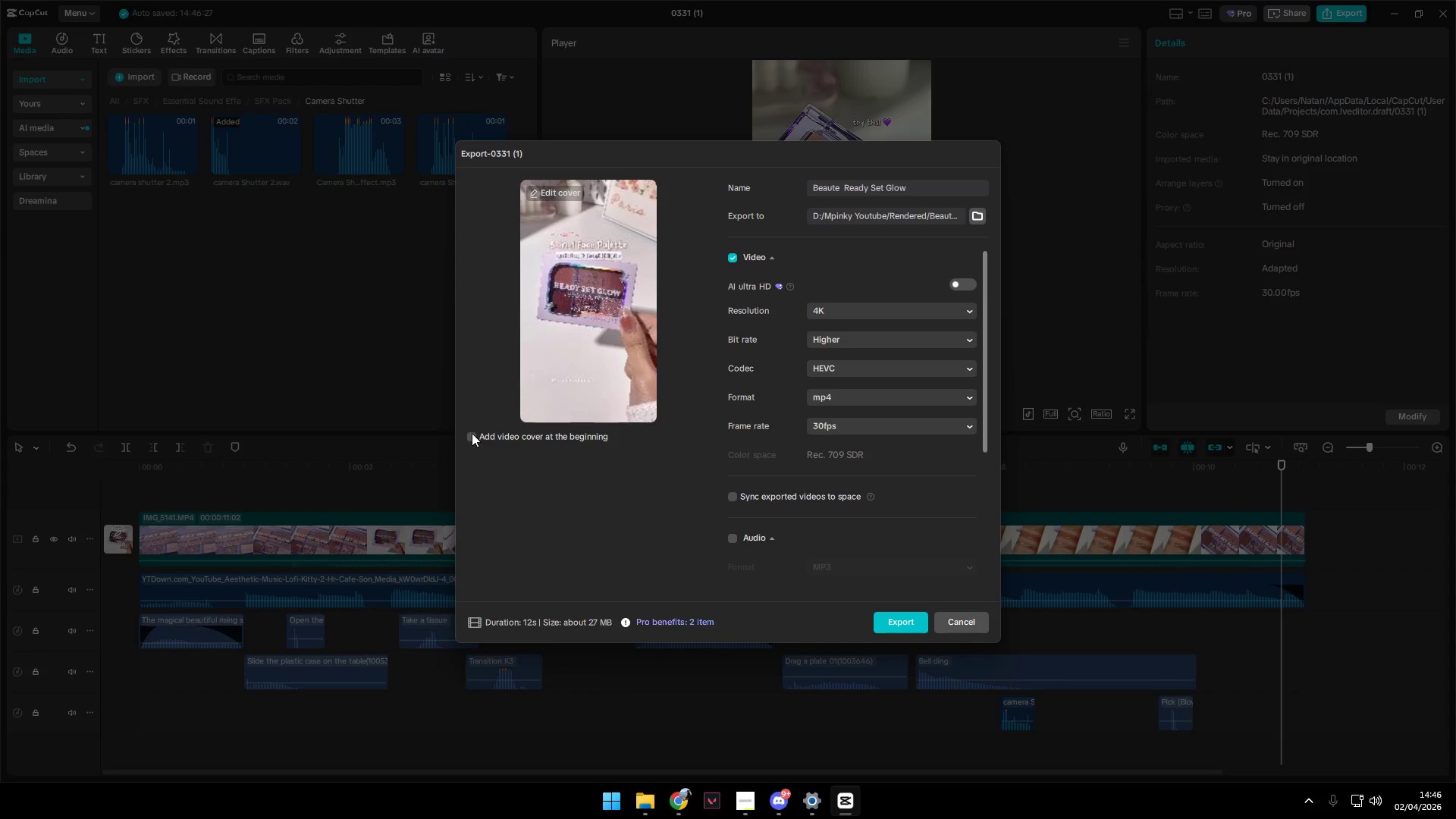 
left_click([467, 433])
 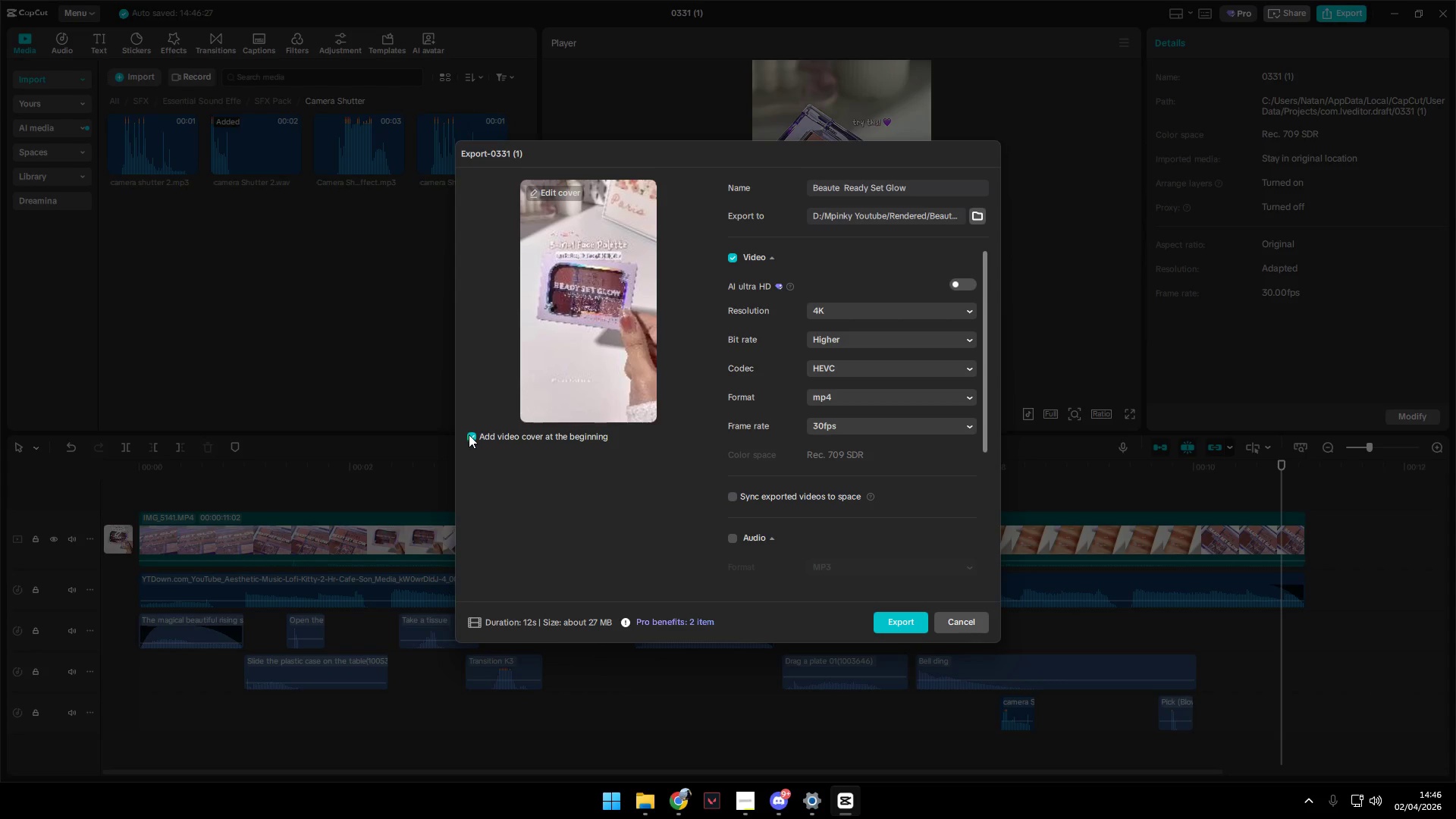 
left_click([470, 436])
 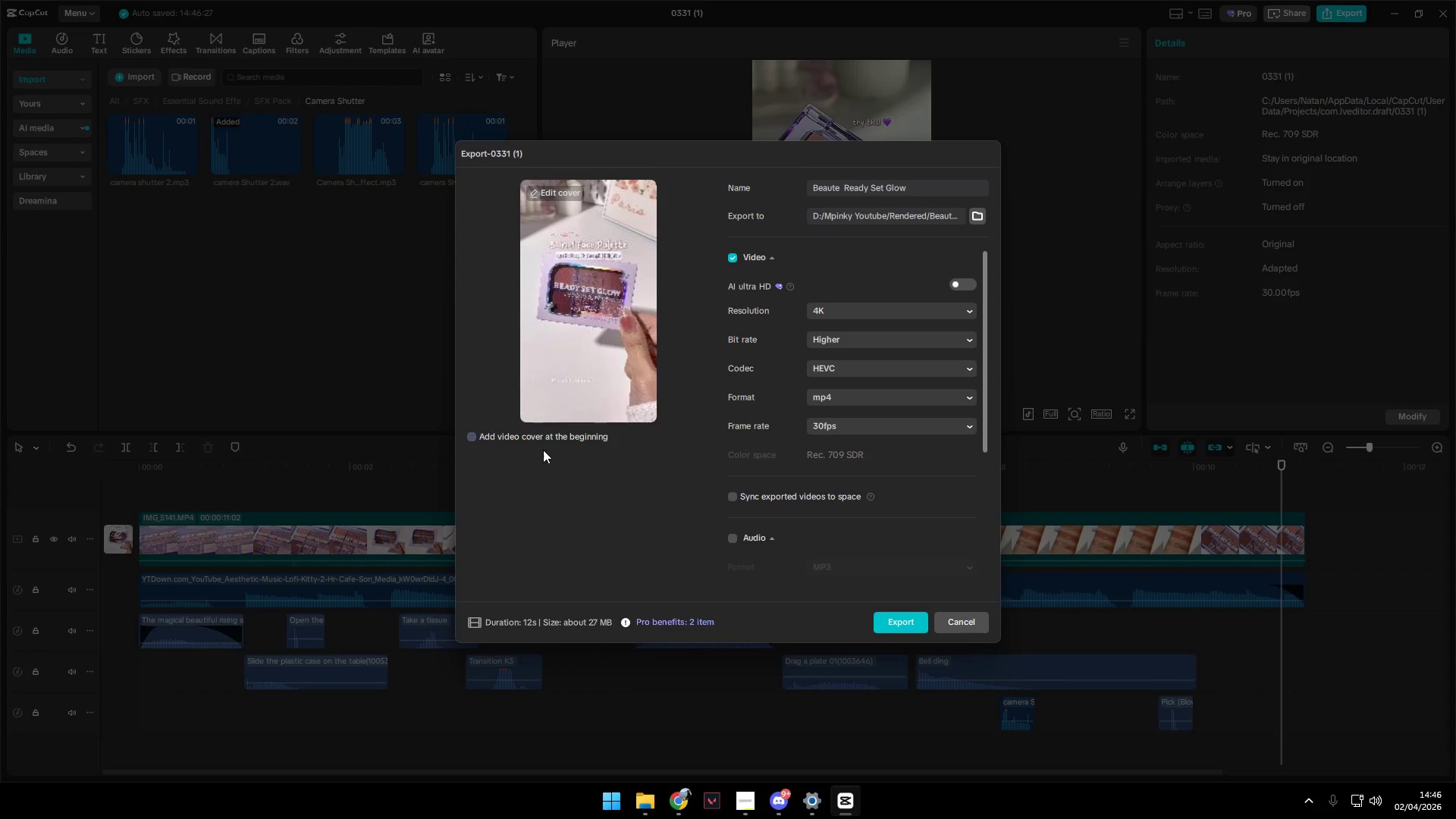 
key(Alt+AltLeft)
 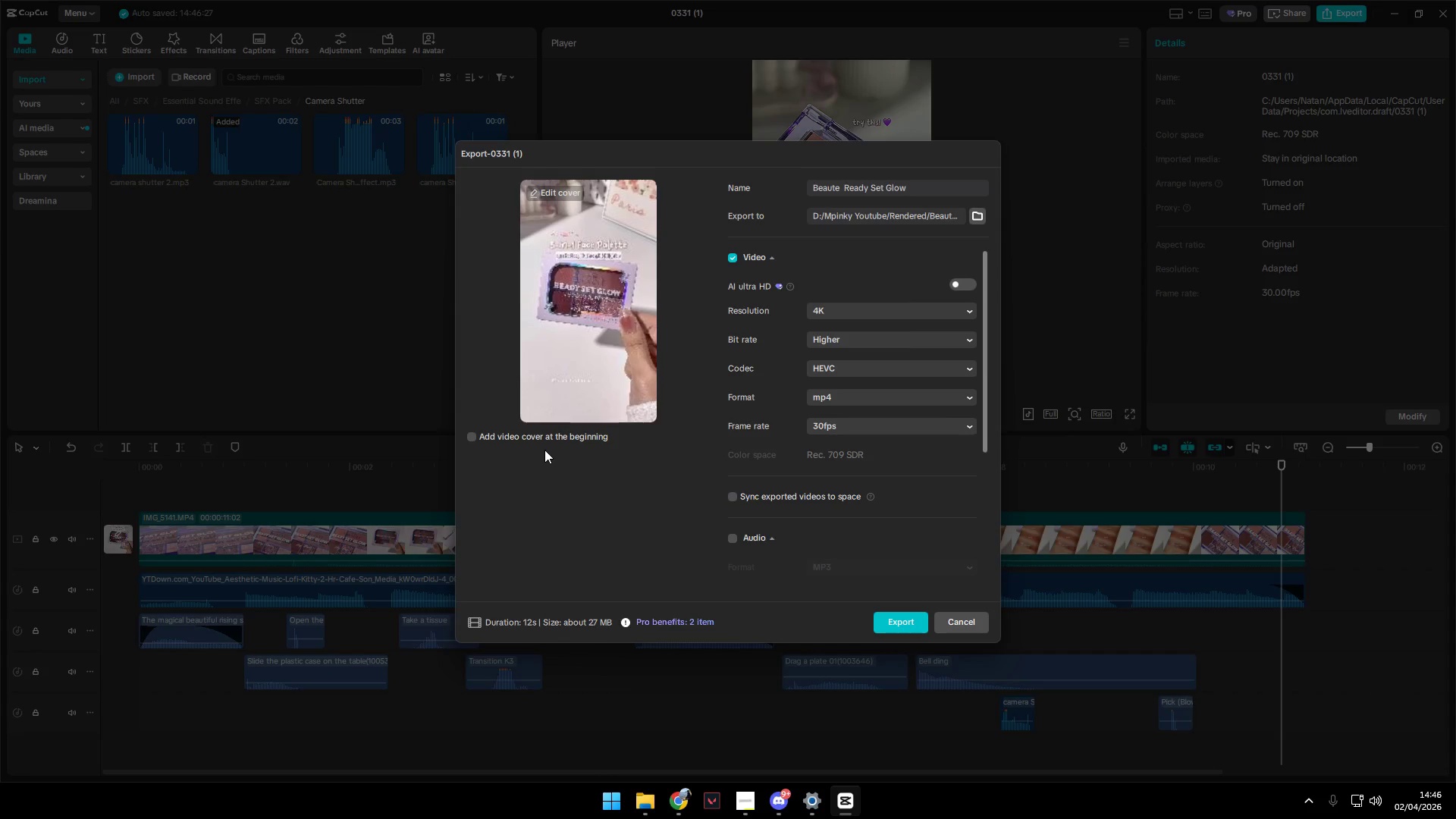 
key(Alt+Tab)
 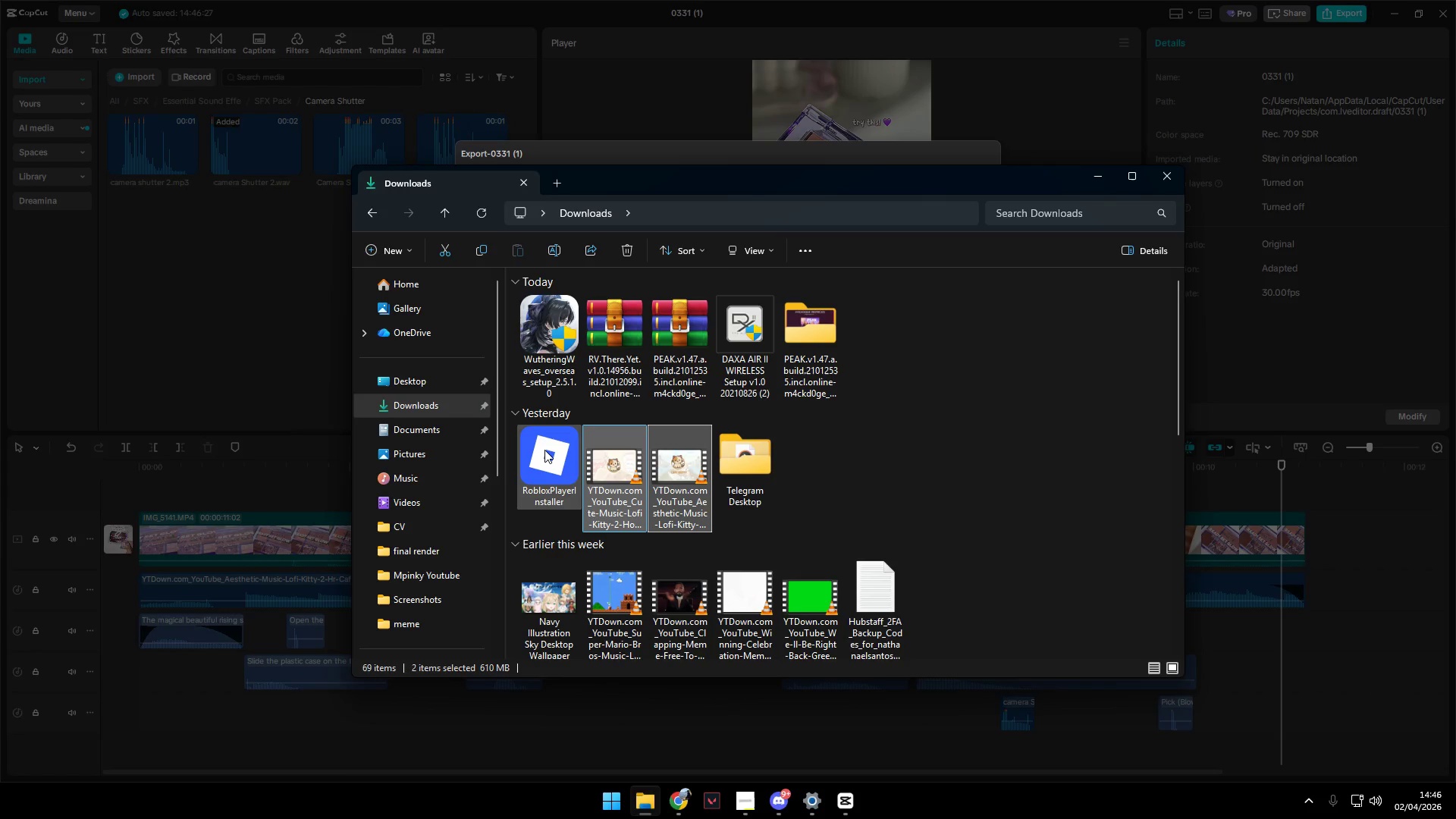 
key(Alt+AltLeft)
 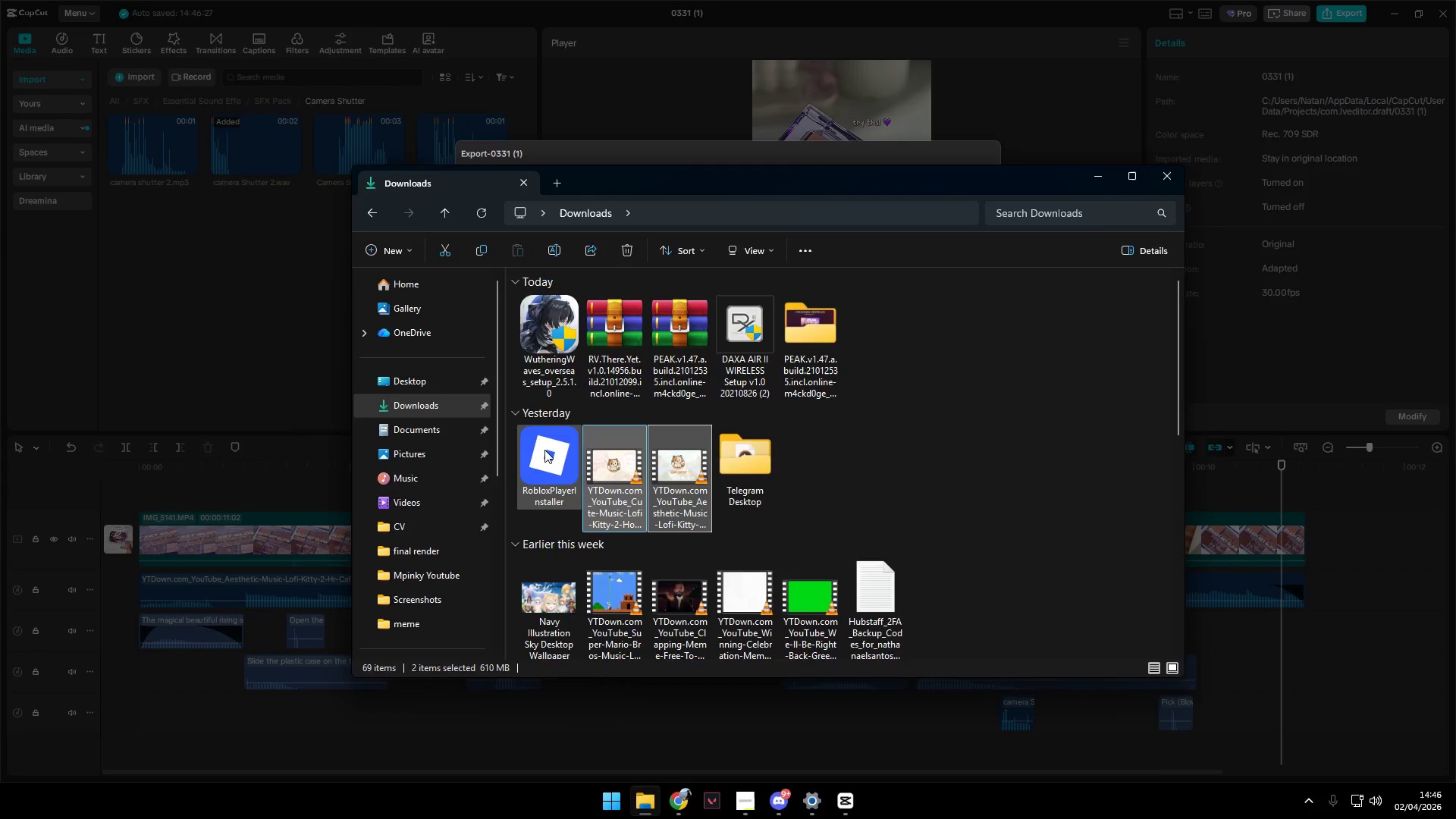 
key(Alt+Tab)
 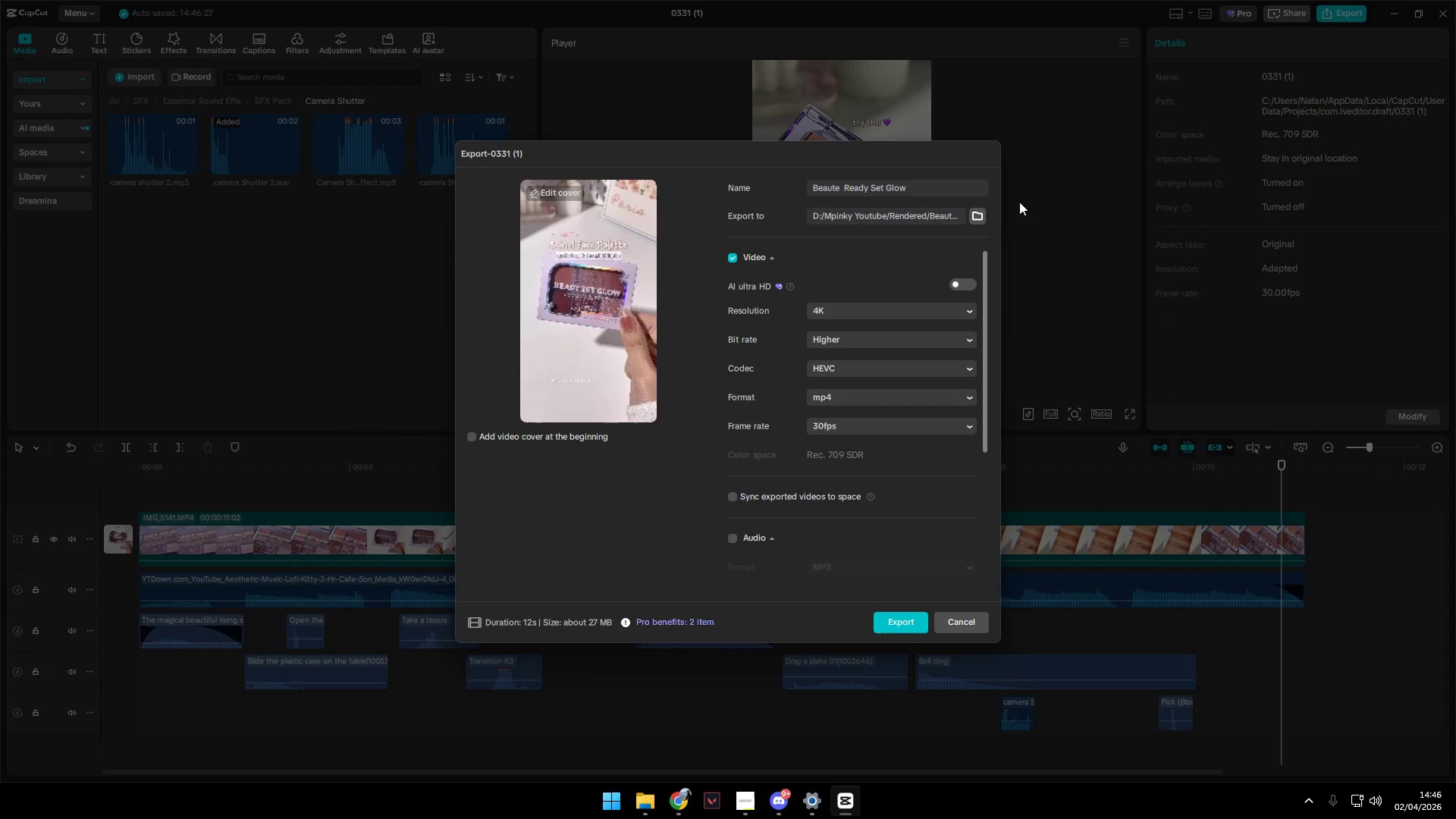 
left_click([926, 189])
 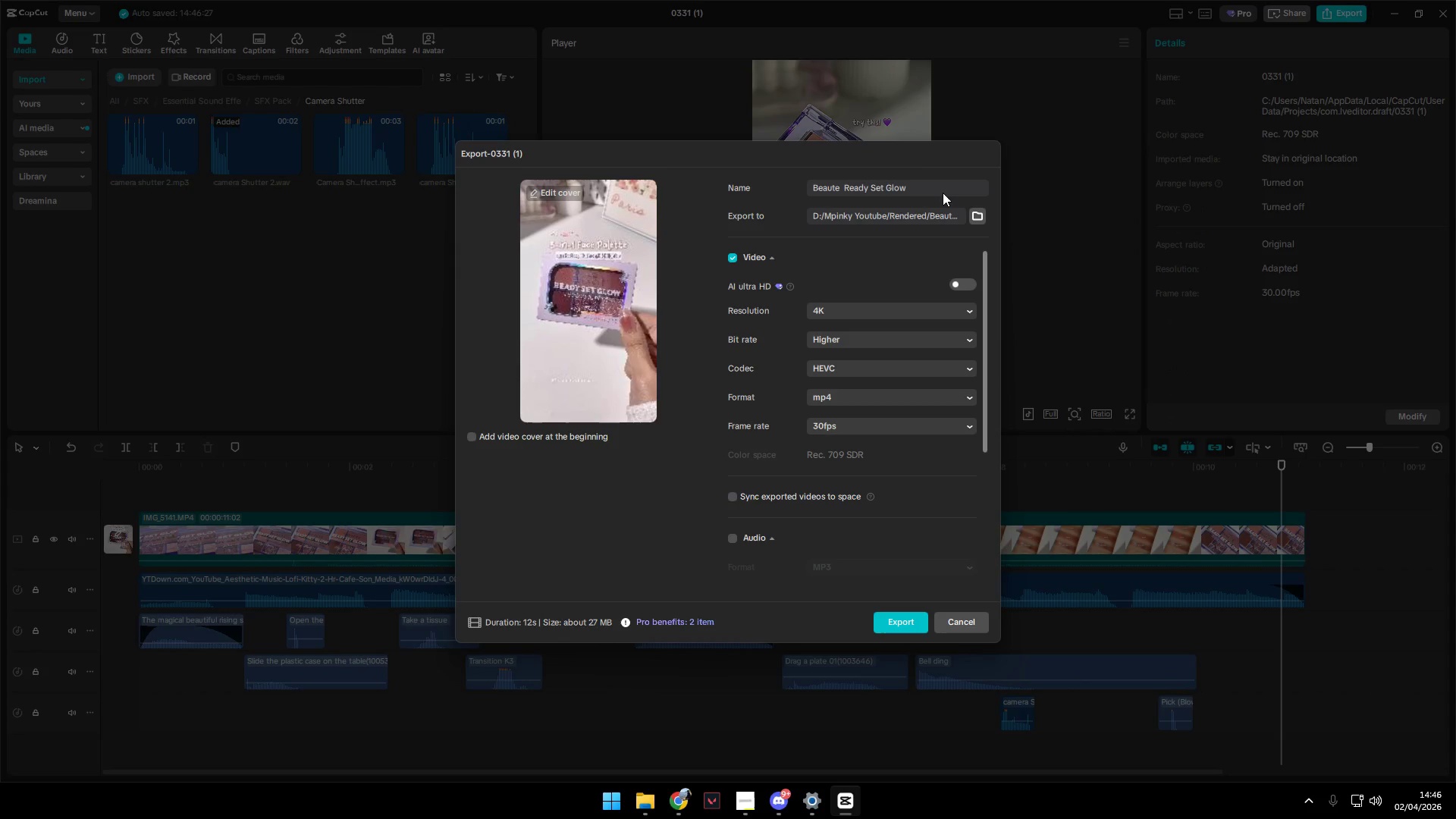 
key(Space)
 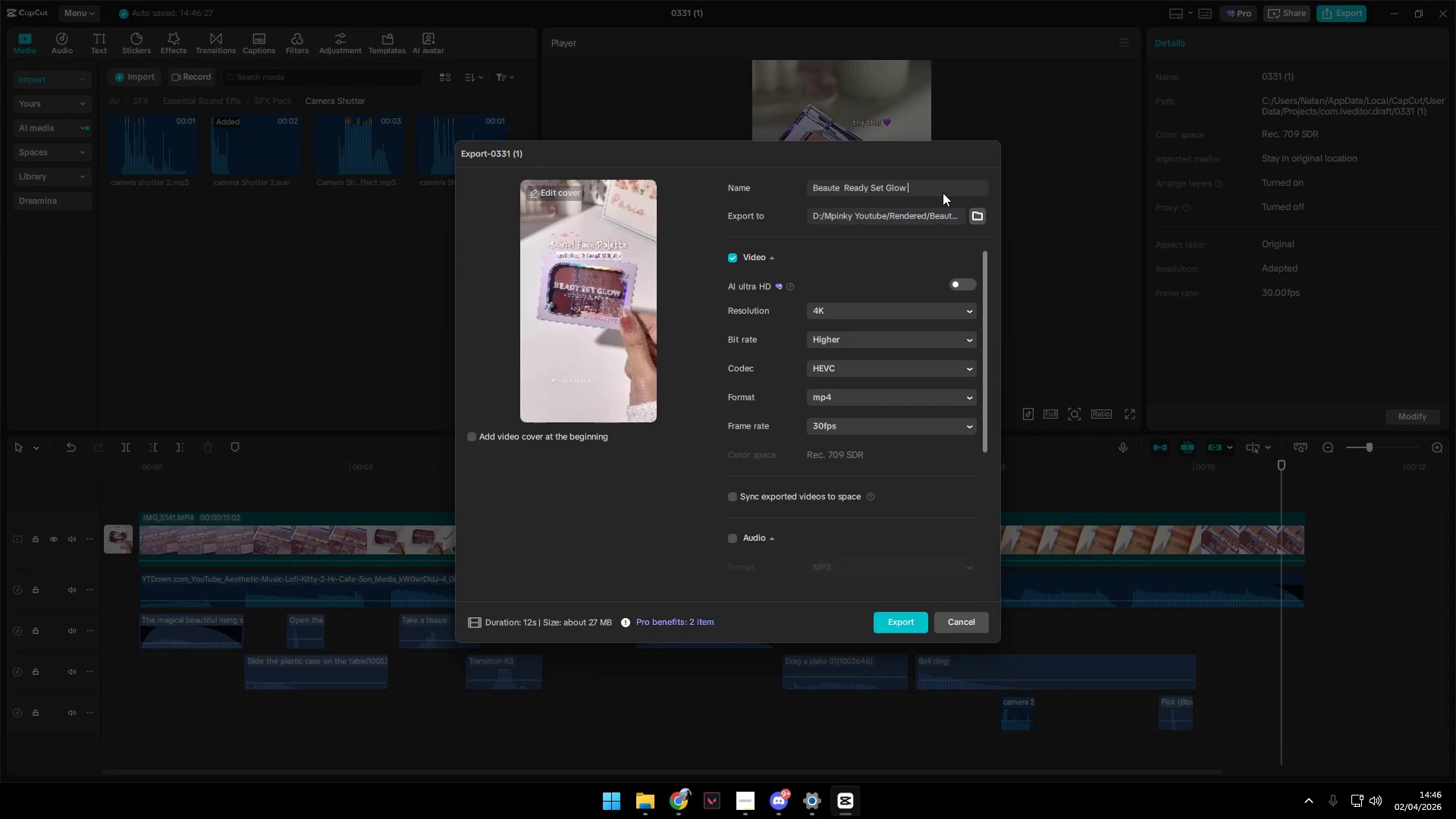 
hold_key(key=ShiftLeft, duration=0.39)
 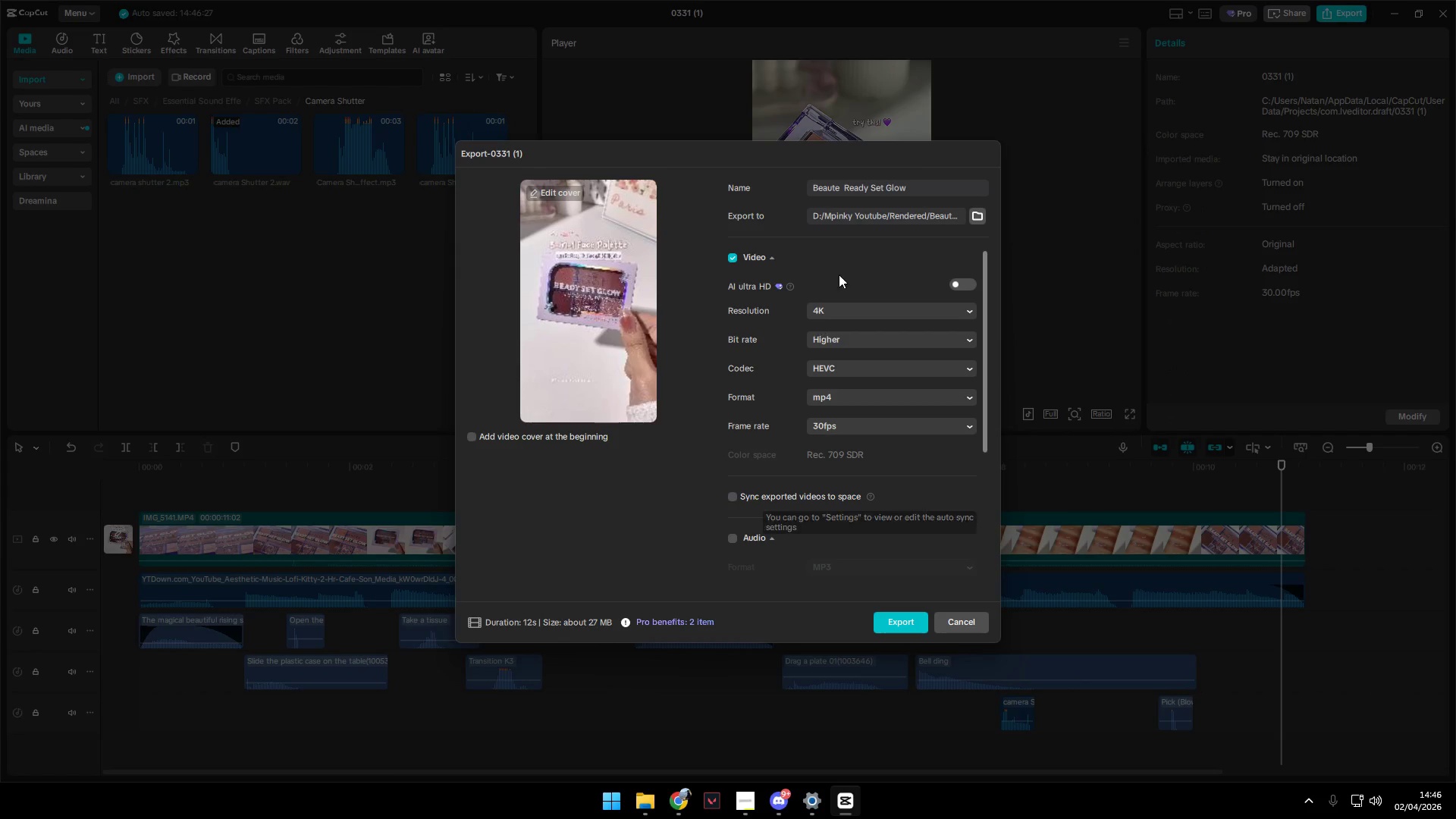 
left_click_drag(start_coordinate=[919, 184], to_coordinate=[734, 187])
 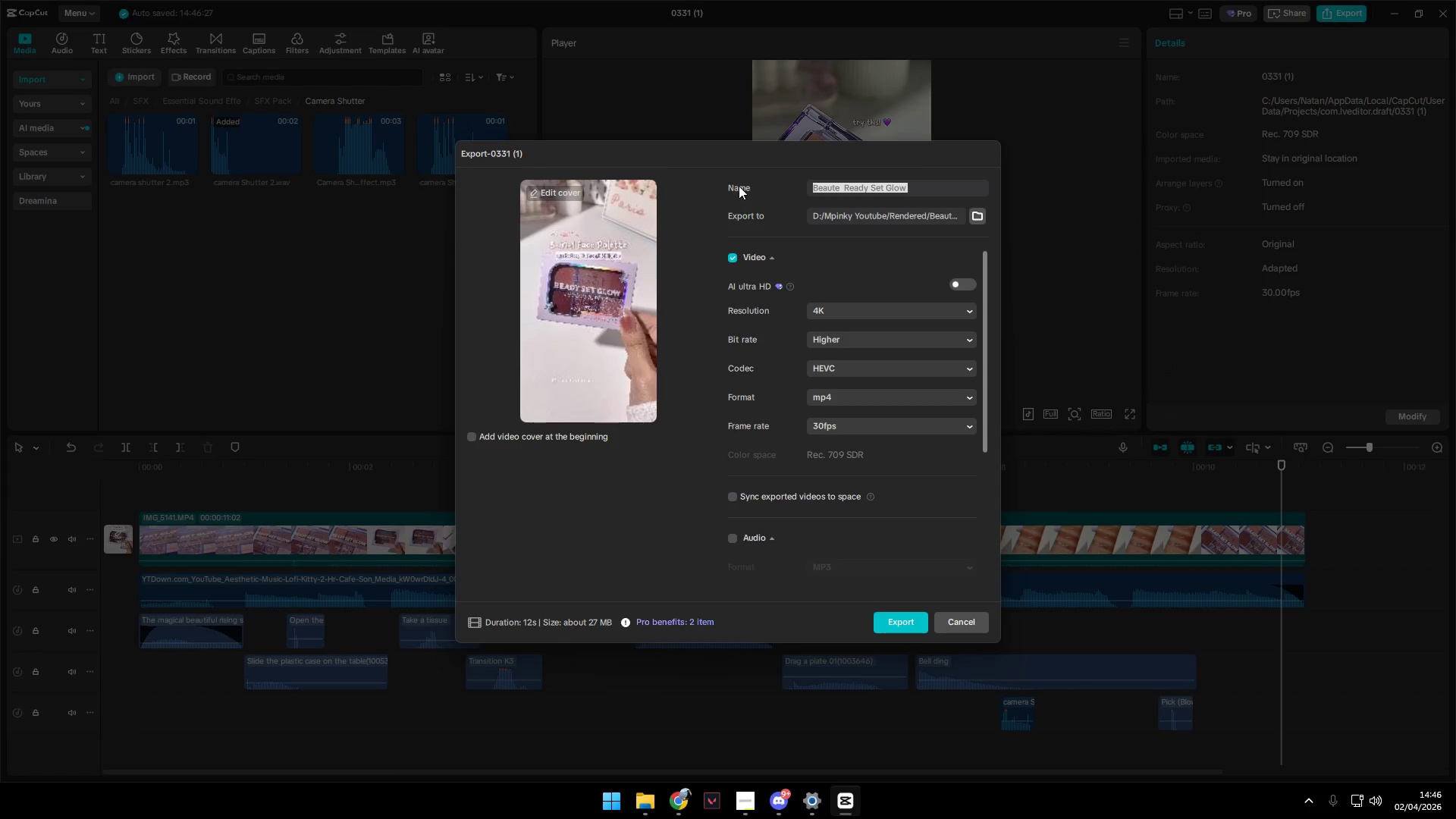 
key(Control+C)
 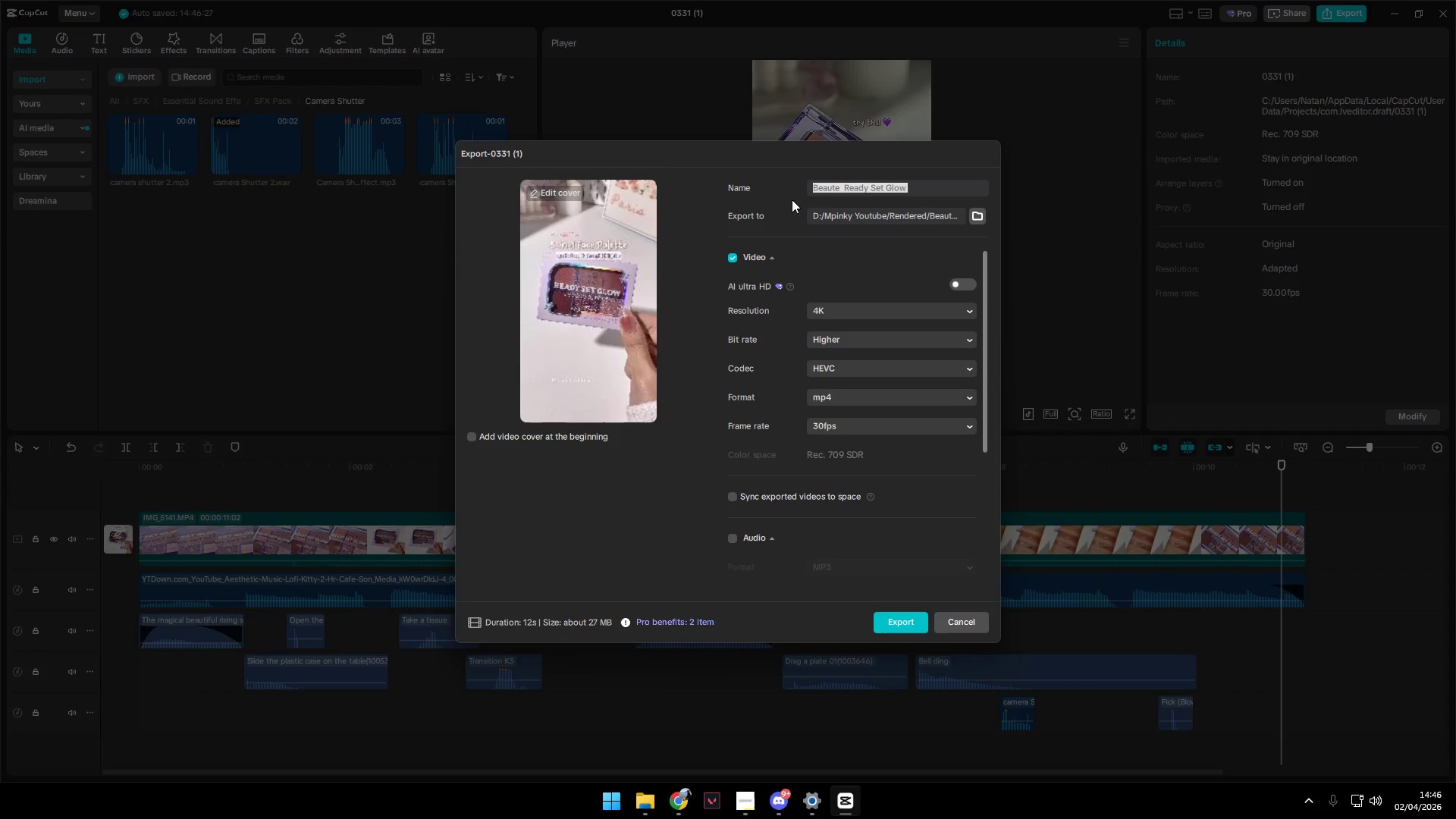 
key(Control+C)
 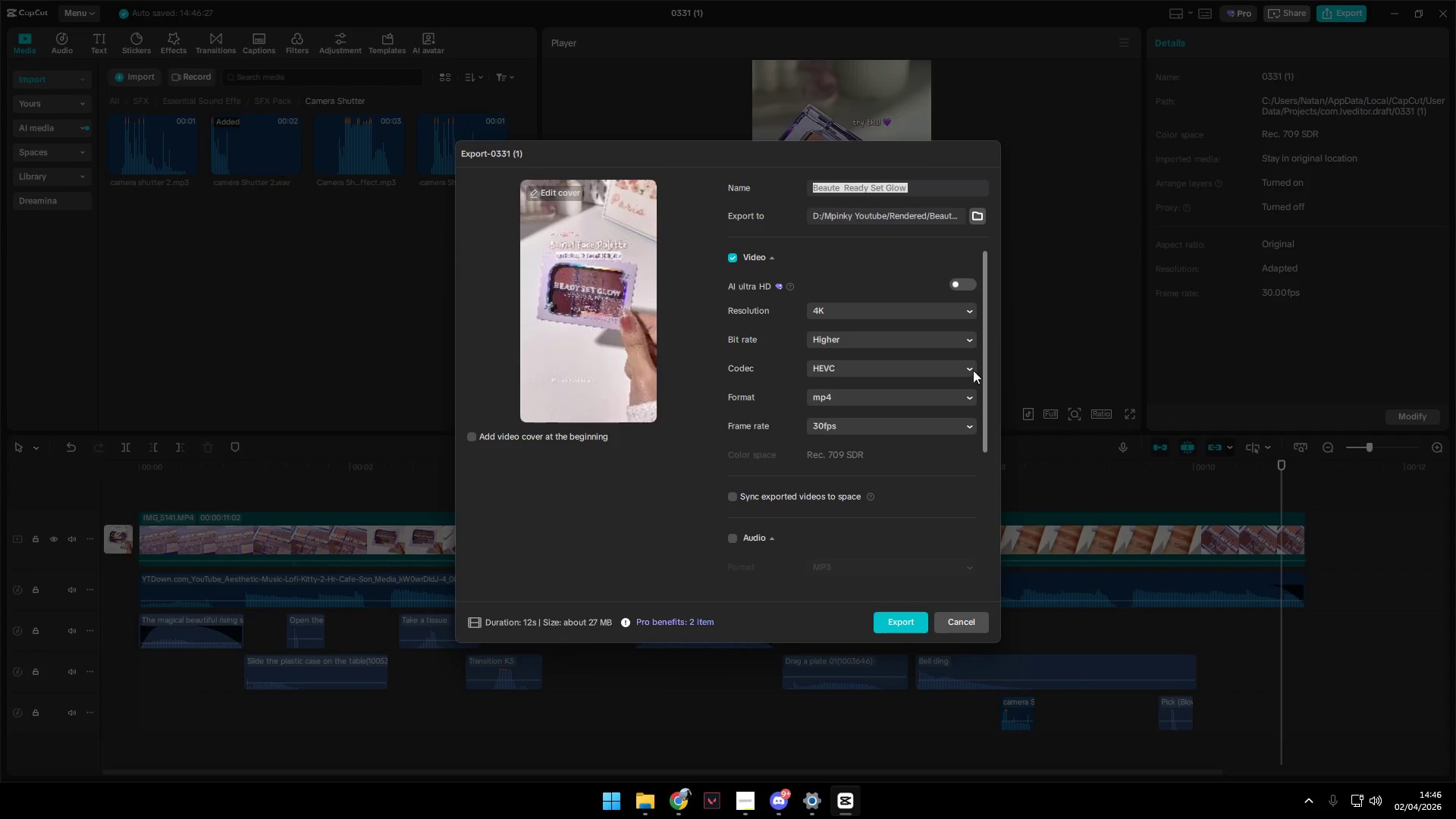 
key(Control+C)
 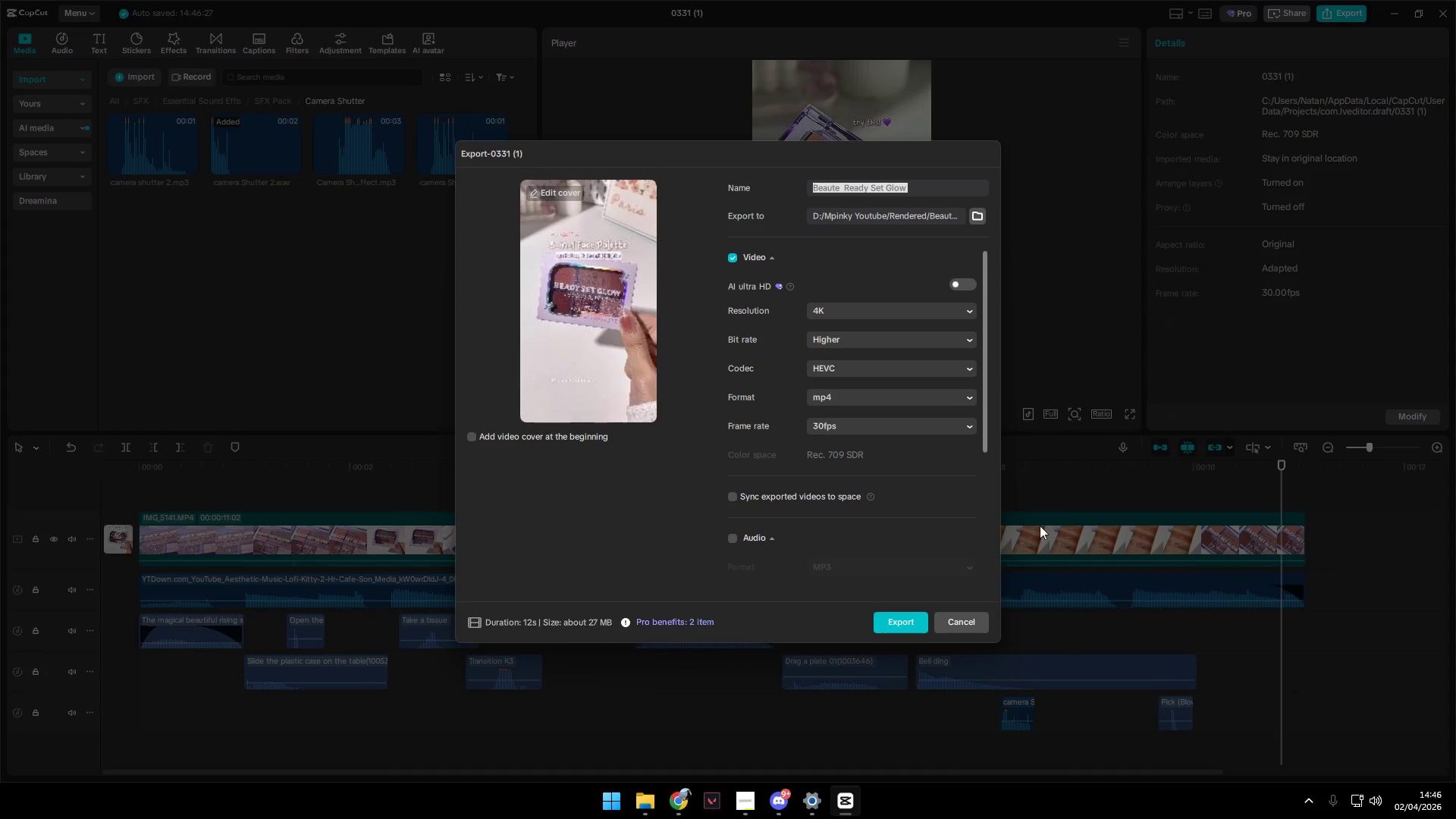 
key(Control+C)
 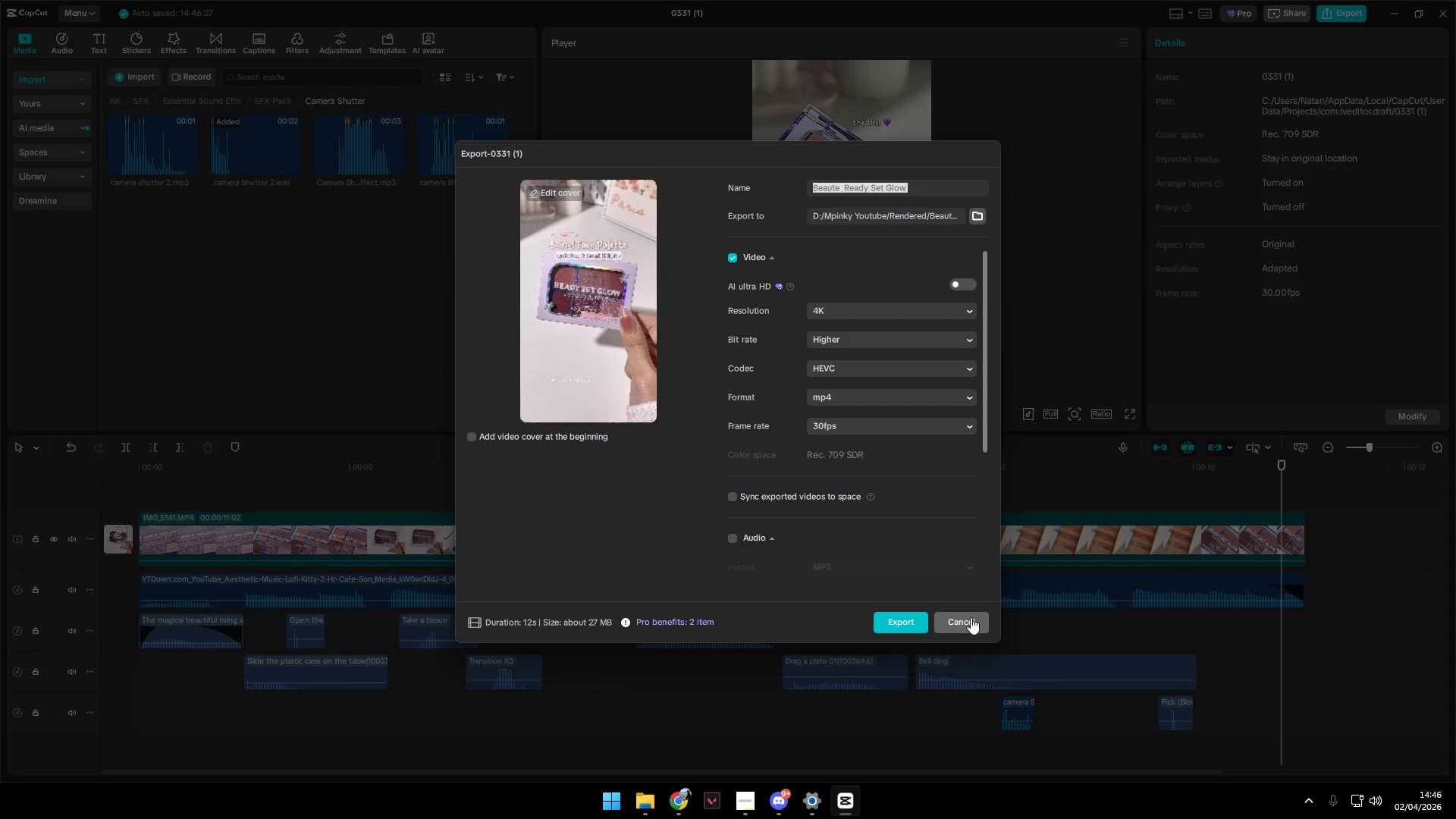 
left_click([971, 617])
 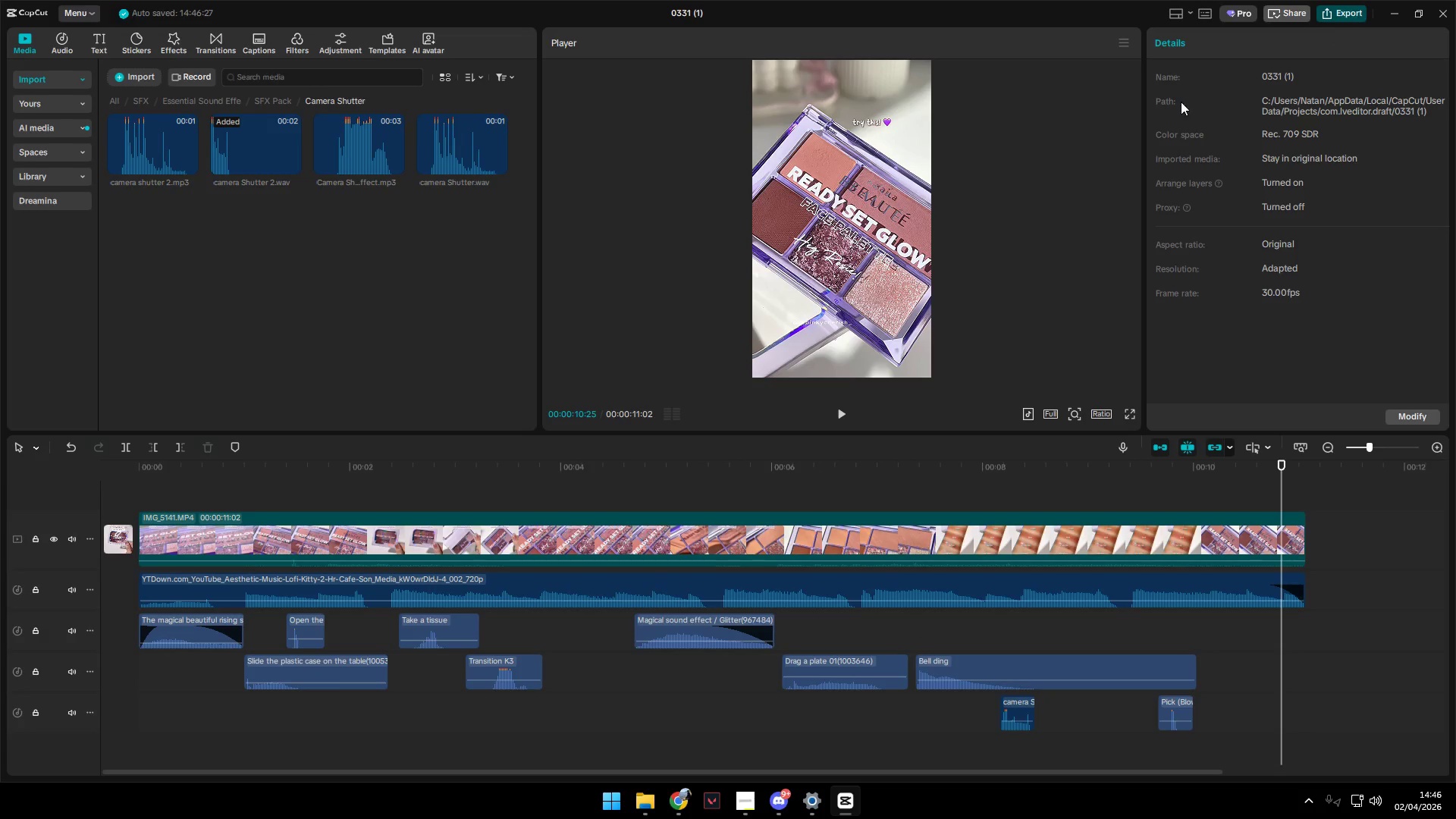 
left_click_drag(start_coordinate=[868, 185], to_coordinate=[702, 190])
 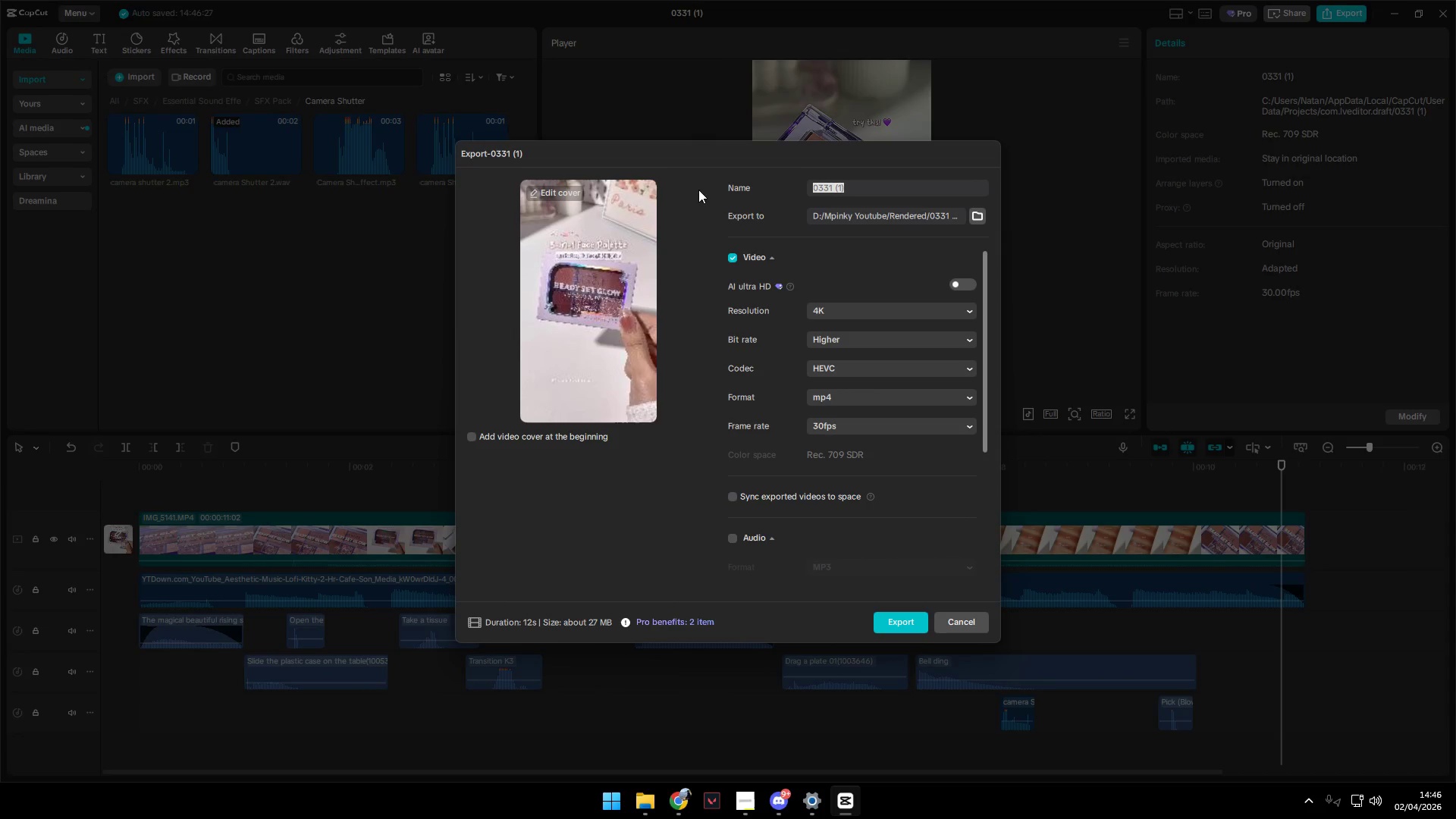 
key(Control+V)
 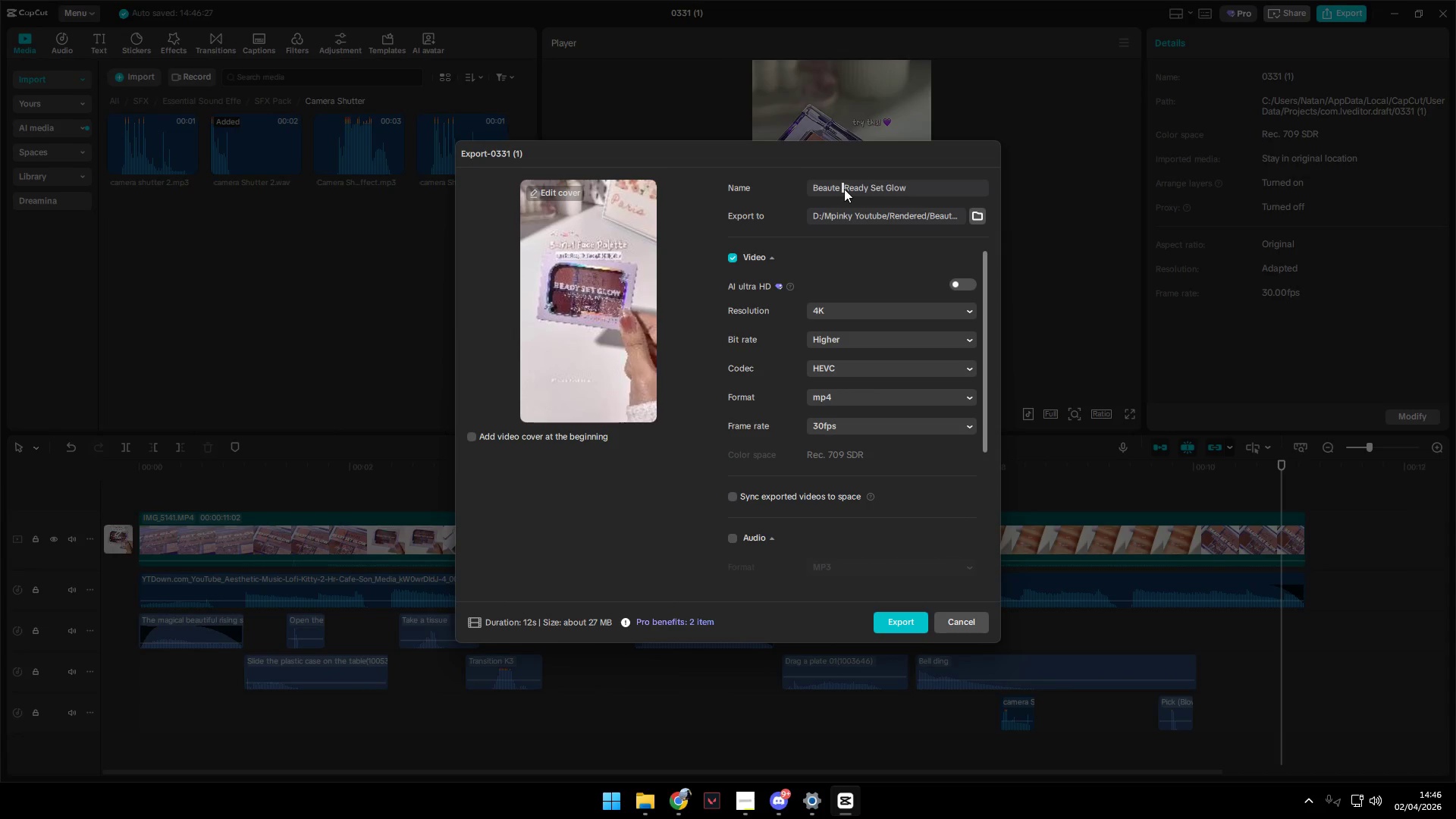 
key(Backspace)
 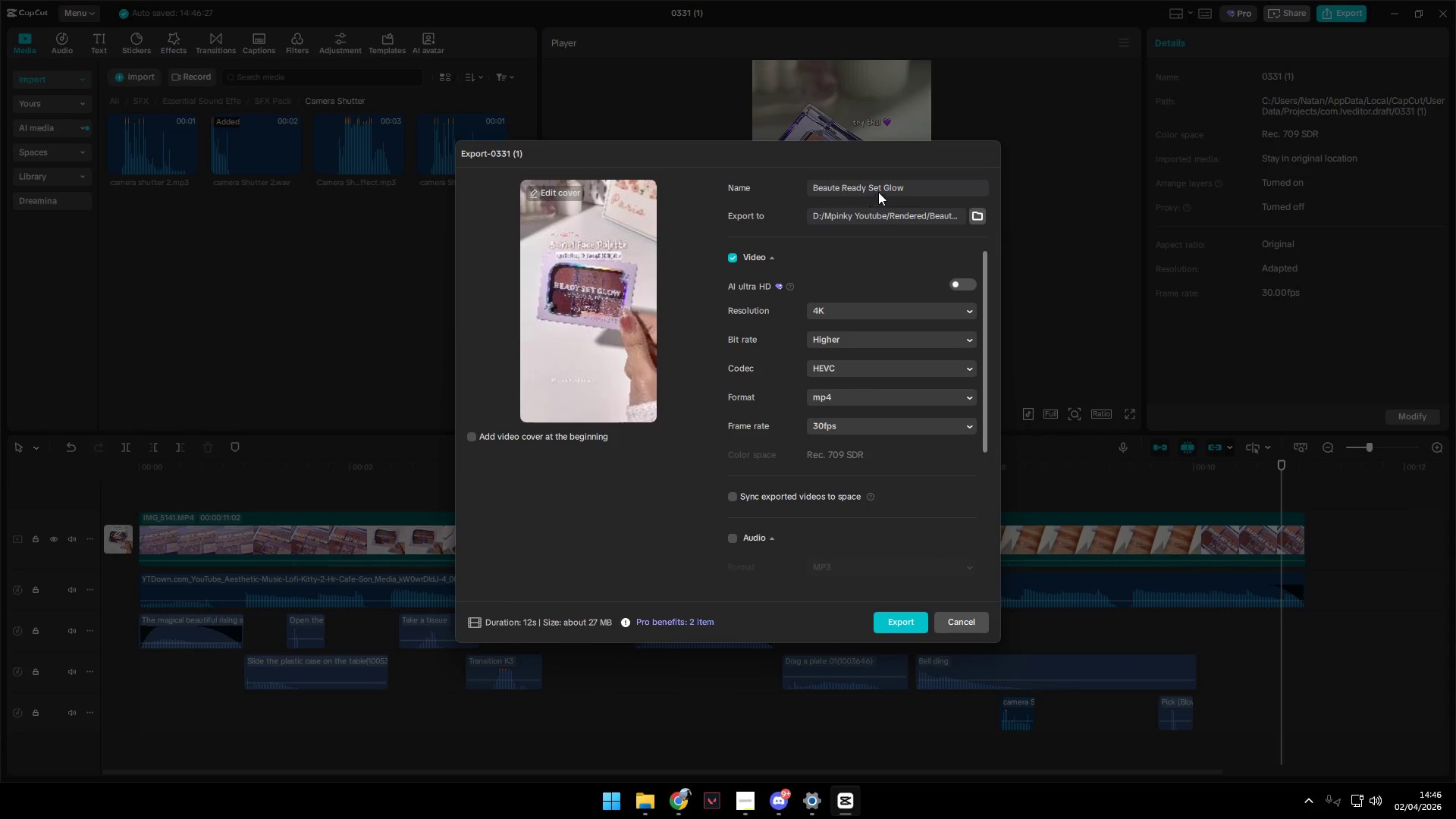 
left_click([924, 185])
 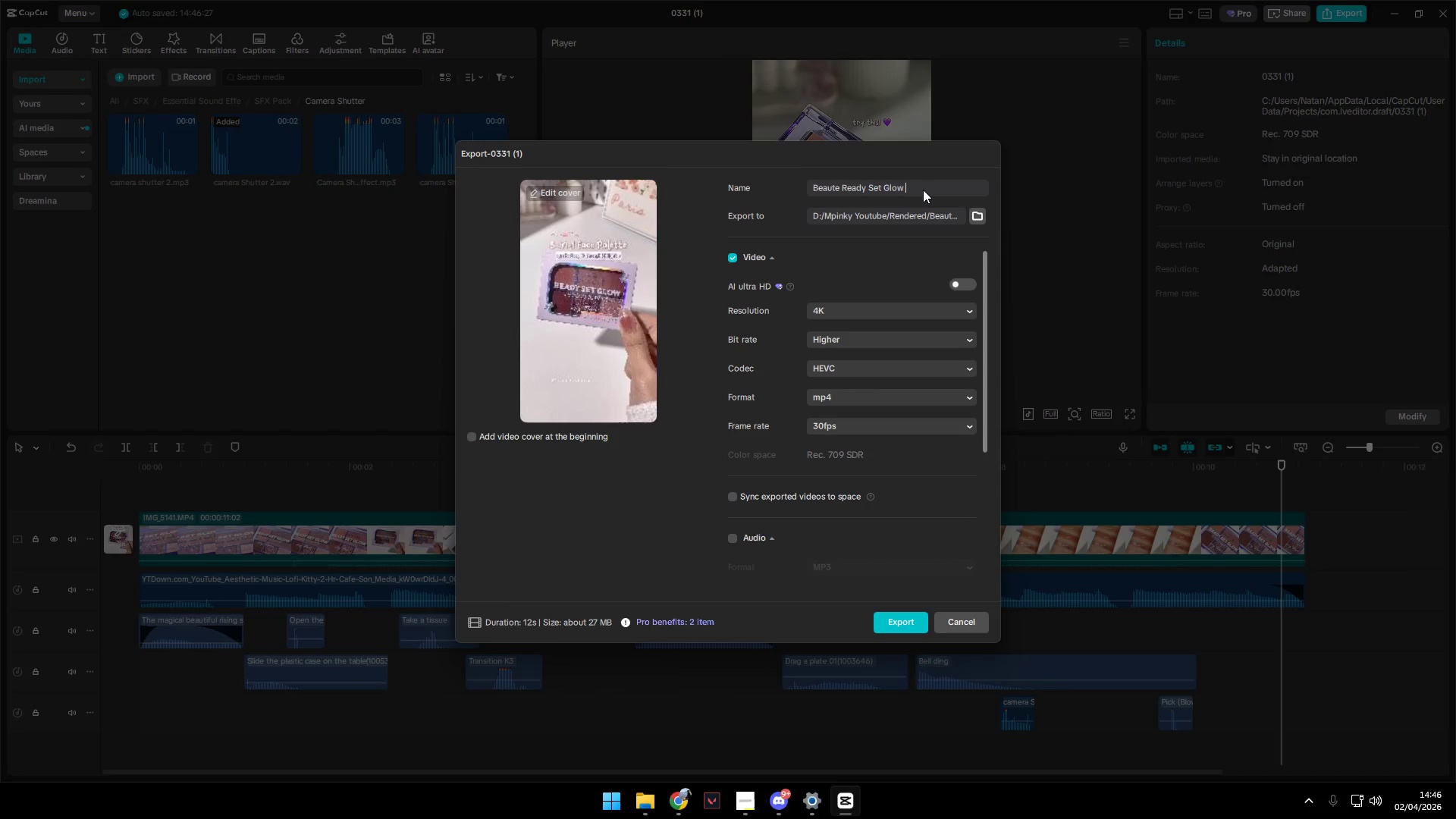 
type(Face C)
key(Backspace)
type(Pallet)
 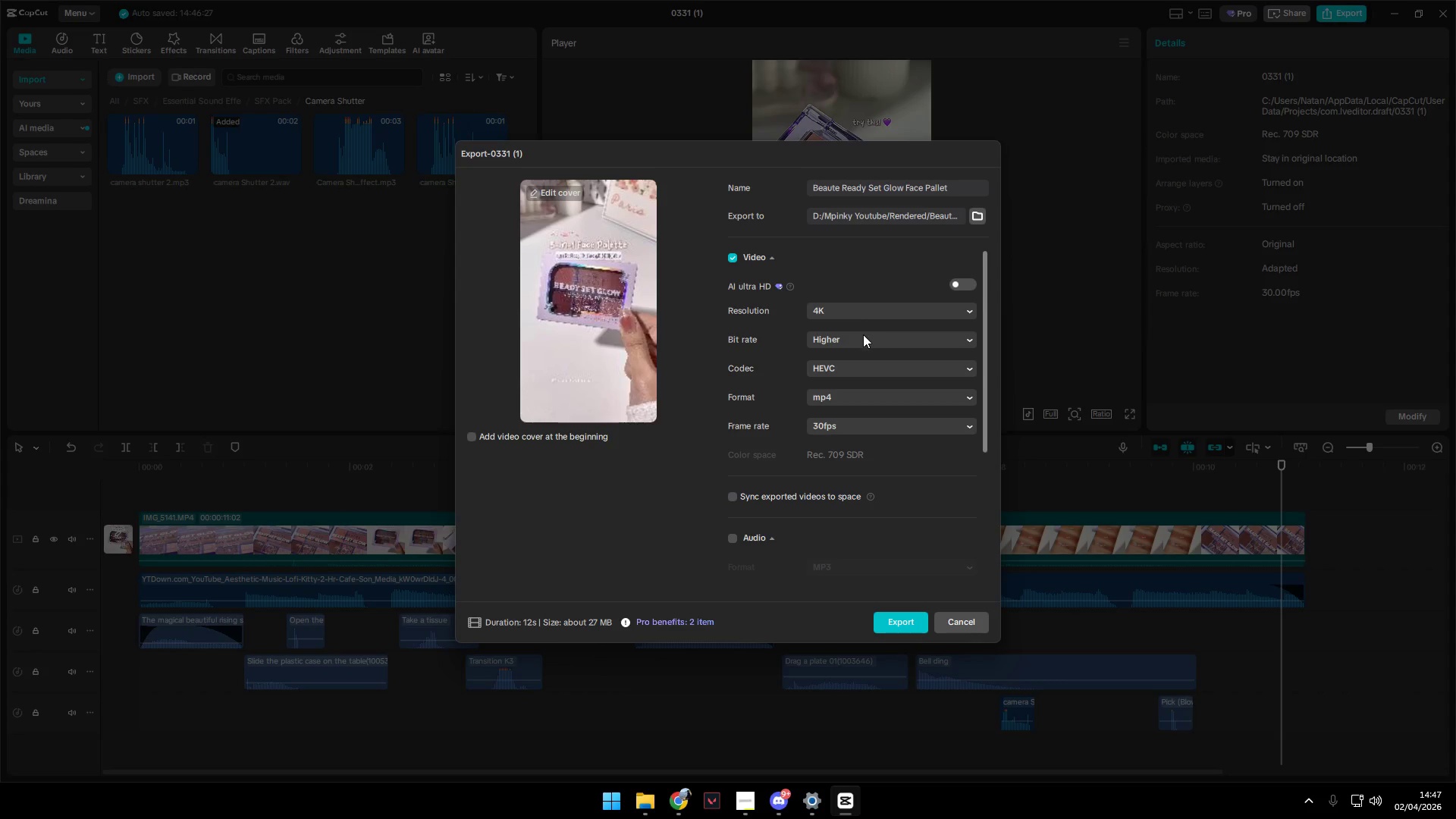 
left_click([841, 428])
 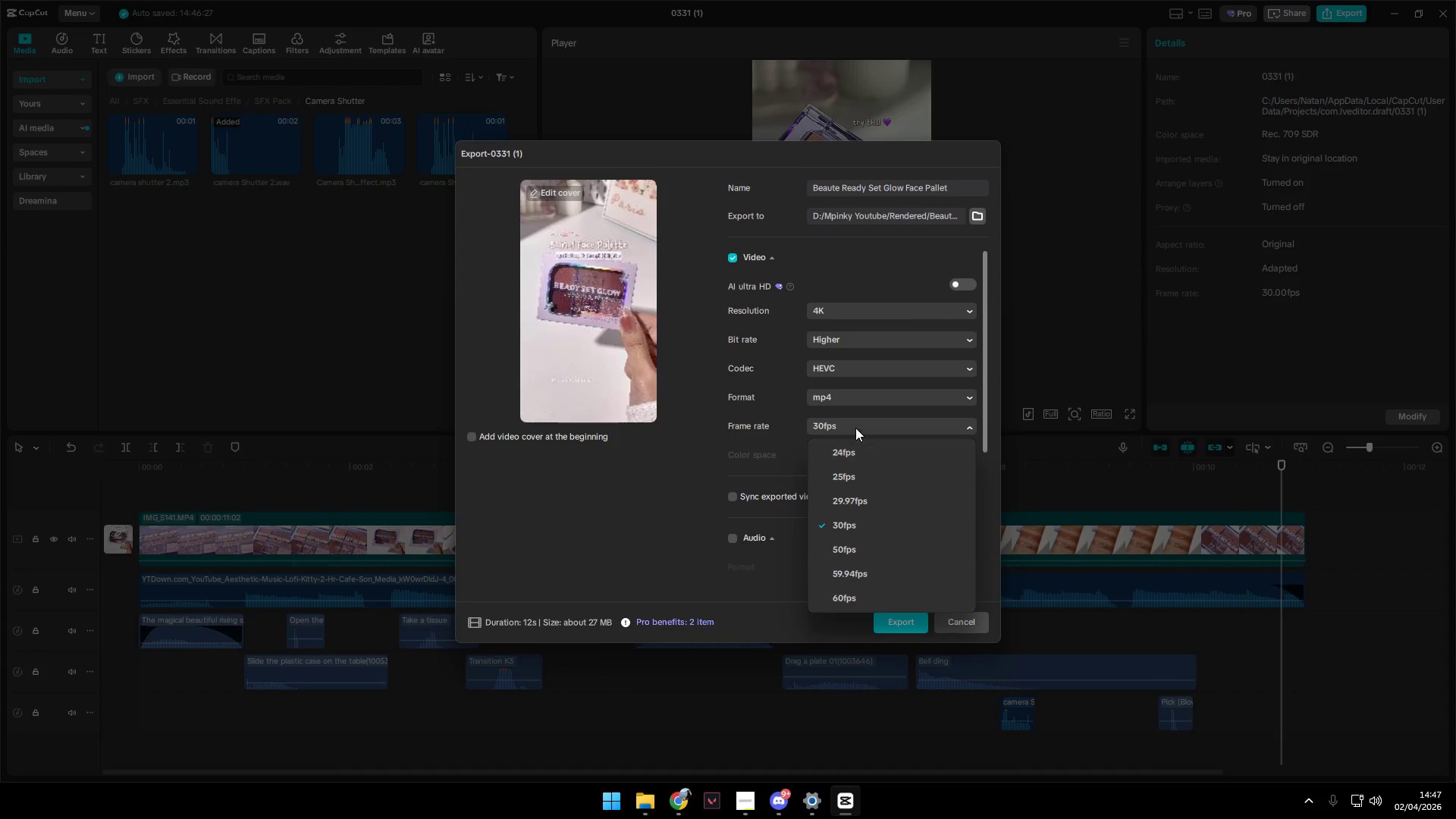 
double_click([855, 428])
 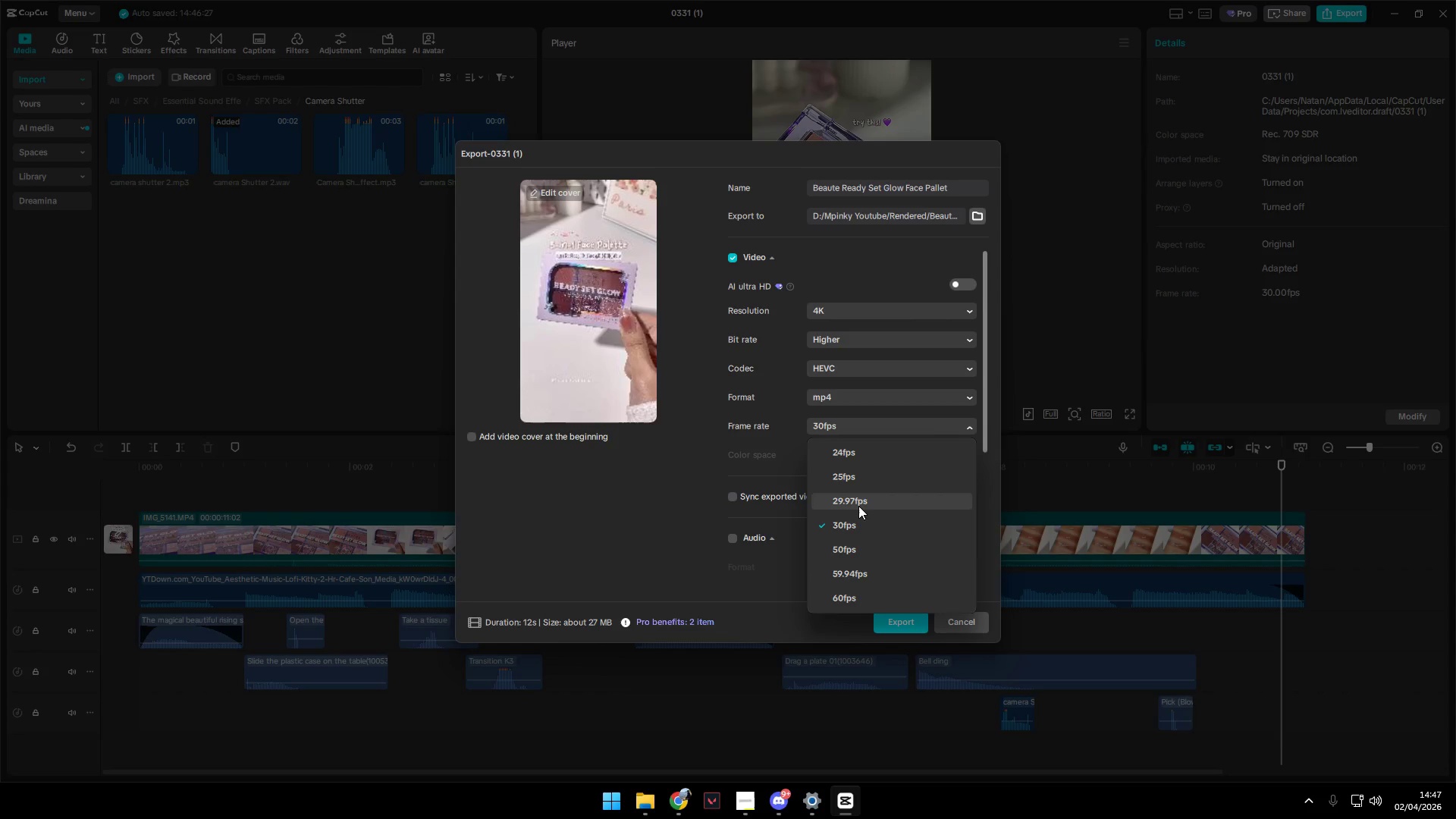 
left_click([771, 462])
 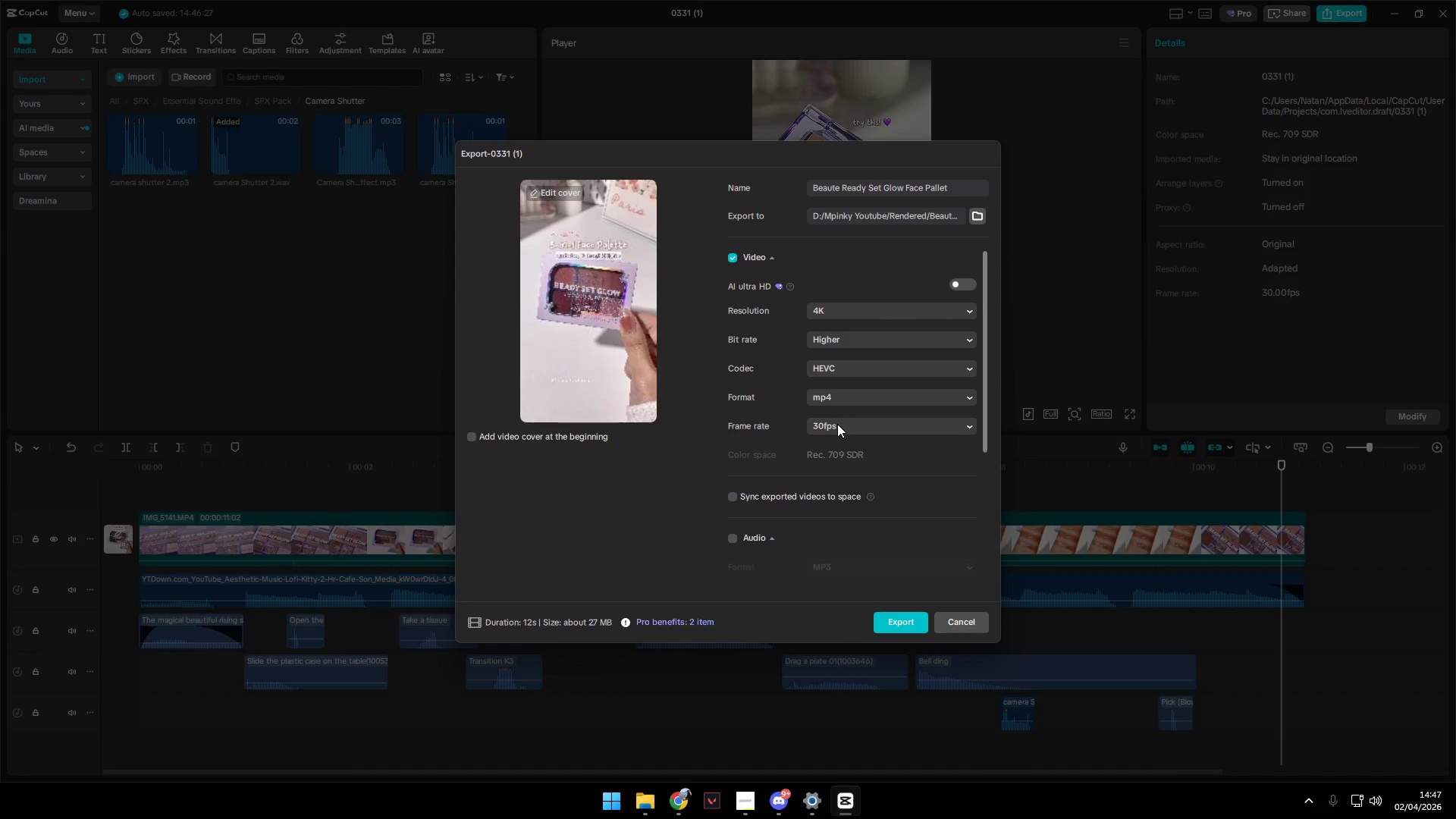 
left_click_drag(start_coordinate=[853, 539], to_coordinate=[853, 561])
 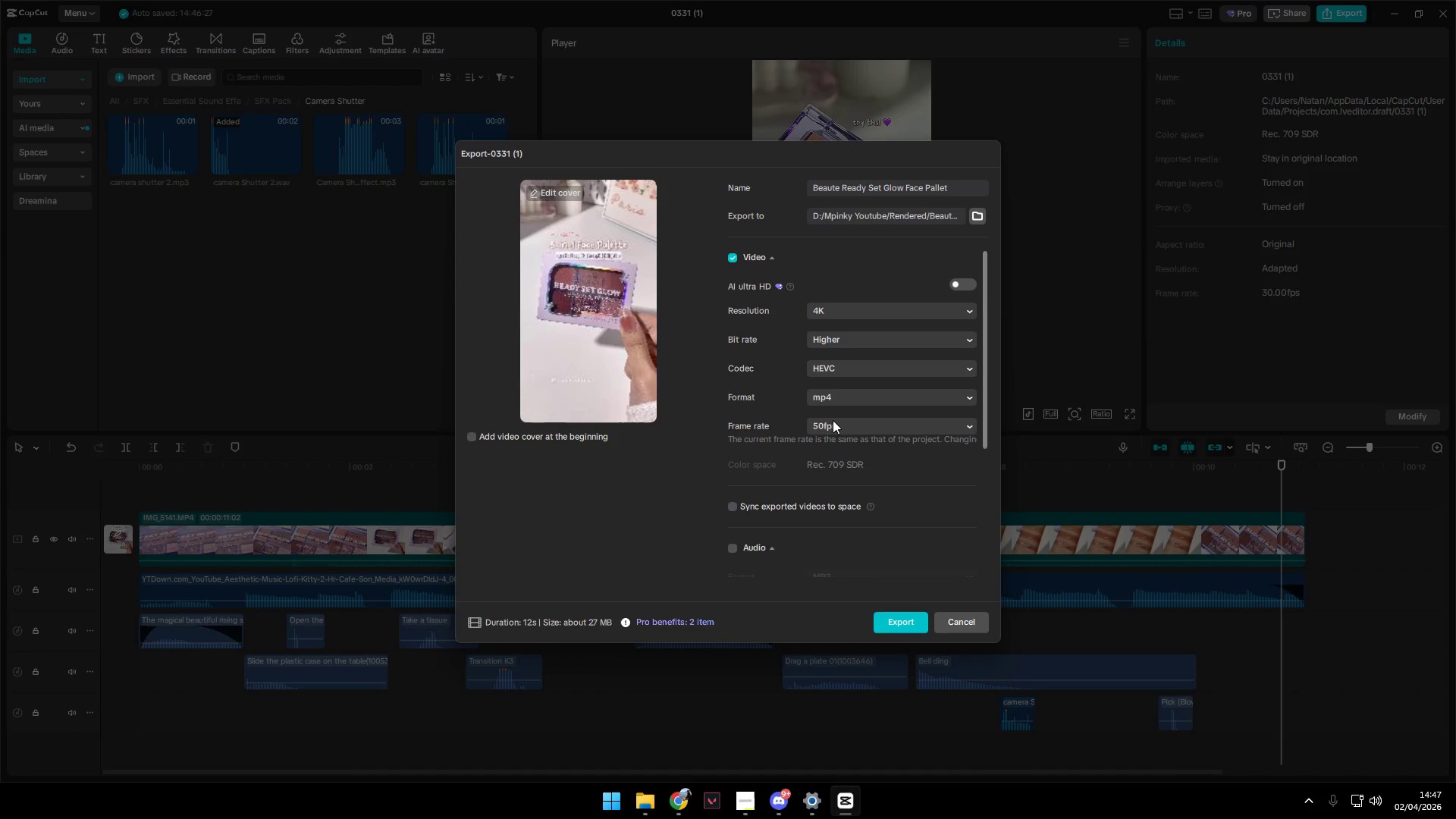 
left_click([833, 426])
 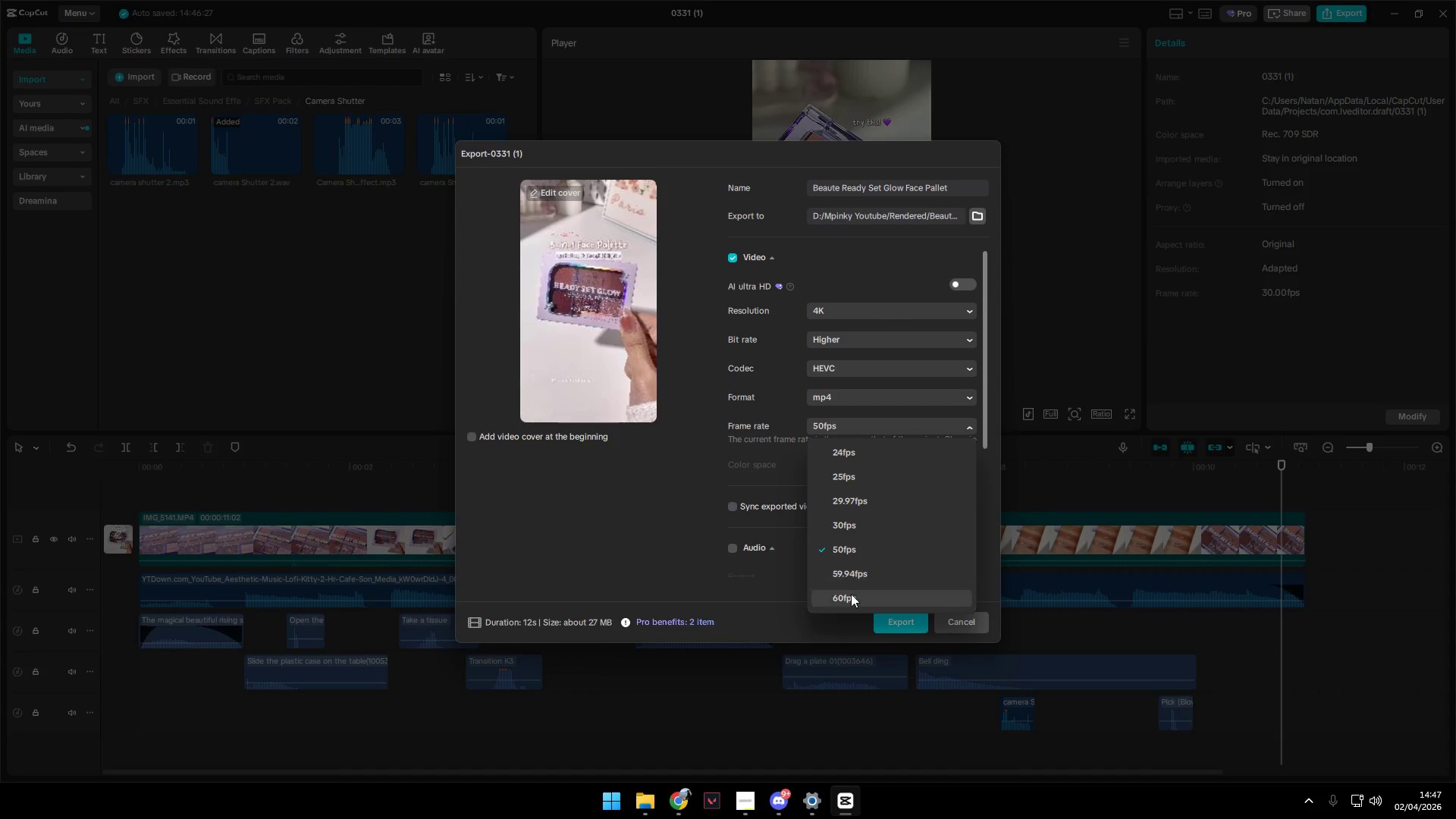 
left_click([851, 601])
 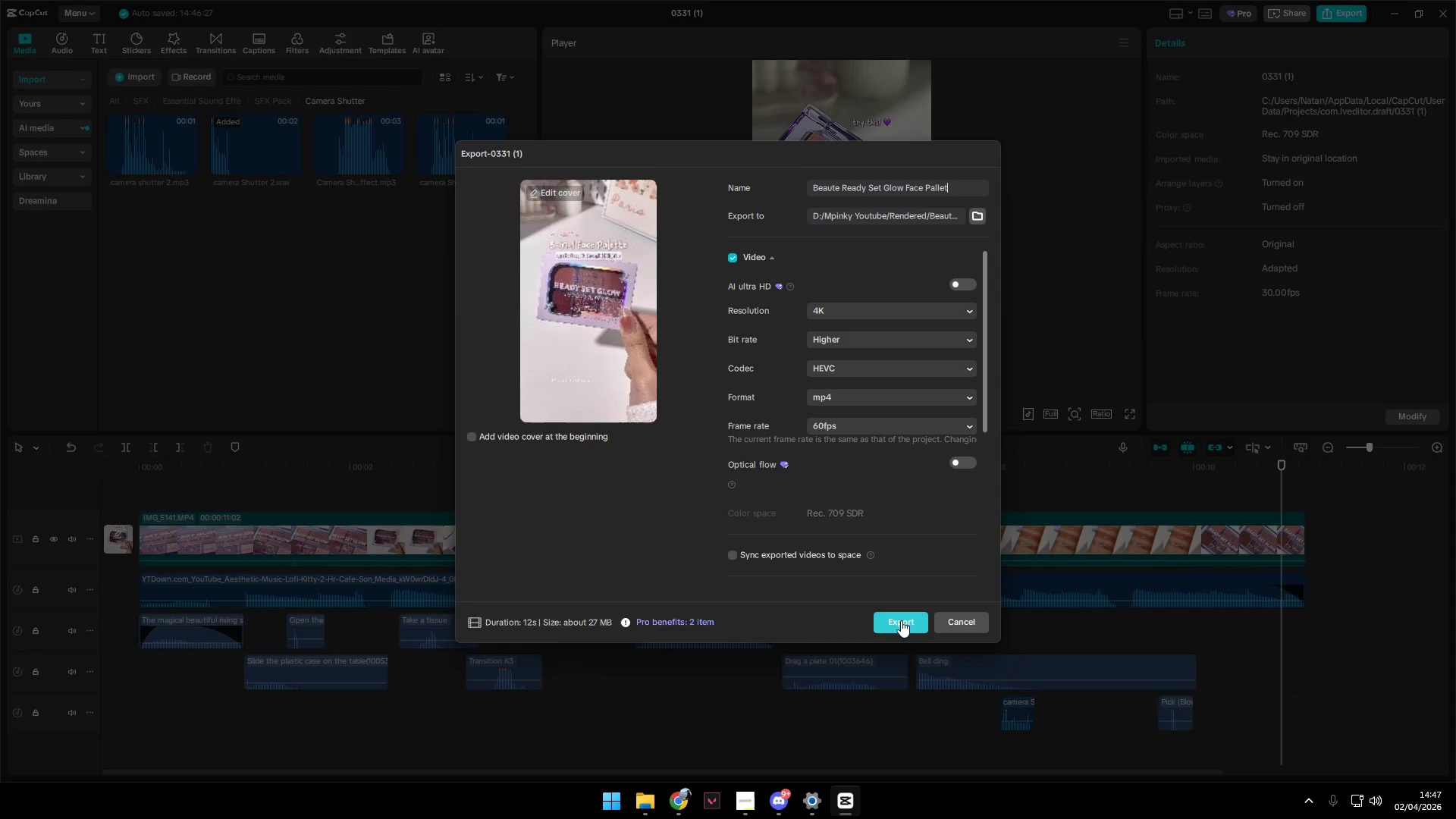 
left_click([901, 620])
 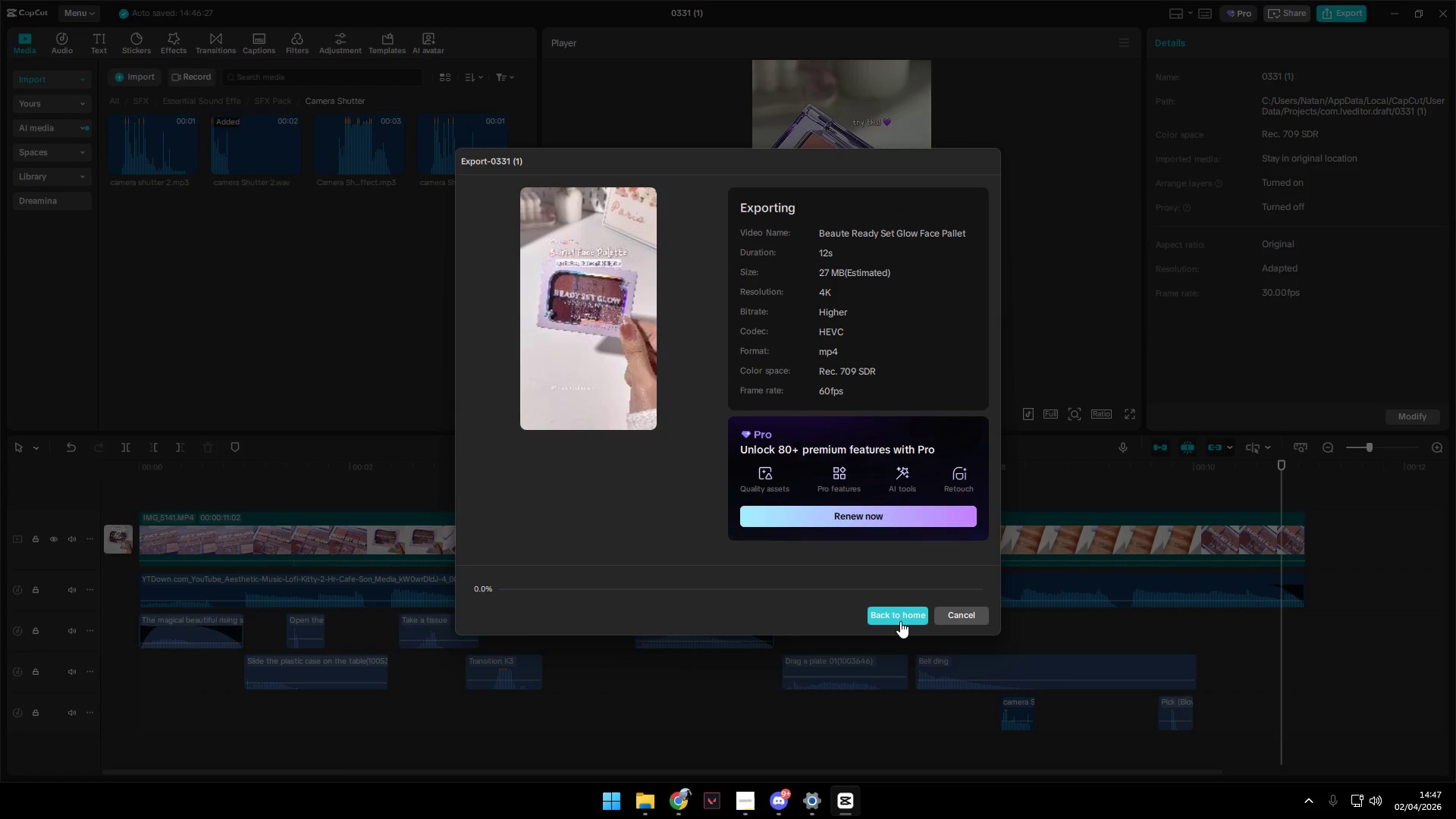 
left_click([949, 612])
 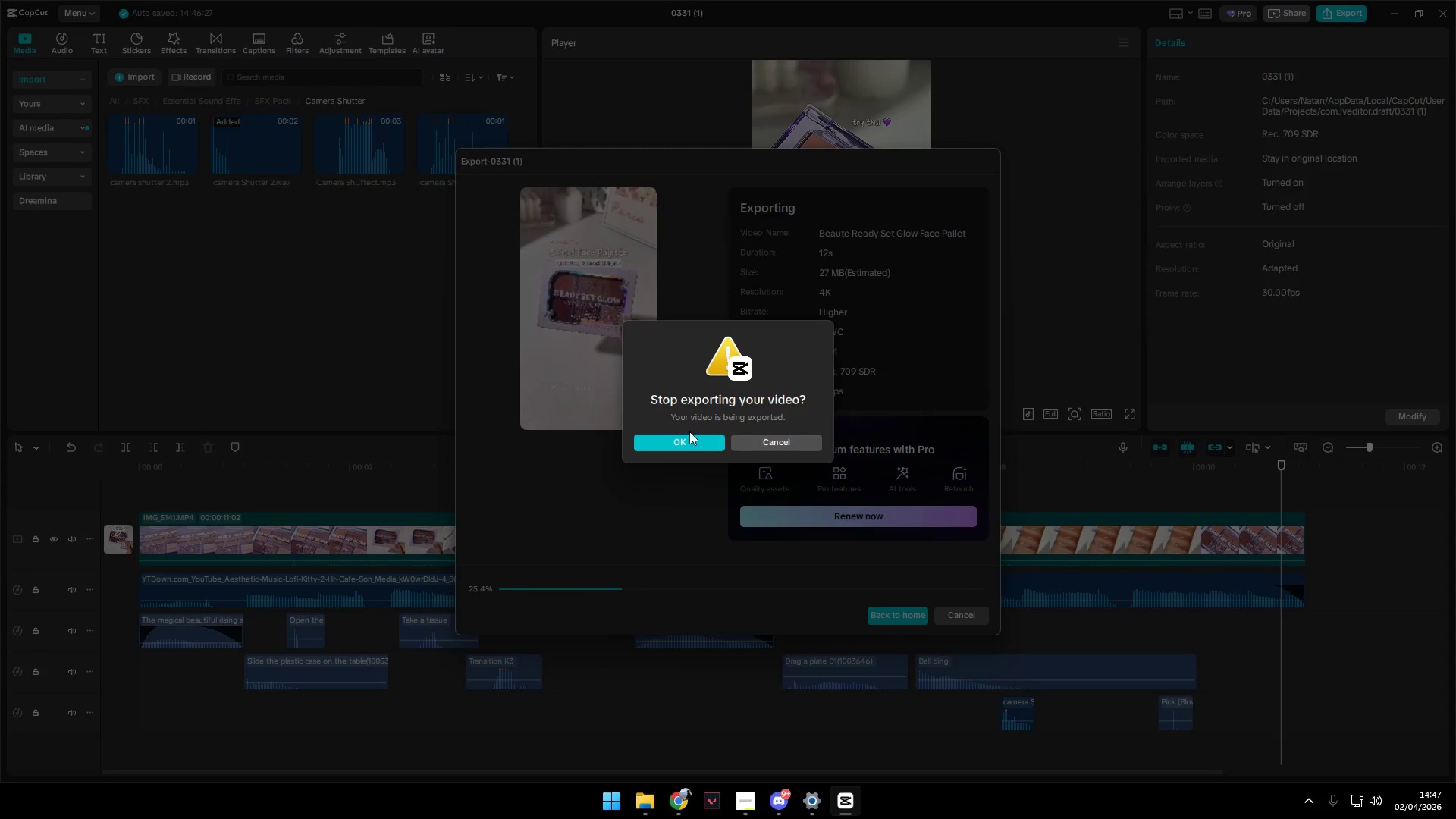 
double_click([689, 439])
 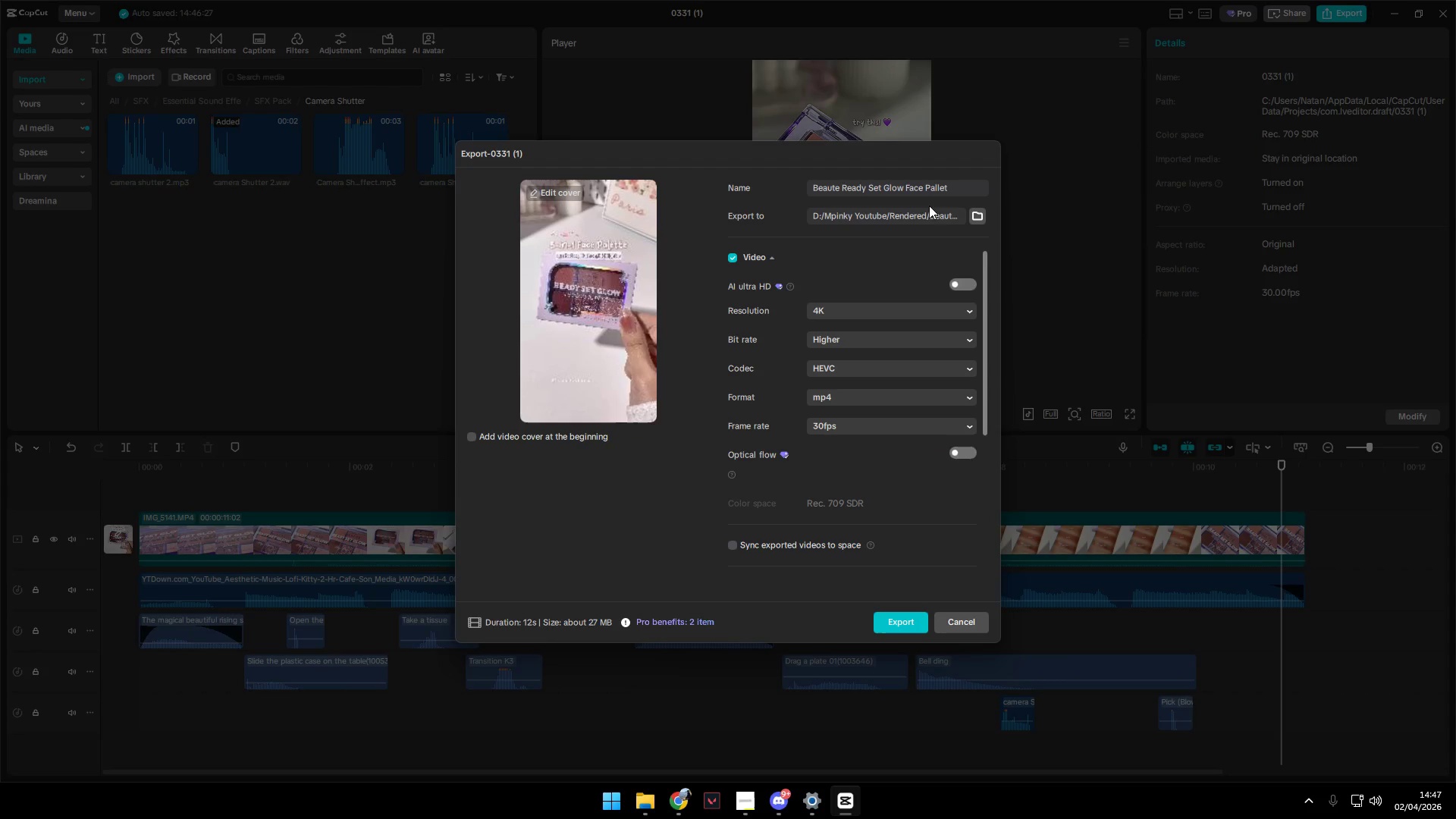 
left_click([954, 185])
 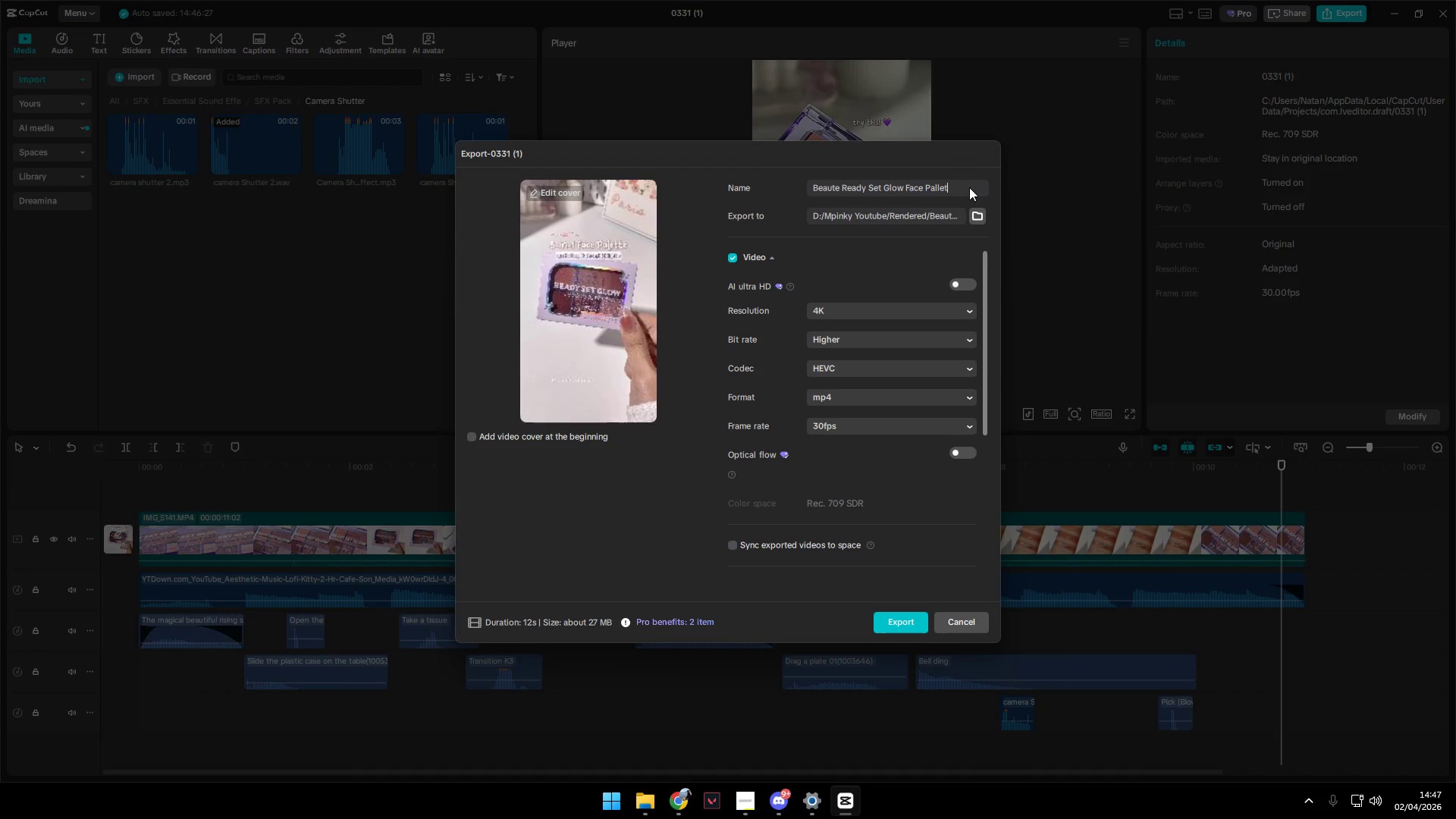 
type( 4K)
 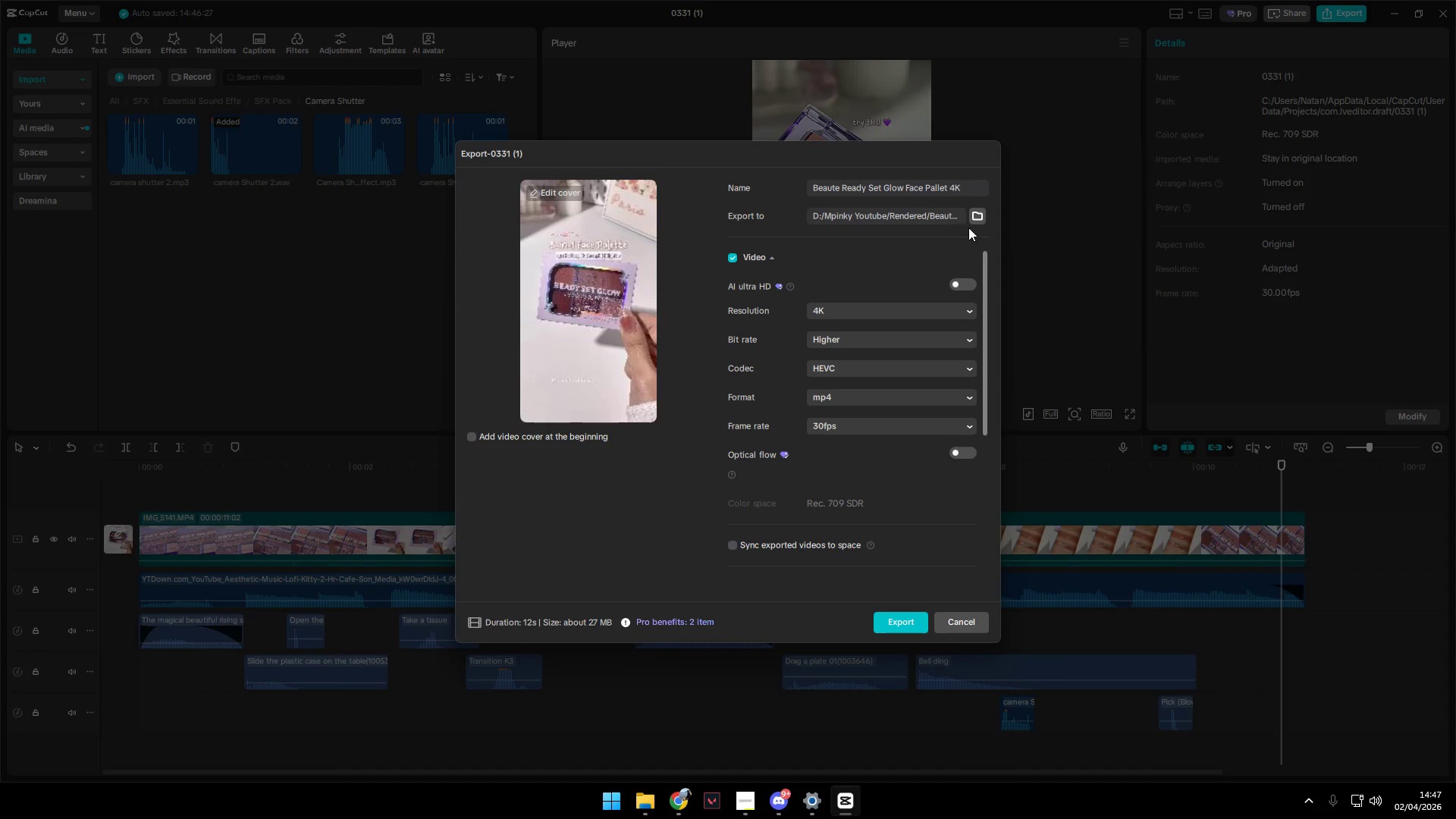 
left_click([910, 625])
 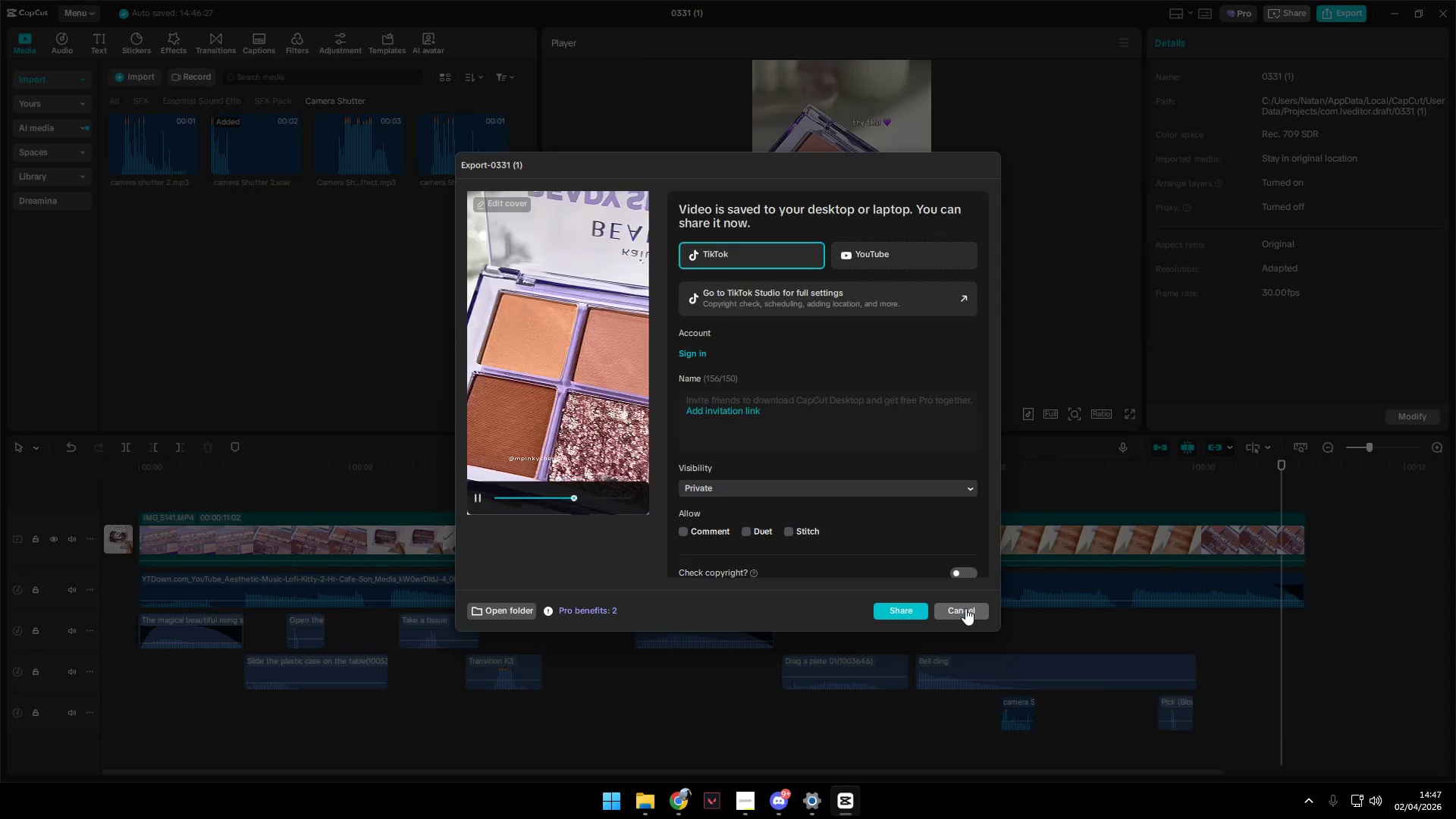 
wait(19.34)
 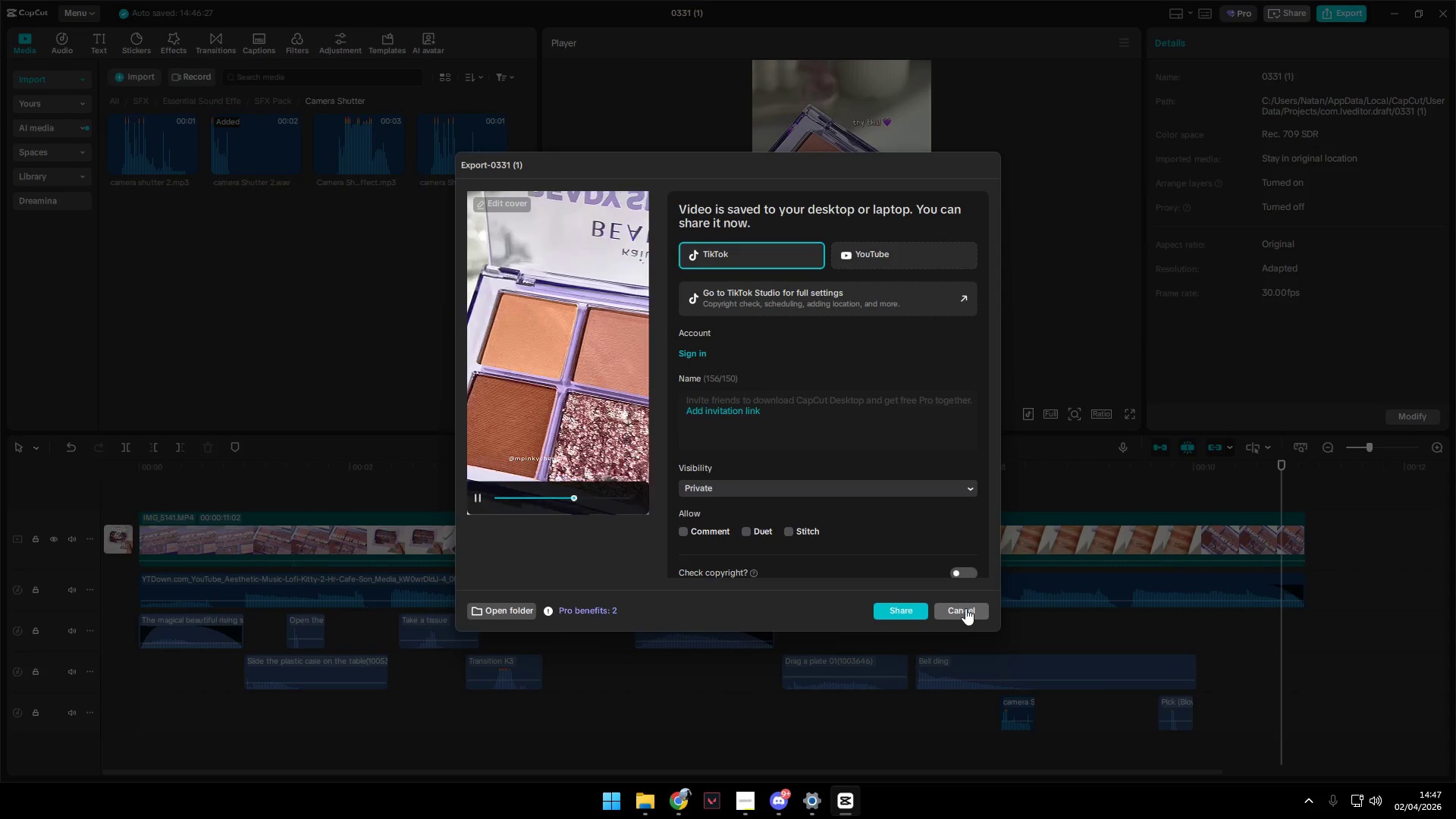 
left_click([965, 608])
 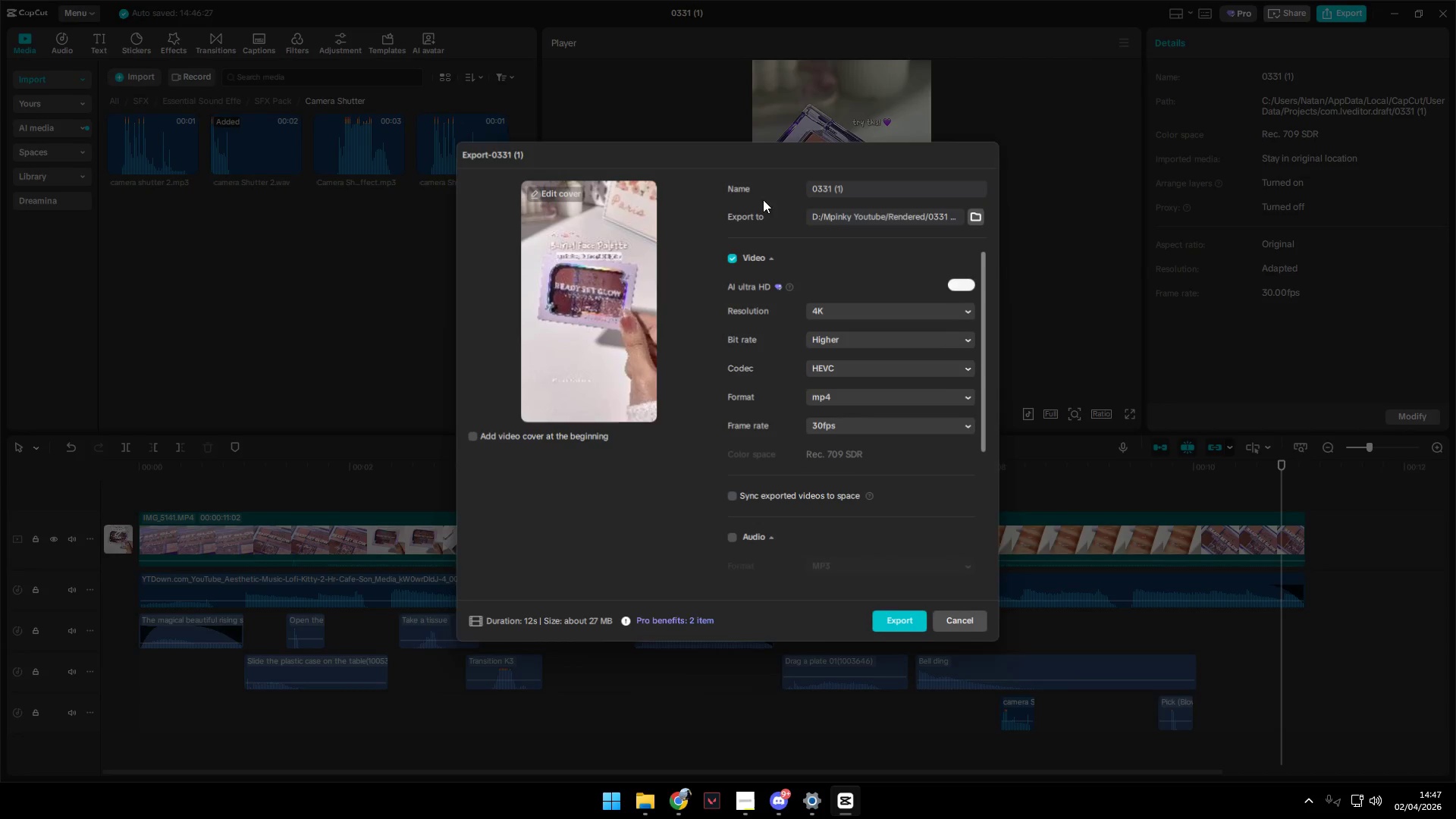 
left_click_drag(start_coordinate=[880, 183], to_coordinate=[754, 189])
 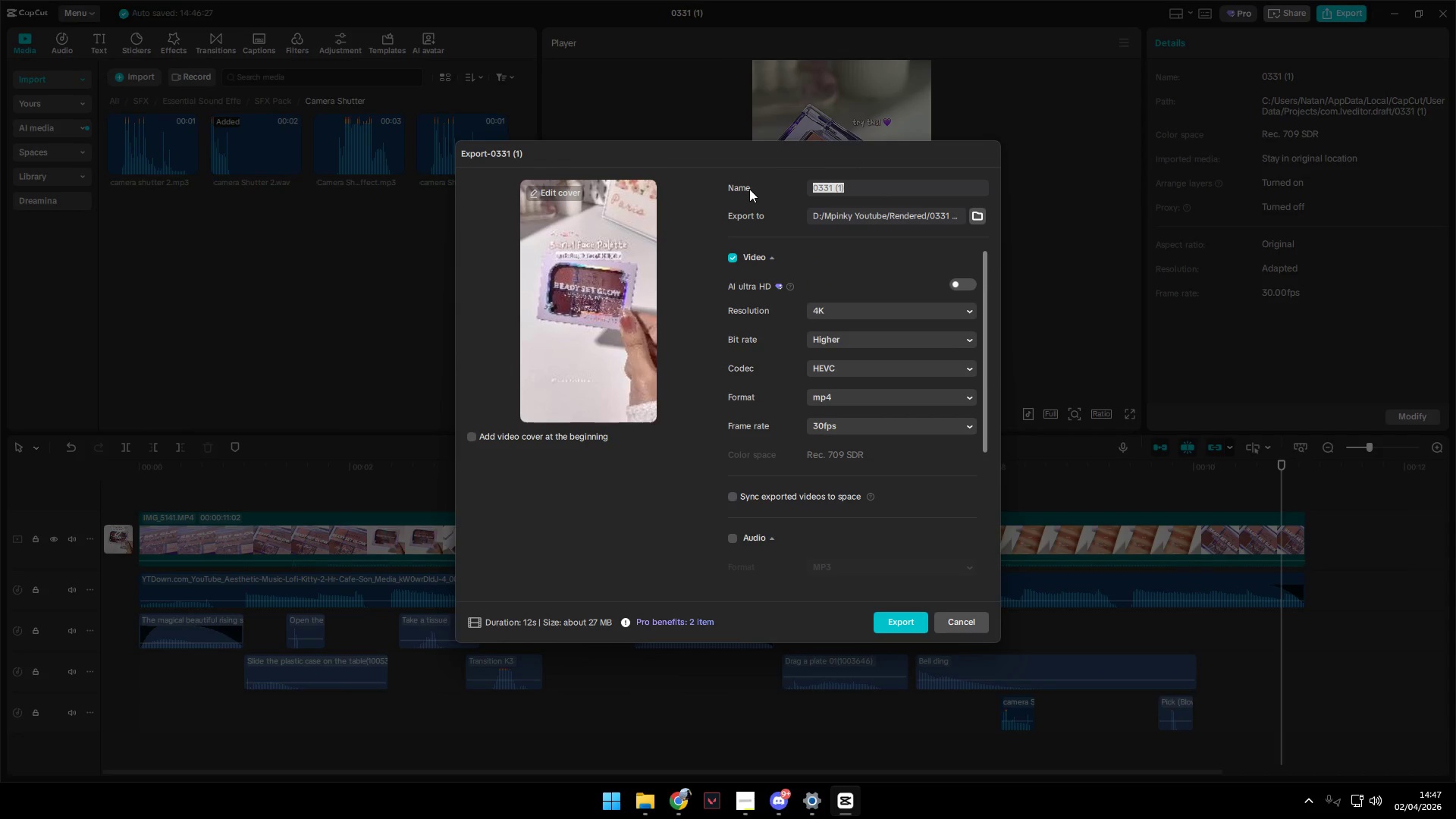 
key(Control+ControlLeft)
 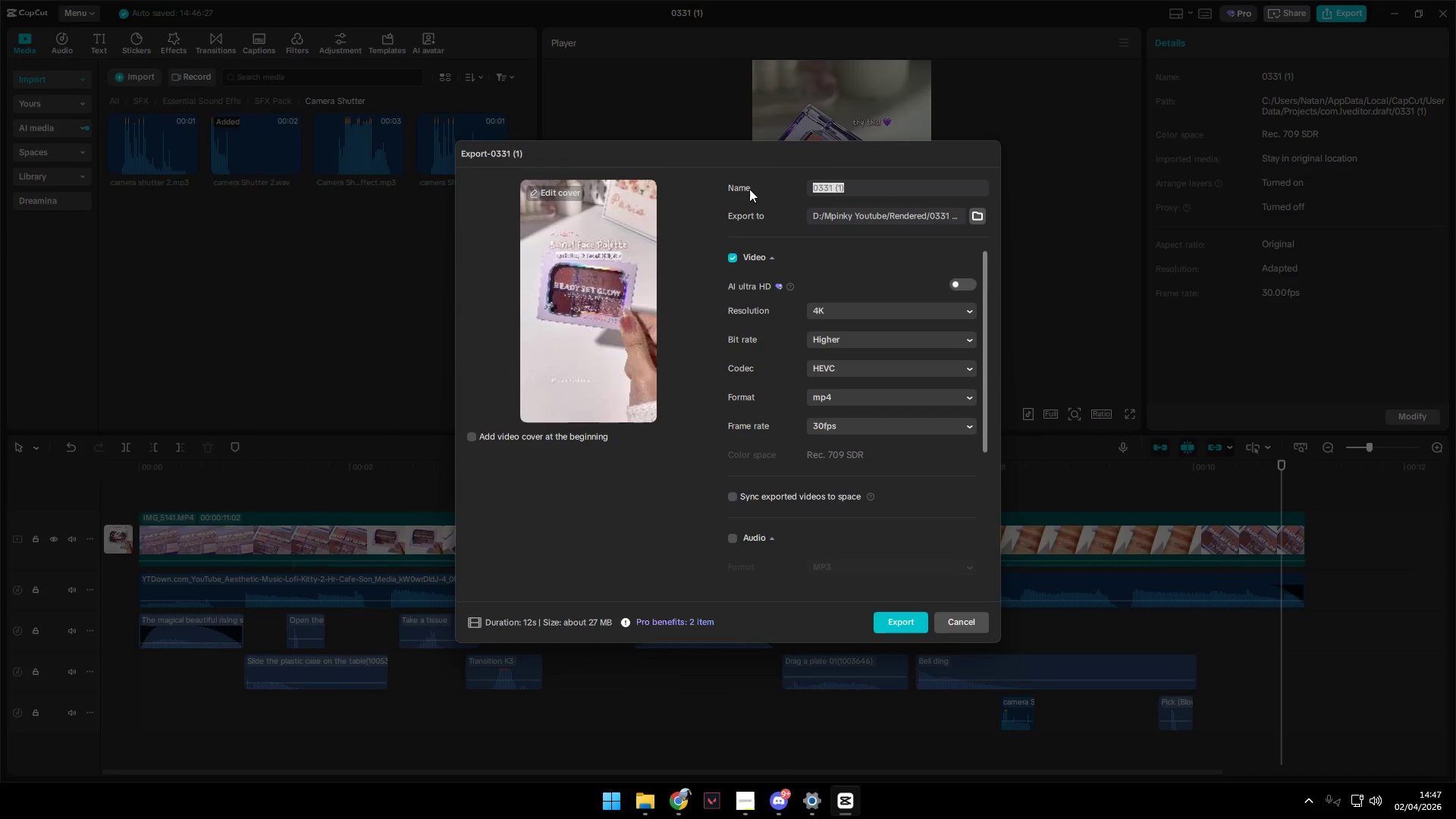 
key(Control+V)
 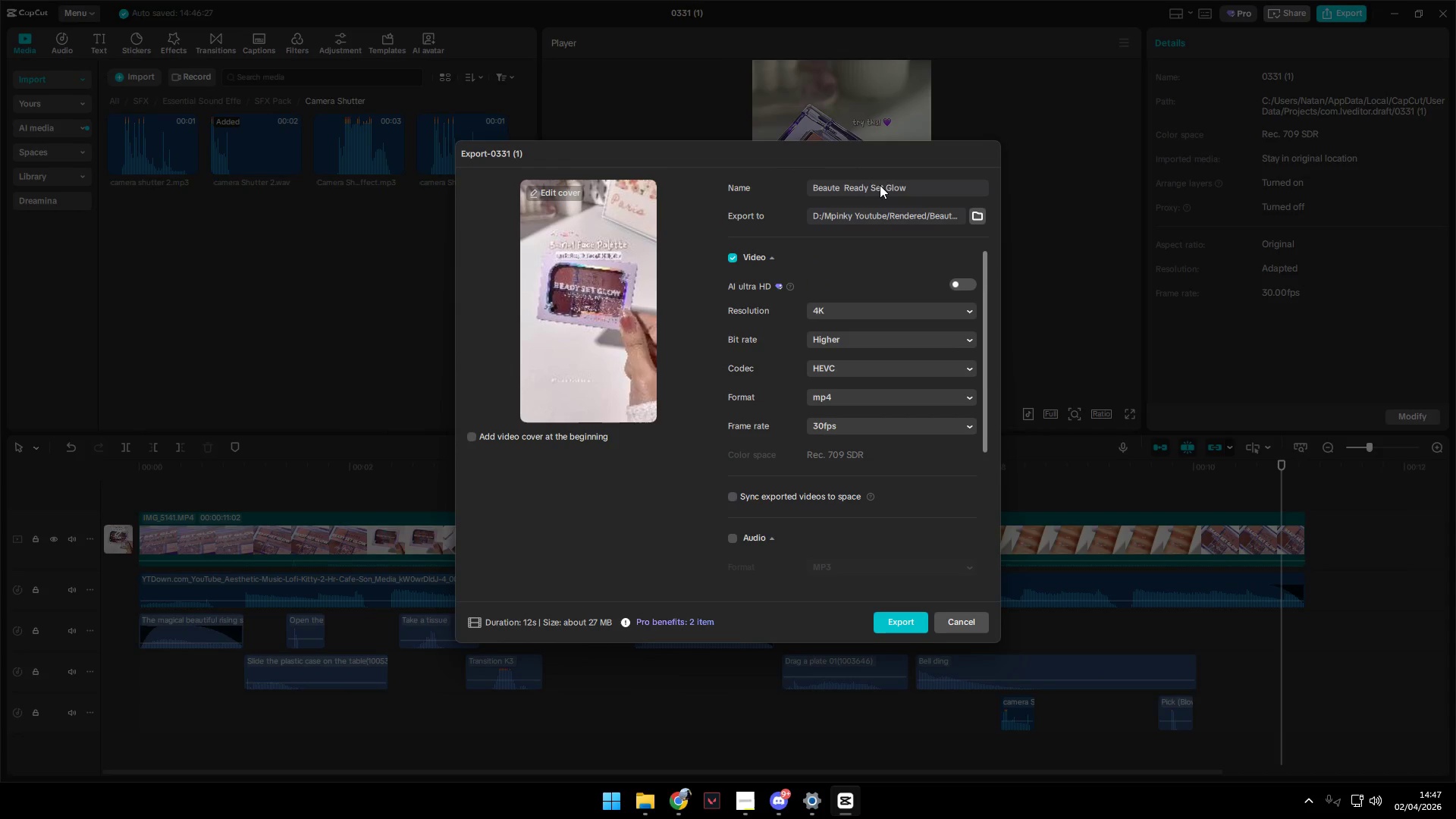 
left_click([841, 184])
 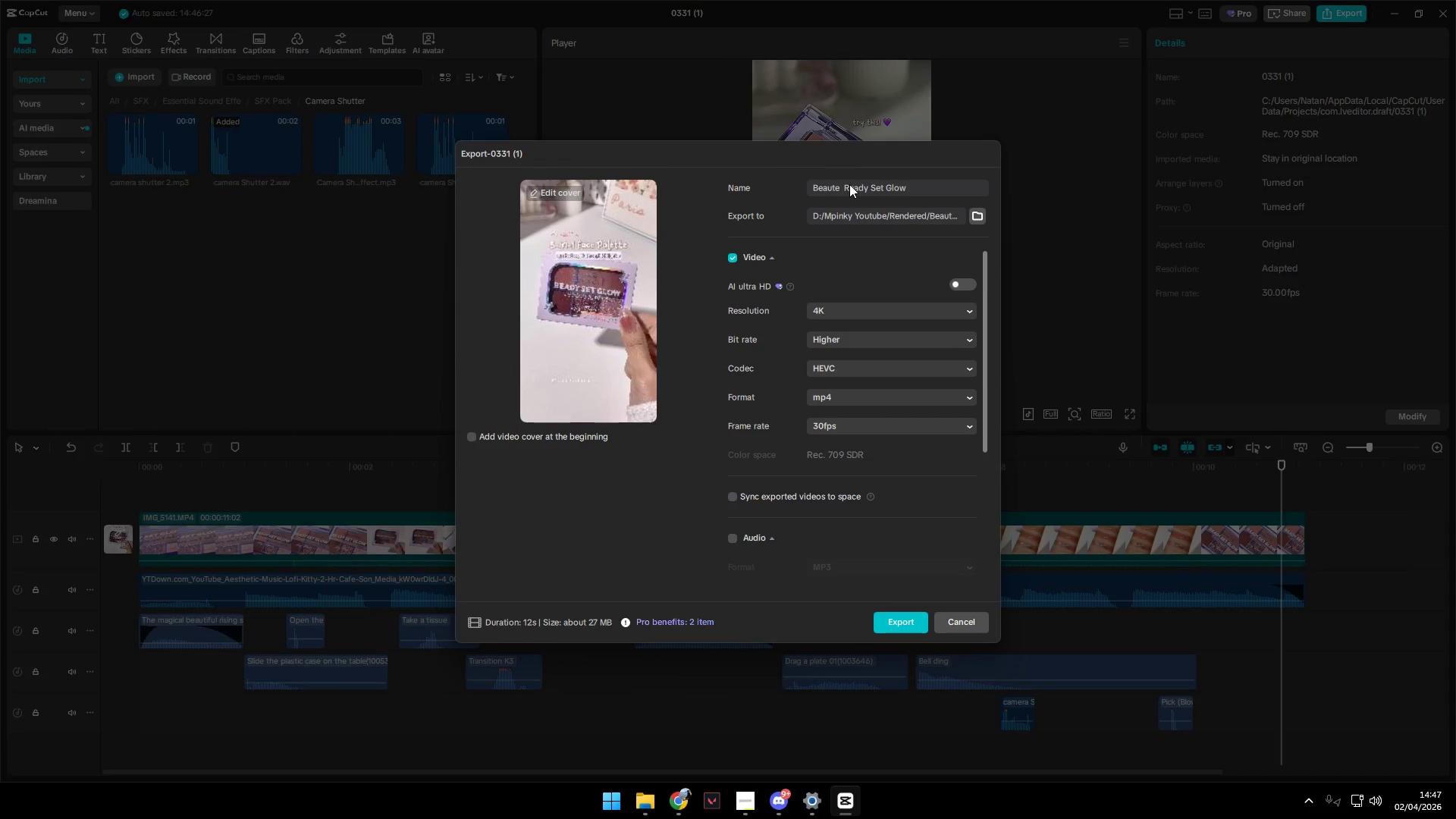 
key(Backspace)
 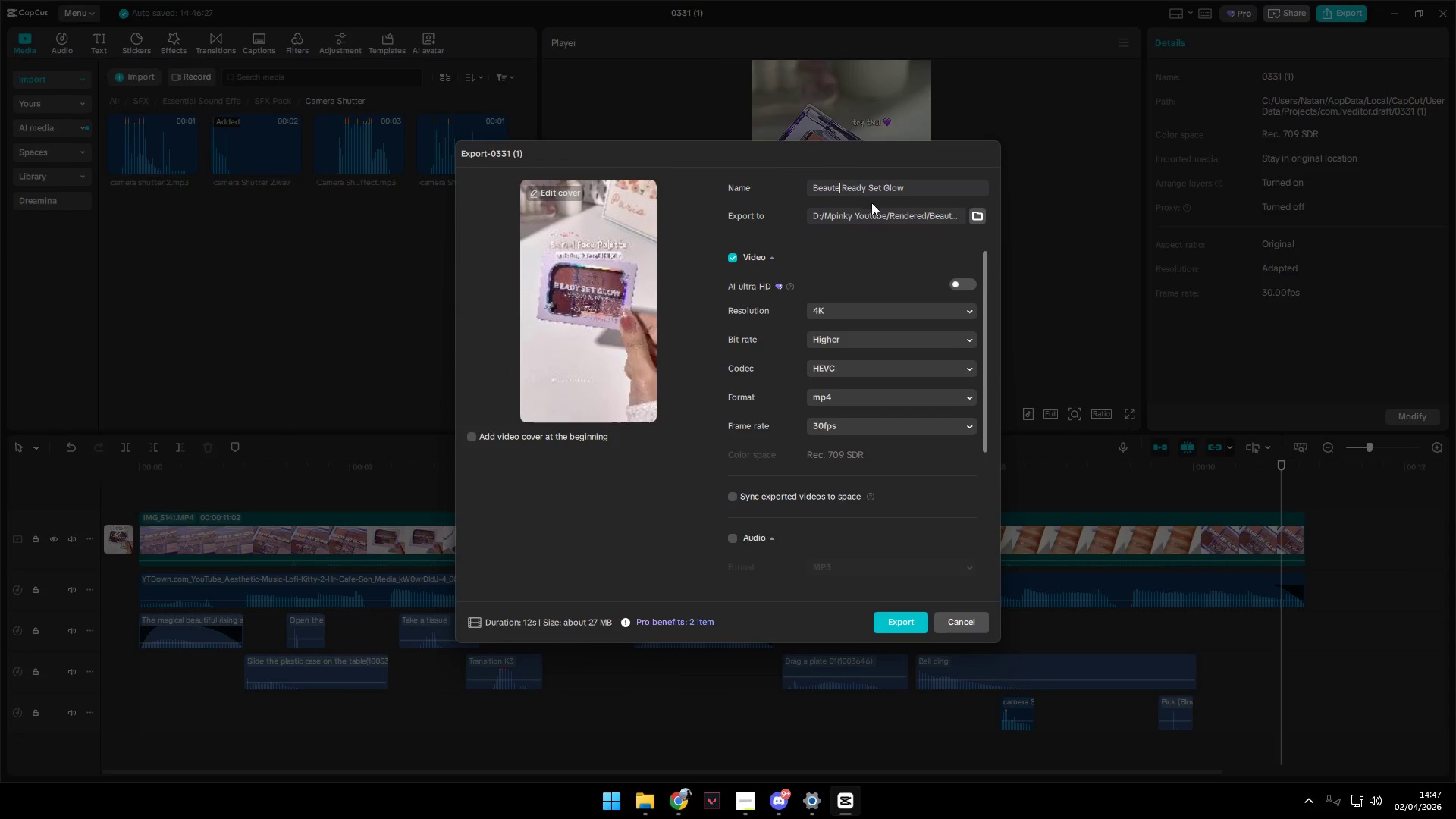 
left_click([912, 188])
 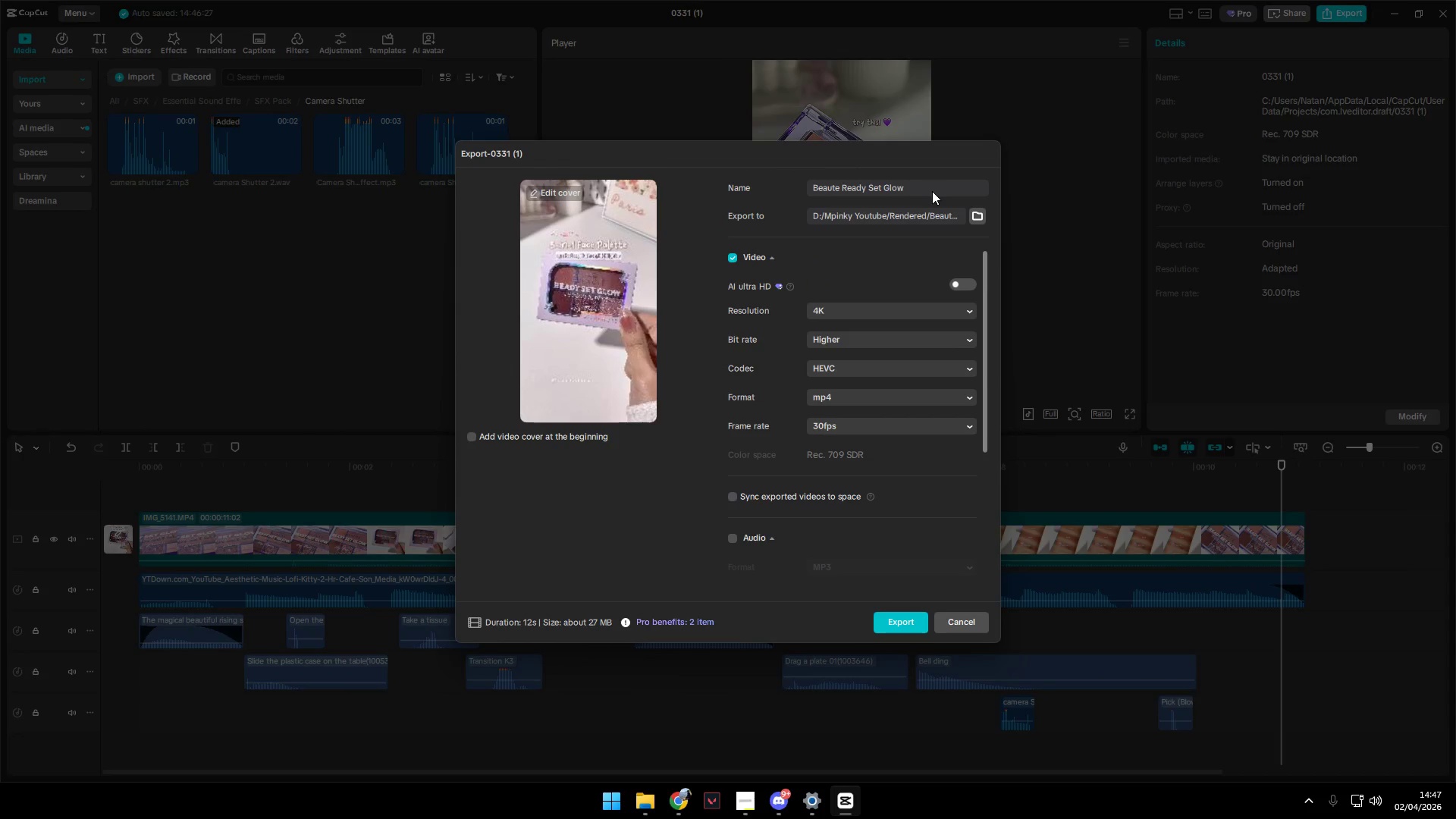 
type(Face Pla)
key(Backspace)
key(Backspace)
type(allet 1080p)
 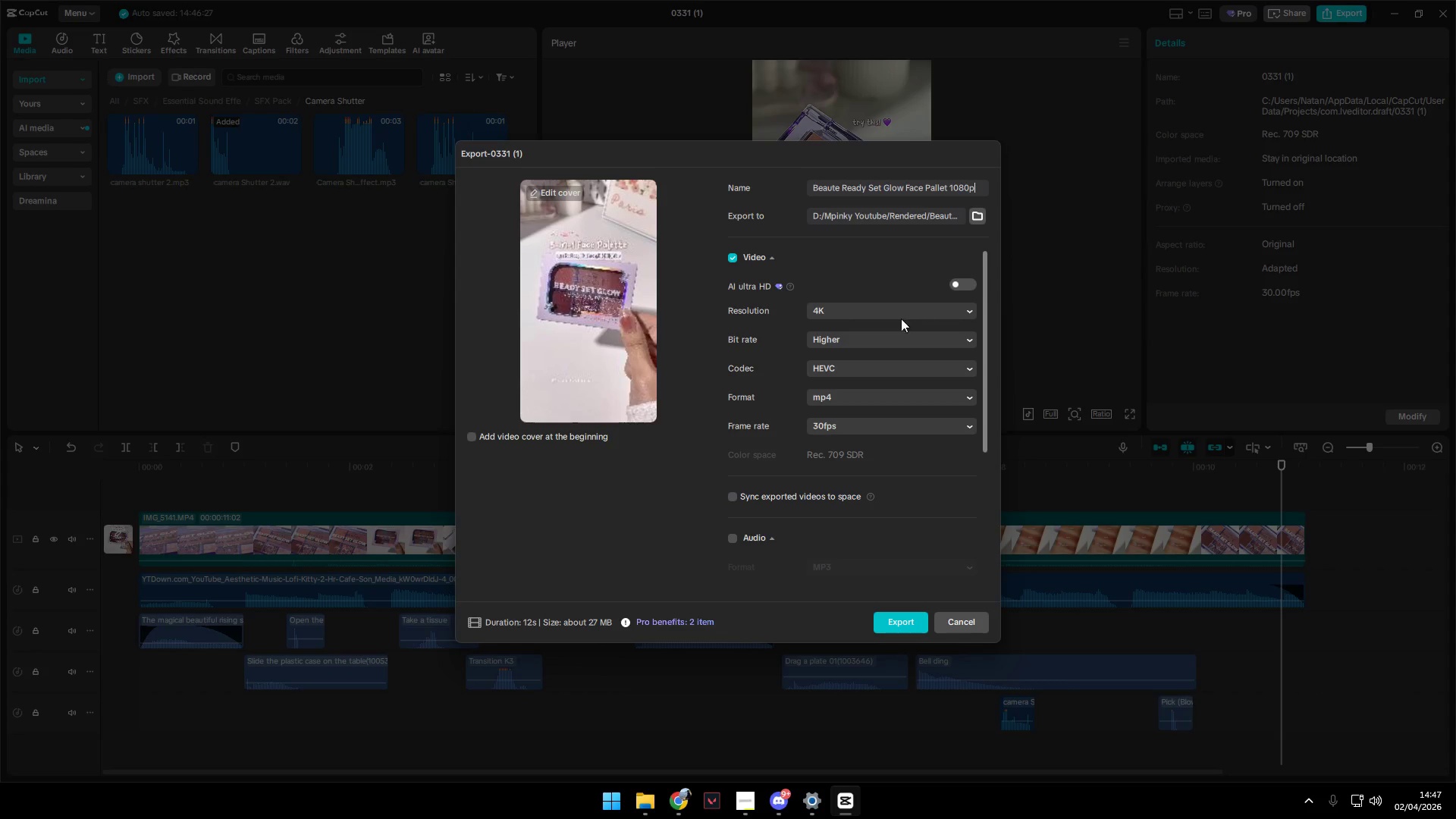 
left_click([870, 307])
 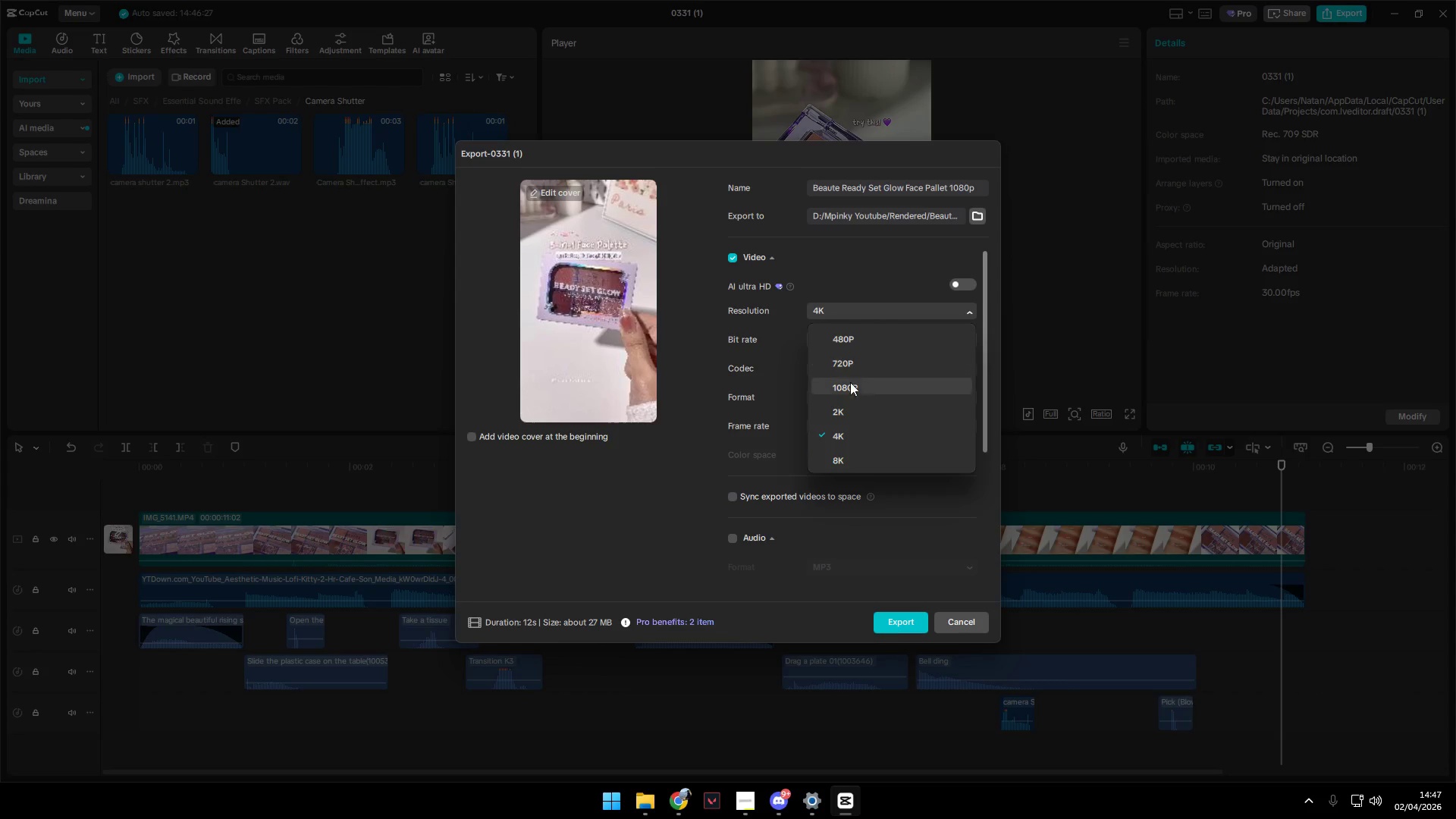 
left_click([851, 386])
 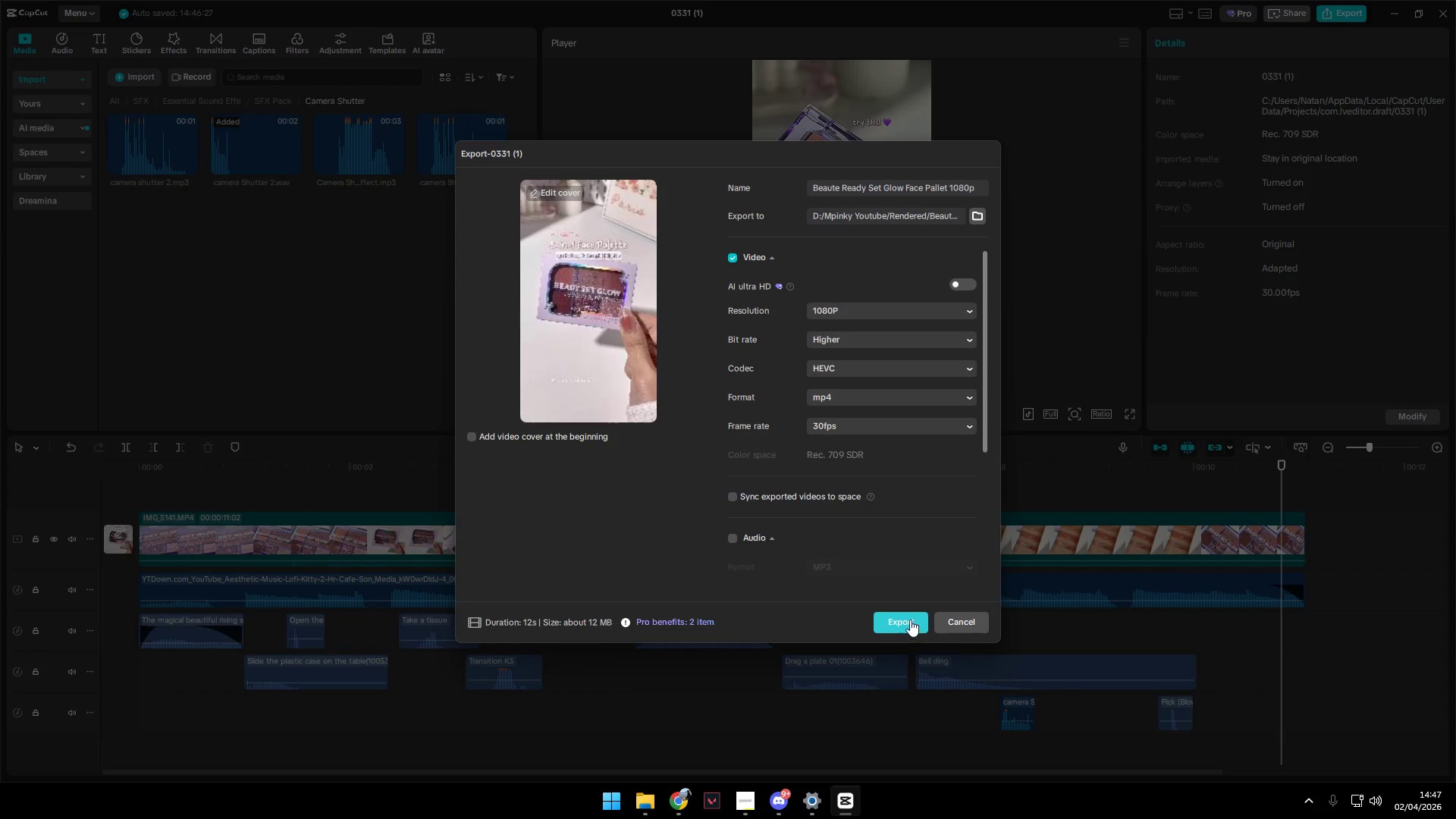 
left_click([841, 426])
 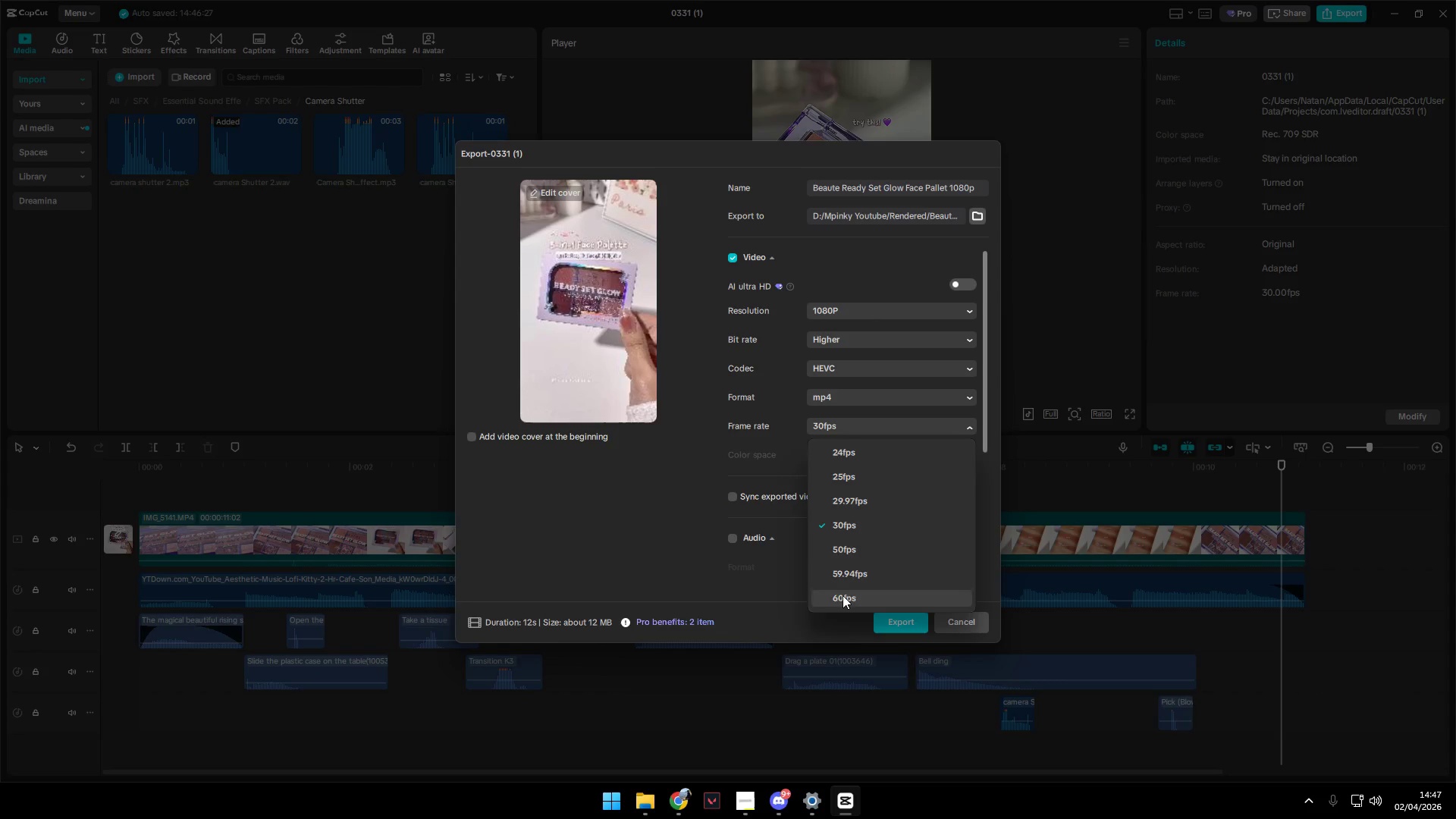 
double_click([902, 620])
 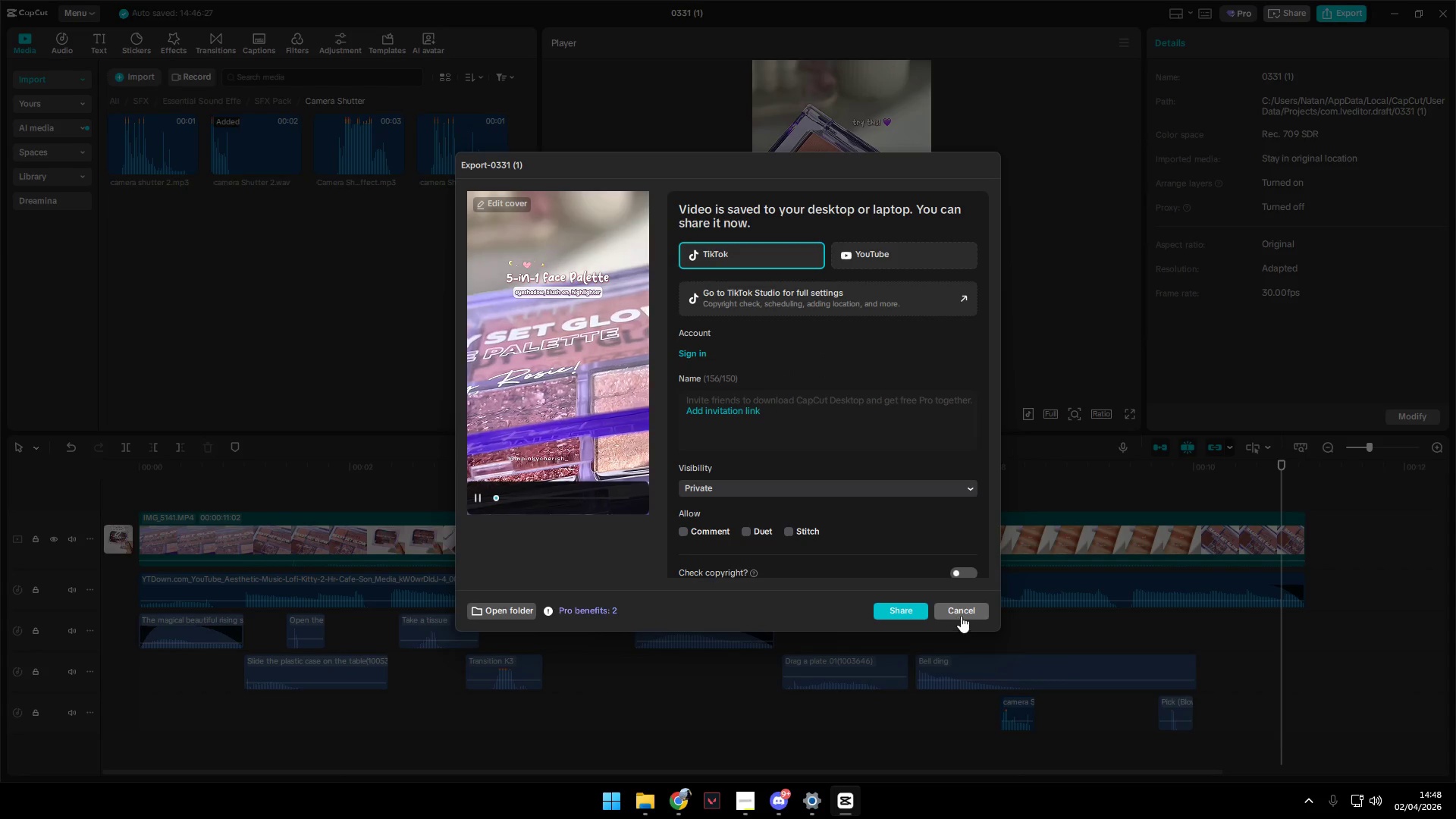 
left_click([1439, 11])
 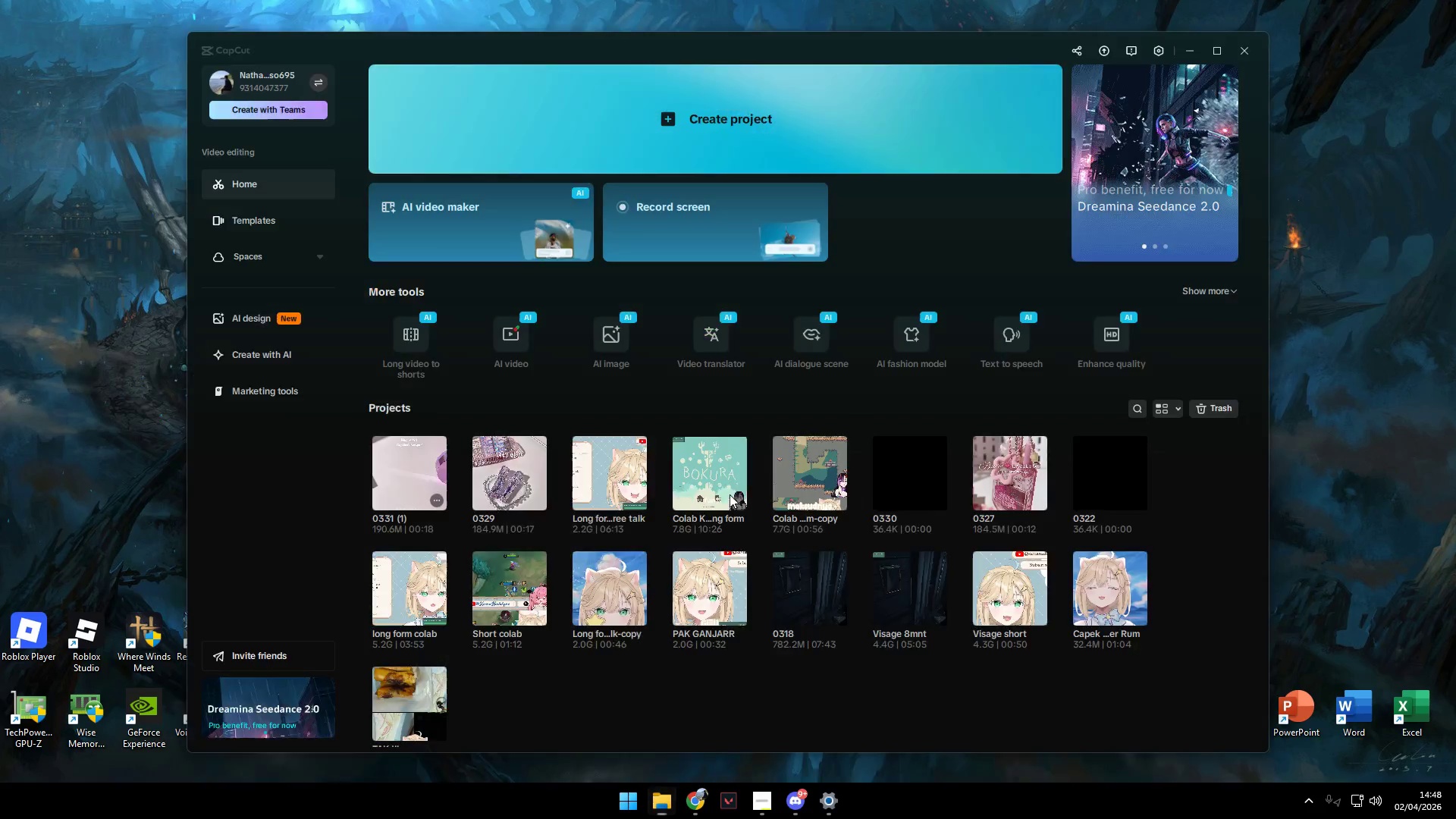 
mouse_move([767, 539])
 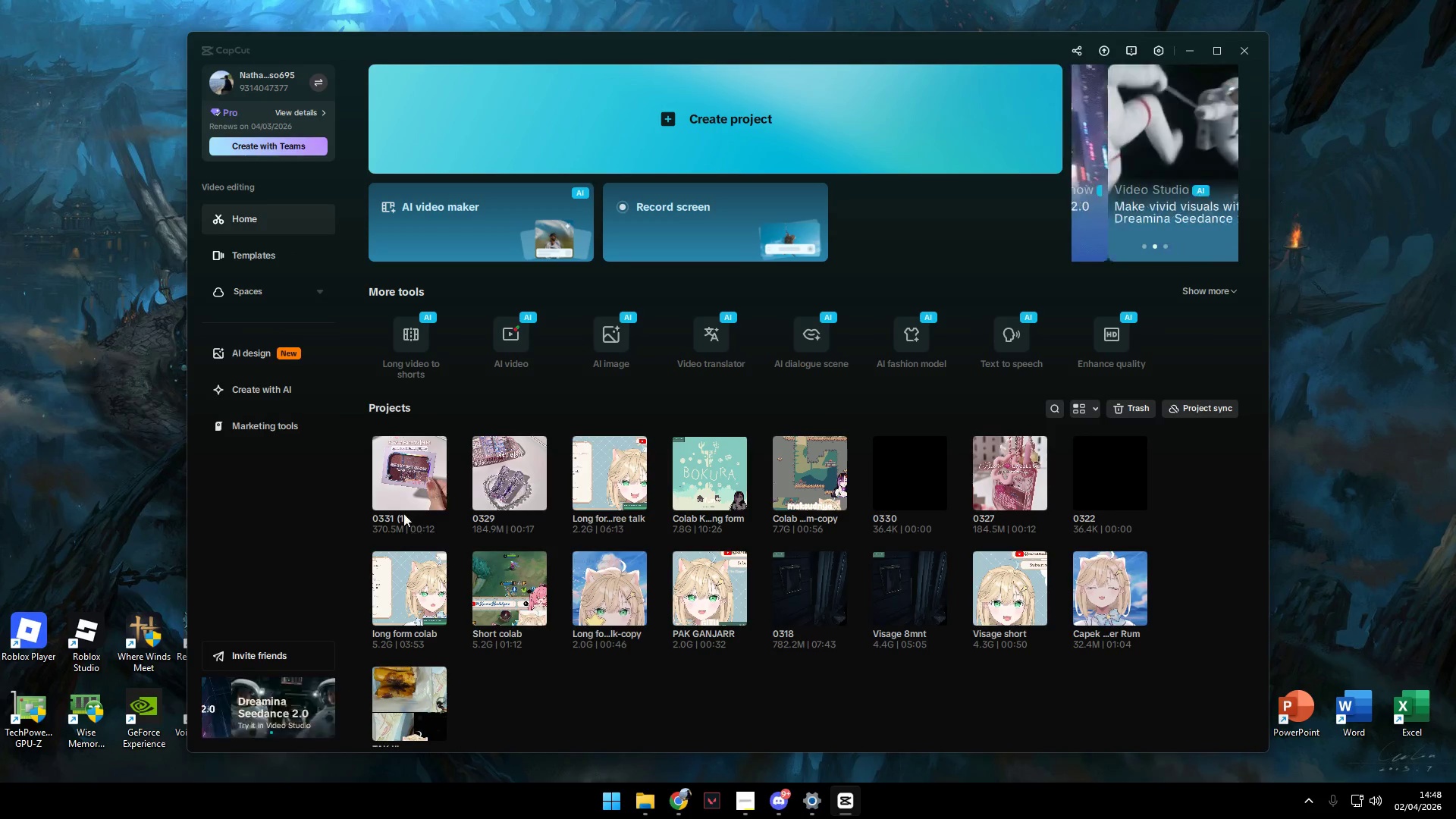 
left_click([438, 497])
 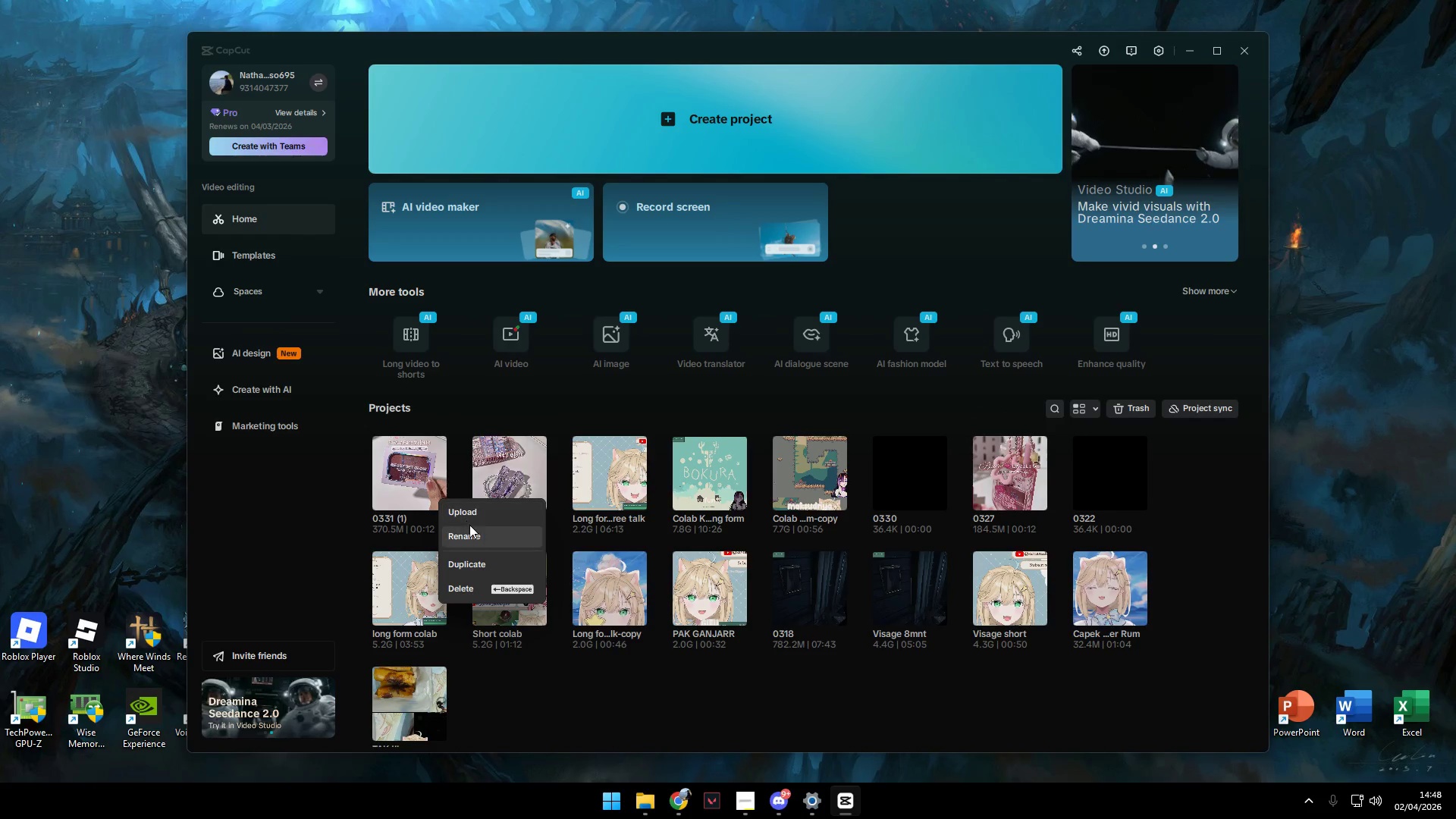 
left_click([471, 530])
 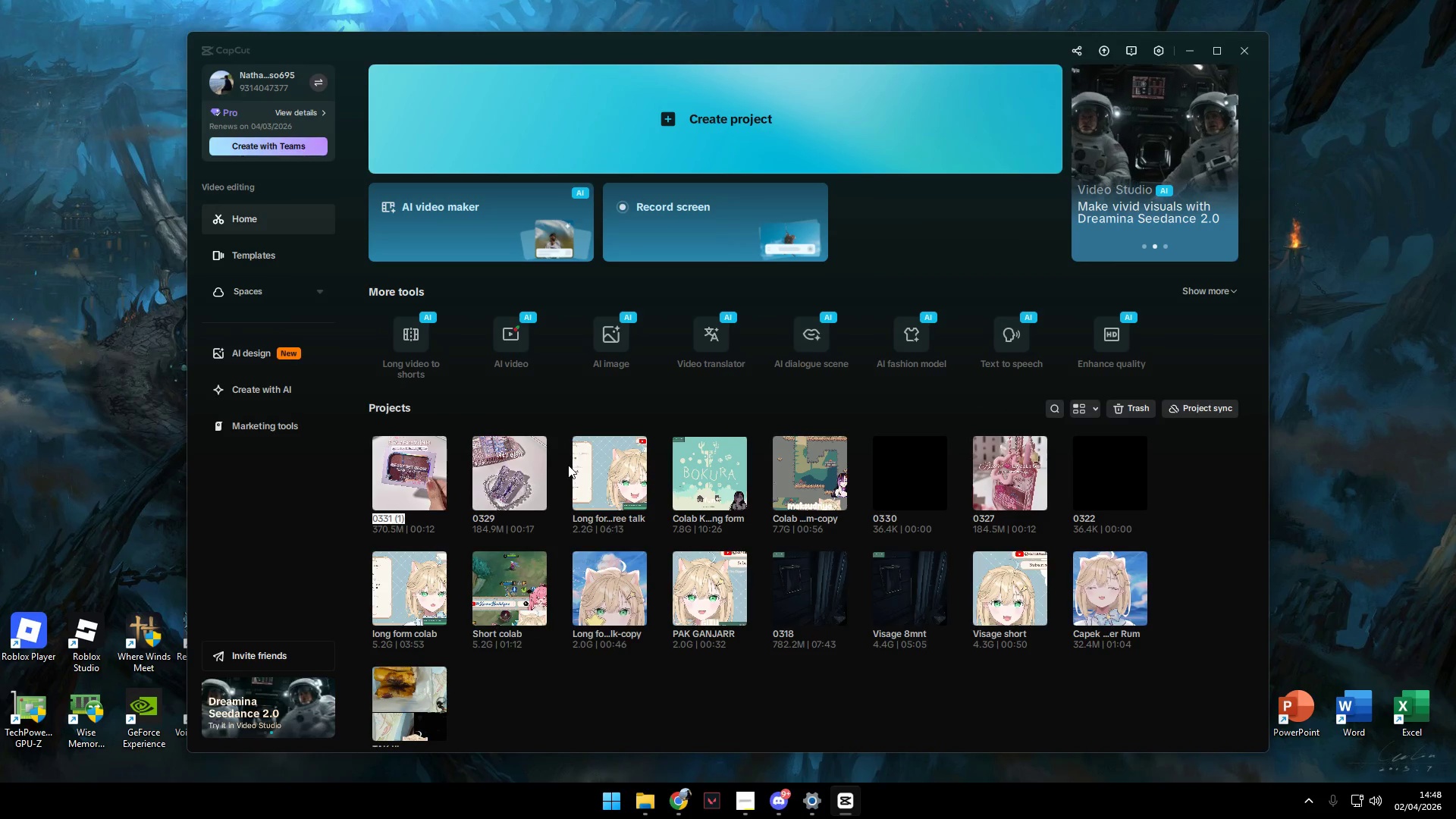 
type(Beaute face plalet)
 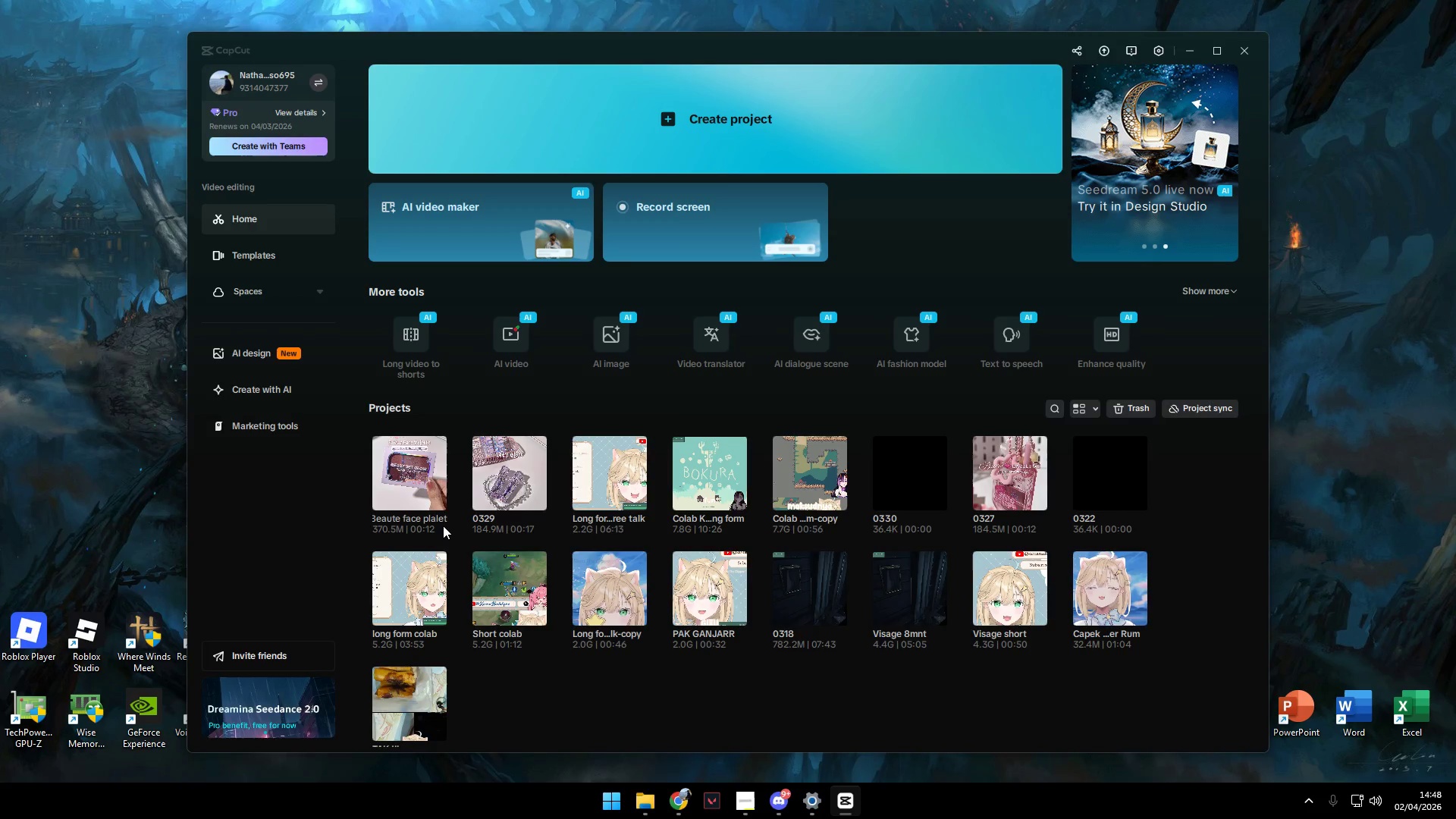 
key(Backspace)
key(Backspace)
key(Backspace)
key(Backspace)
key(Backspace)
type(allet)
 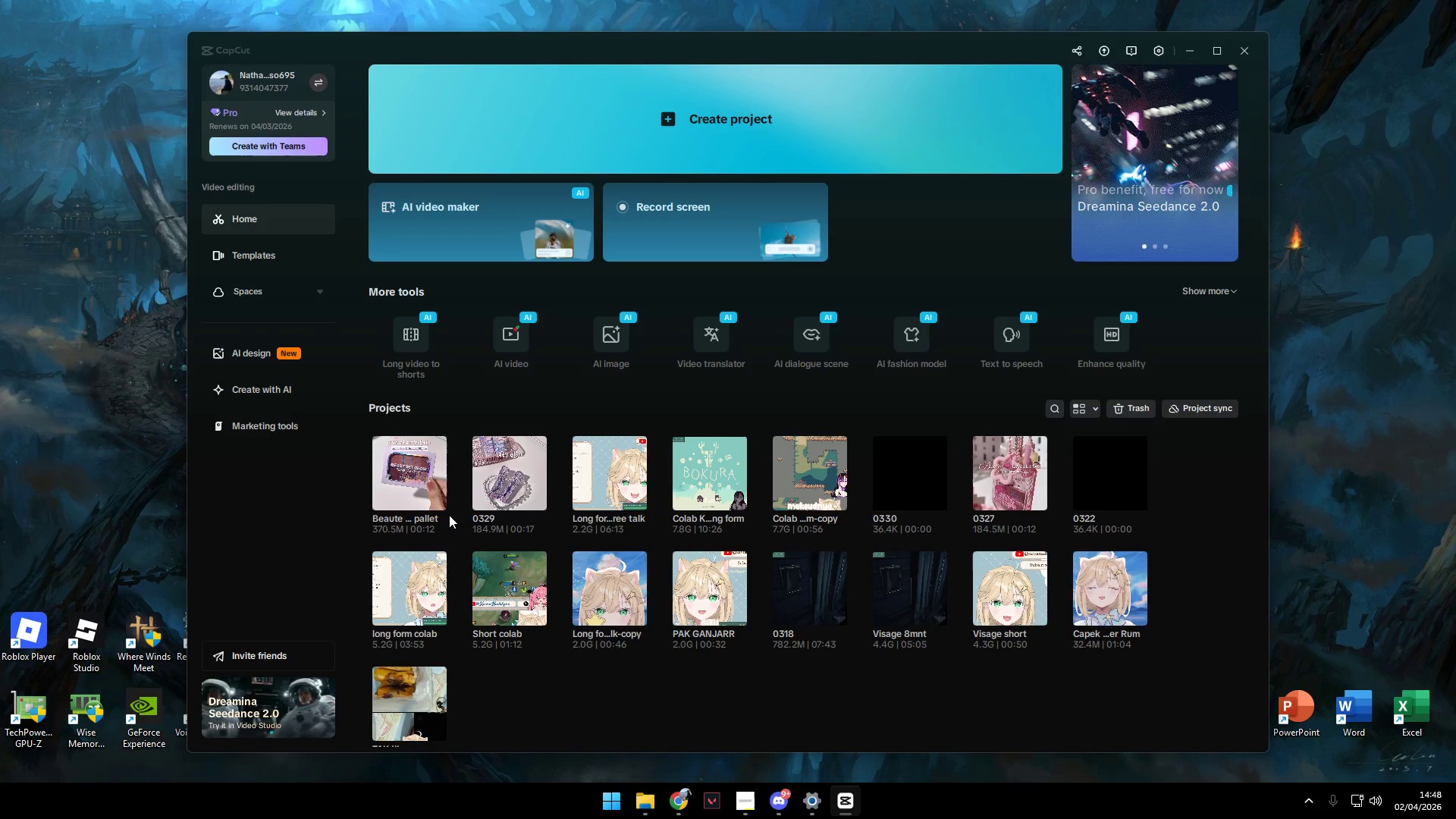 
left_click([435, 498])
 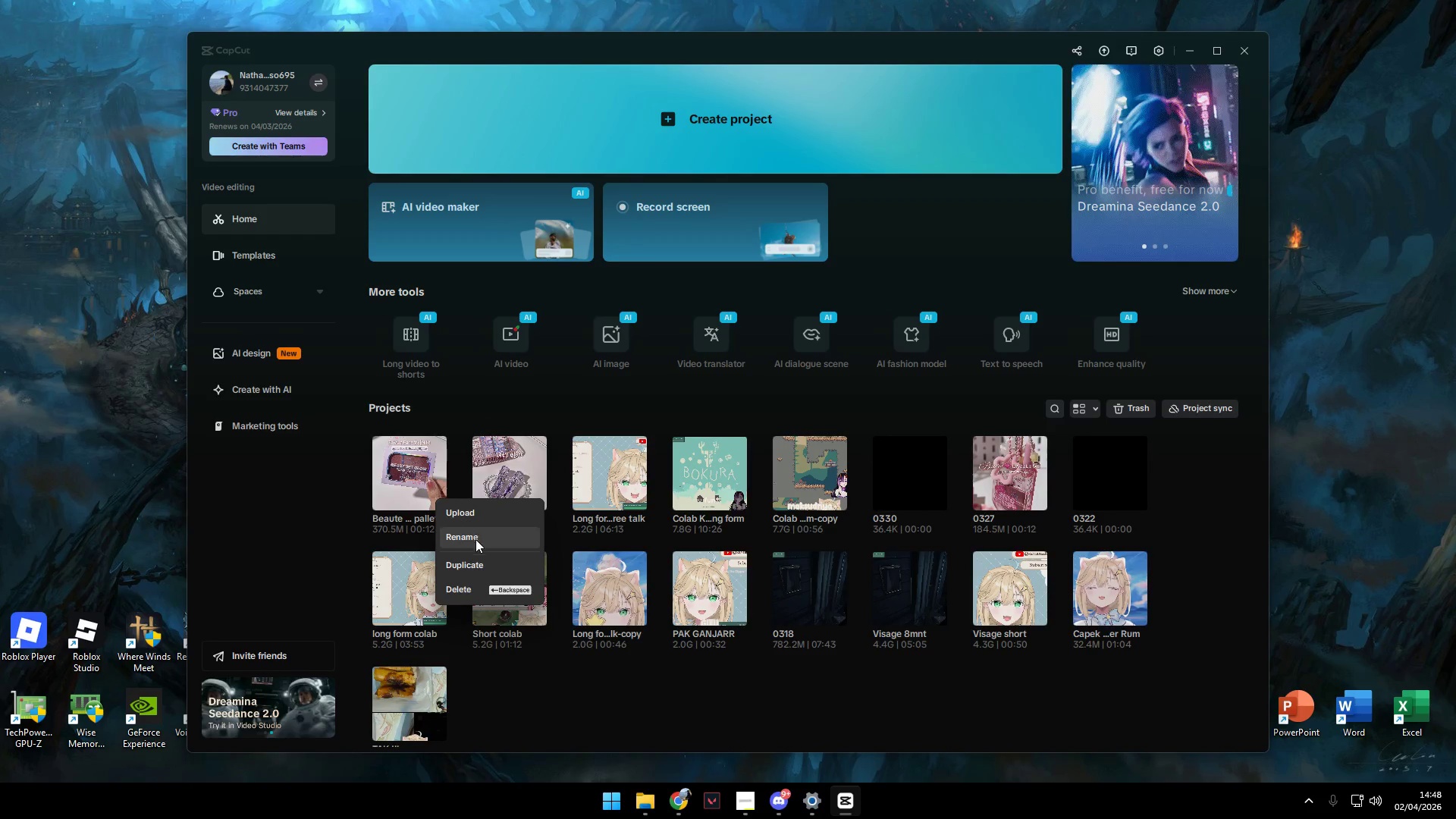 
left_click([476, 561])
 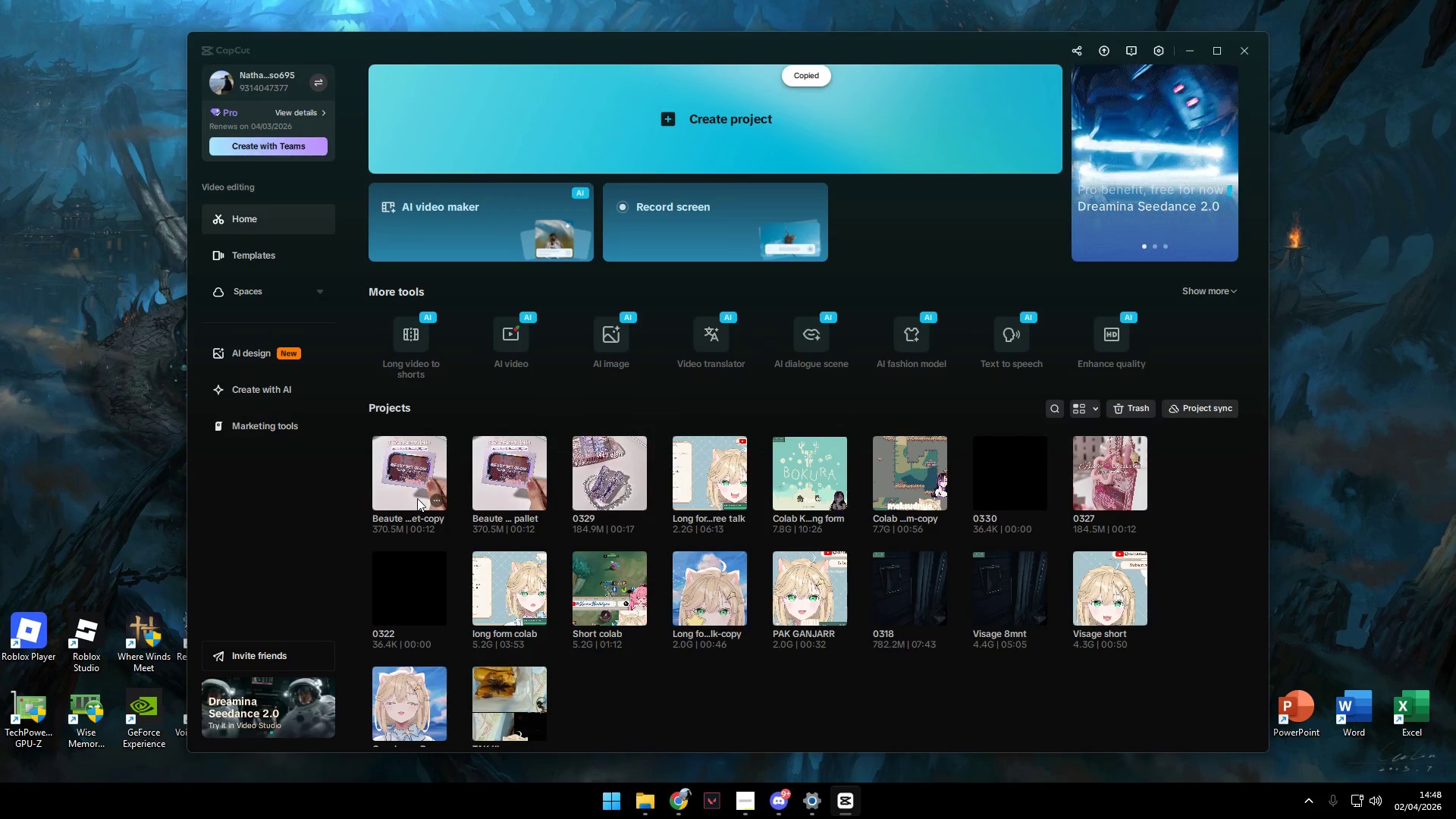 
left_click([435, 496])
 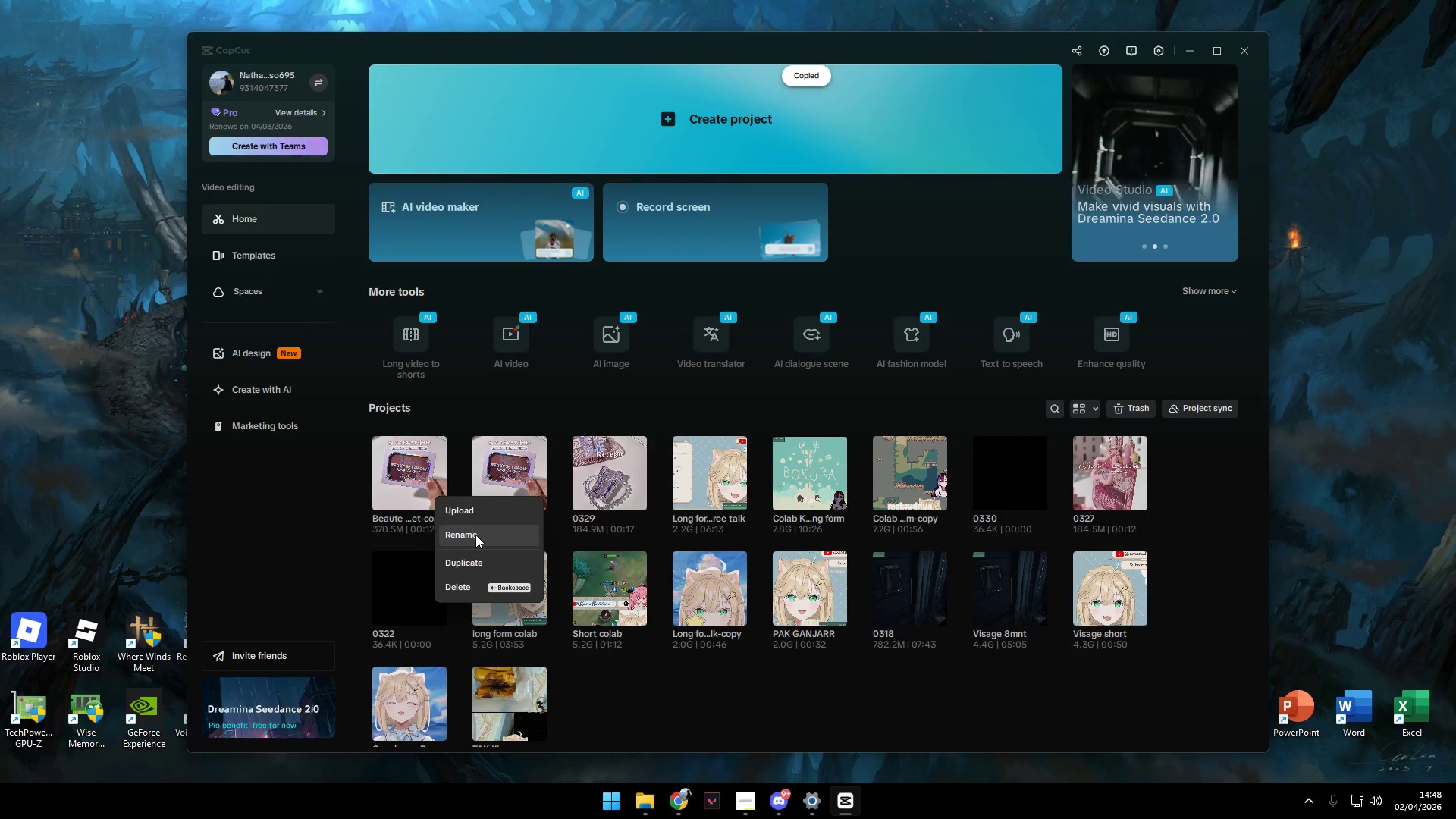 
left_click([475, 535])
 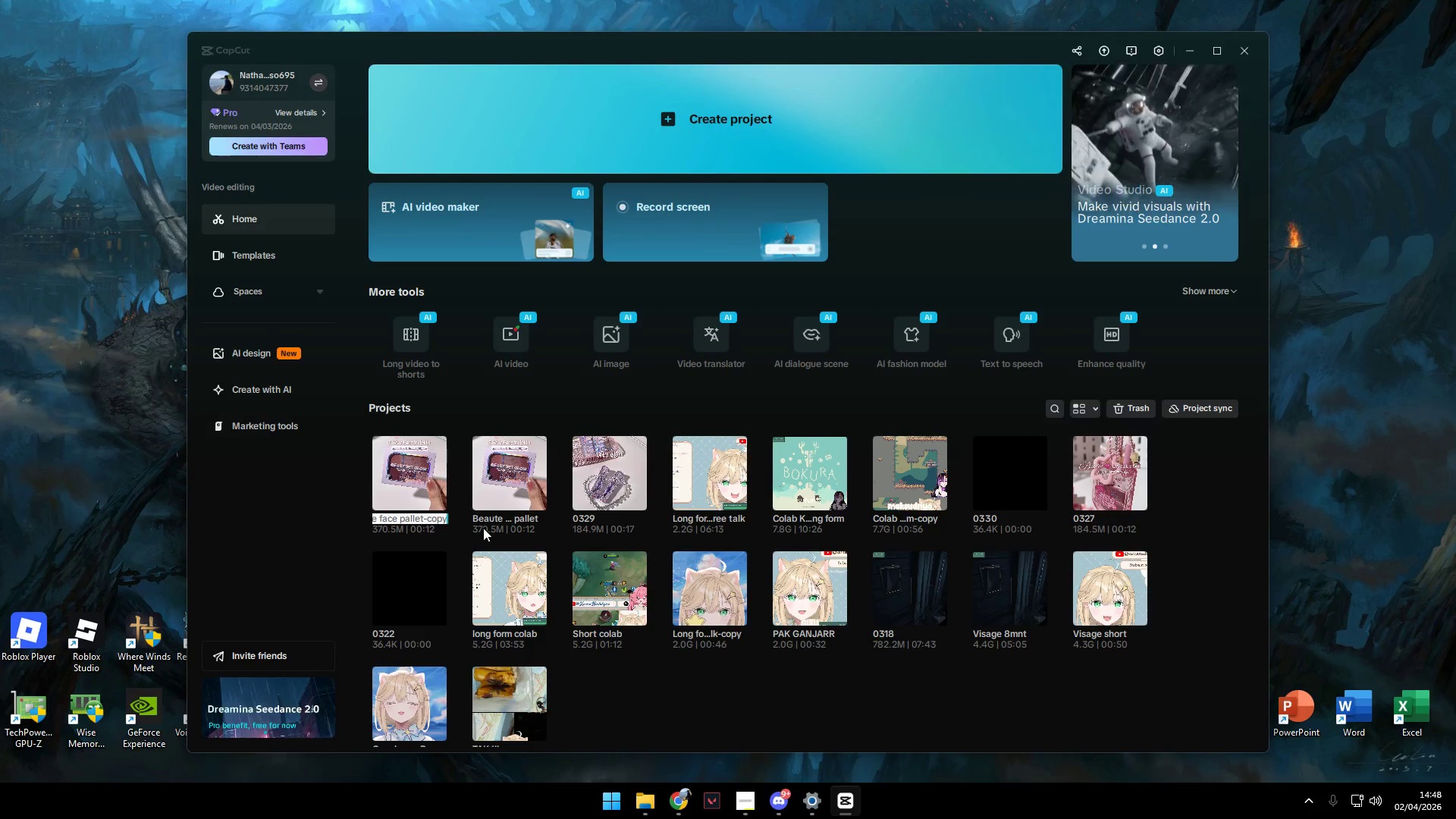 
type(12342)
 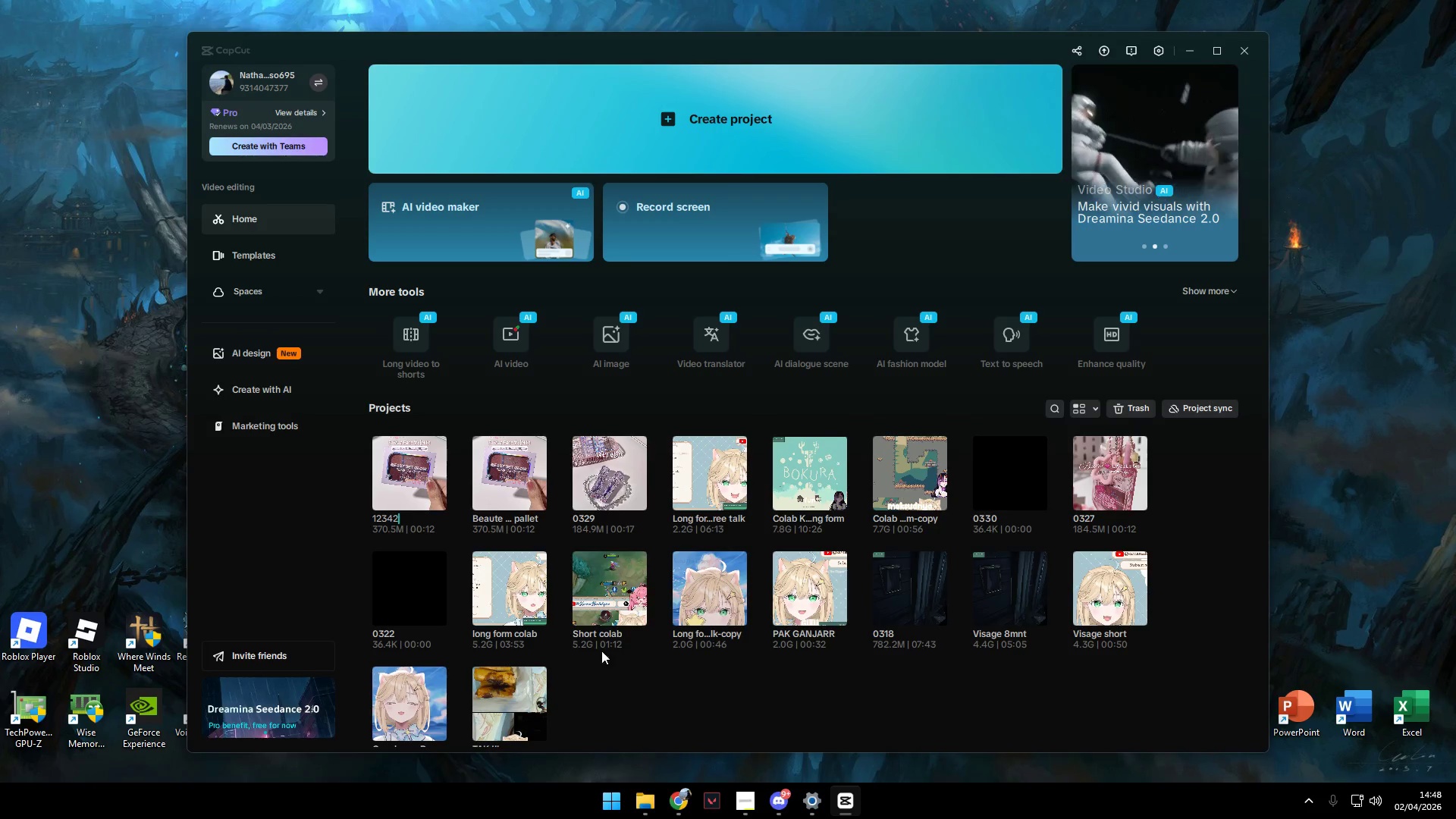 
left_click([705, 717])
 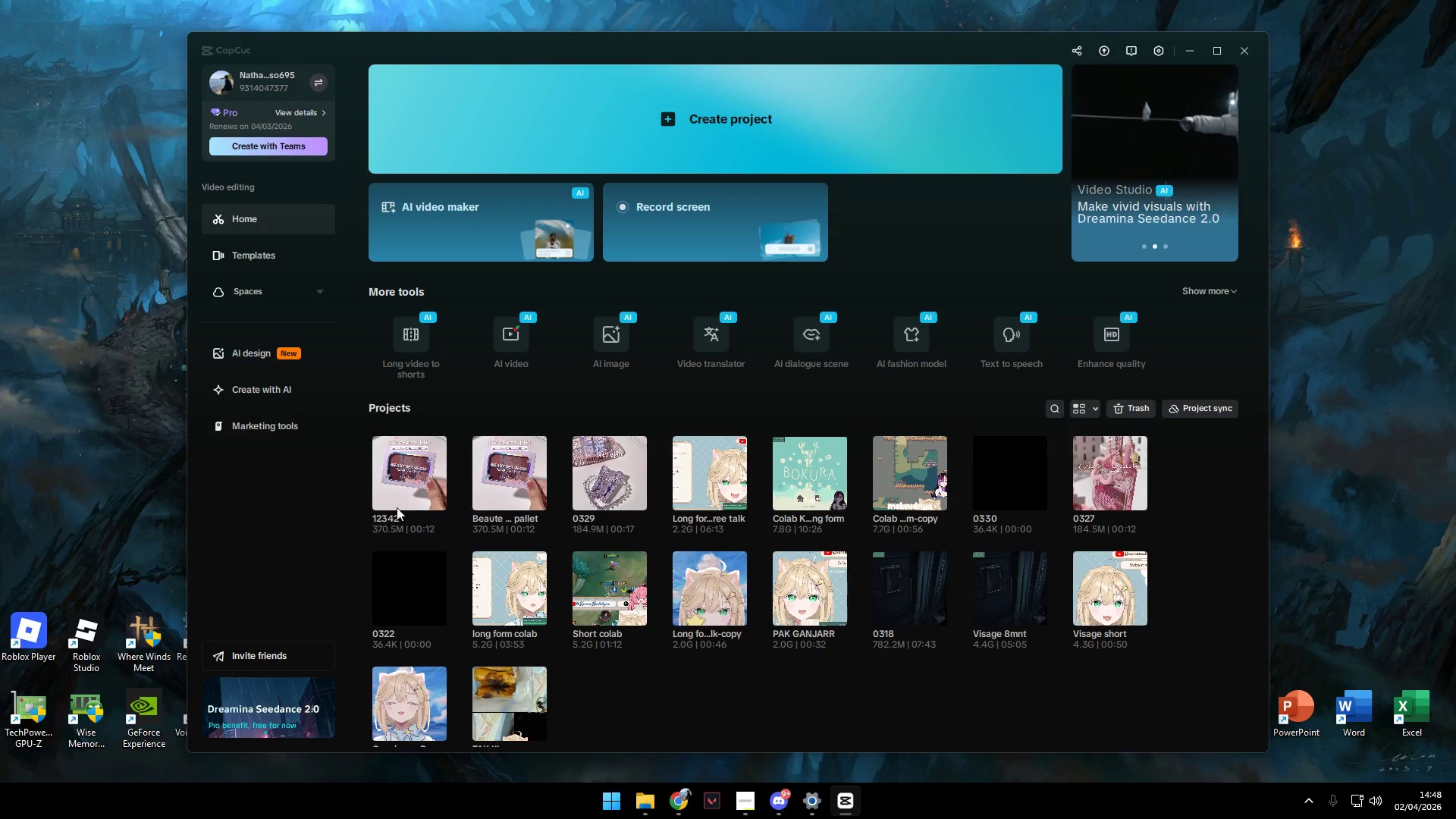 
left_click([406, 481])
 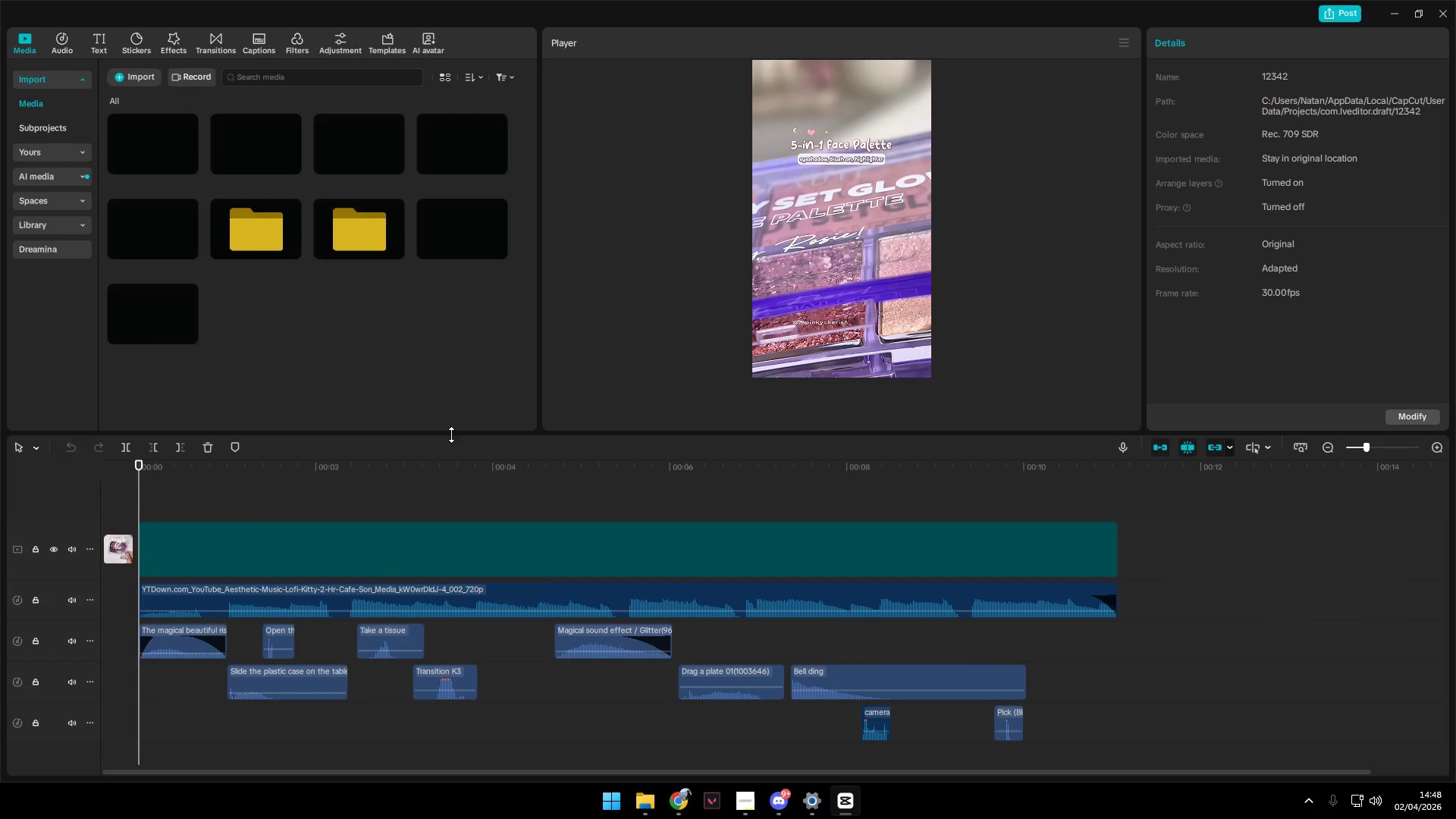 
left_click_drag(start_coordinate=[1169, 750], to_coordinate=[405, 571])
 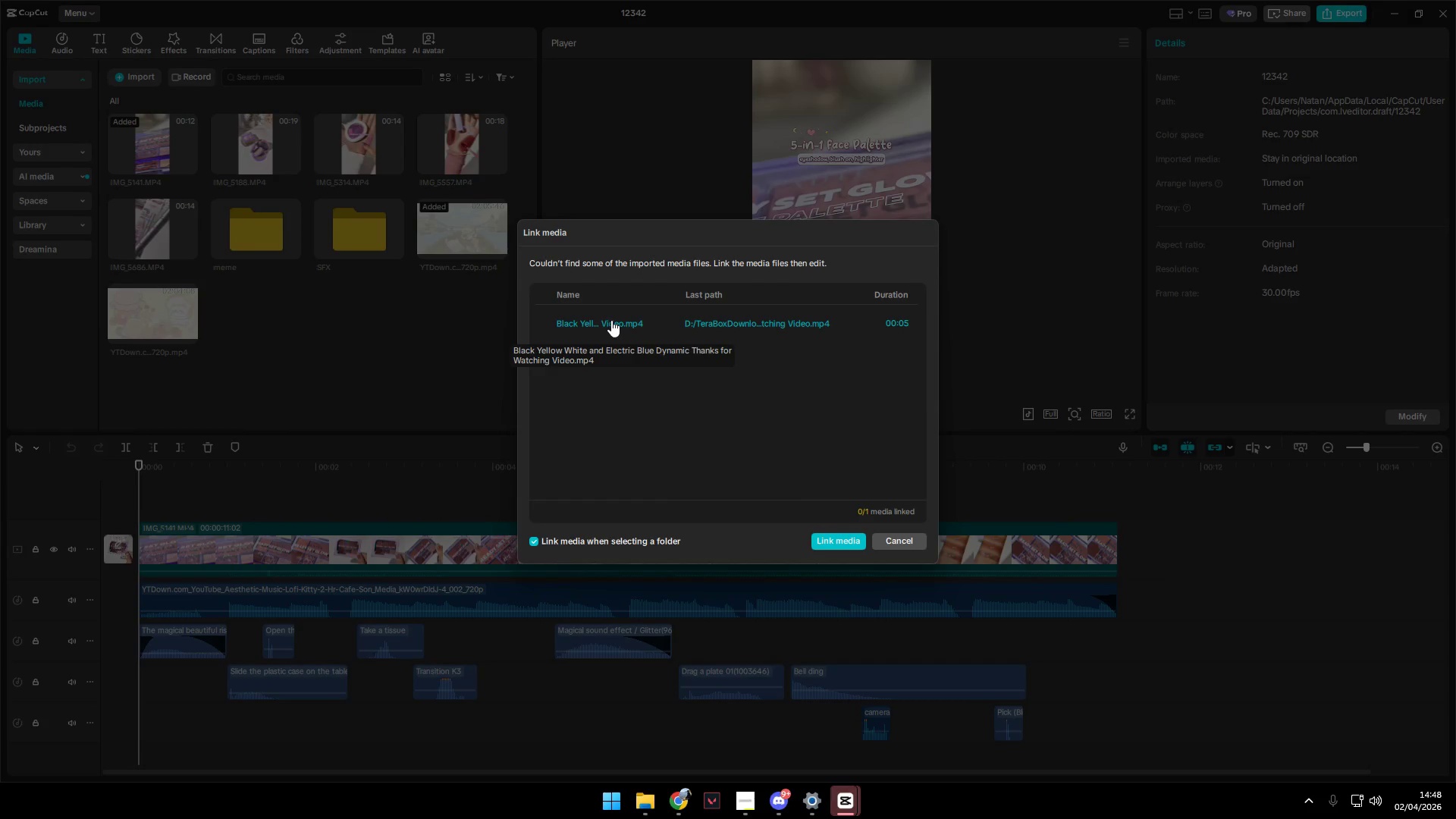 
left_click([611, 320])
 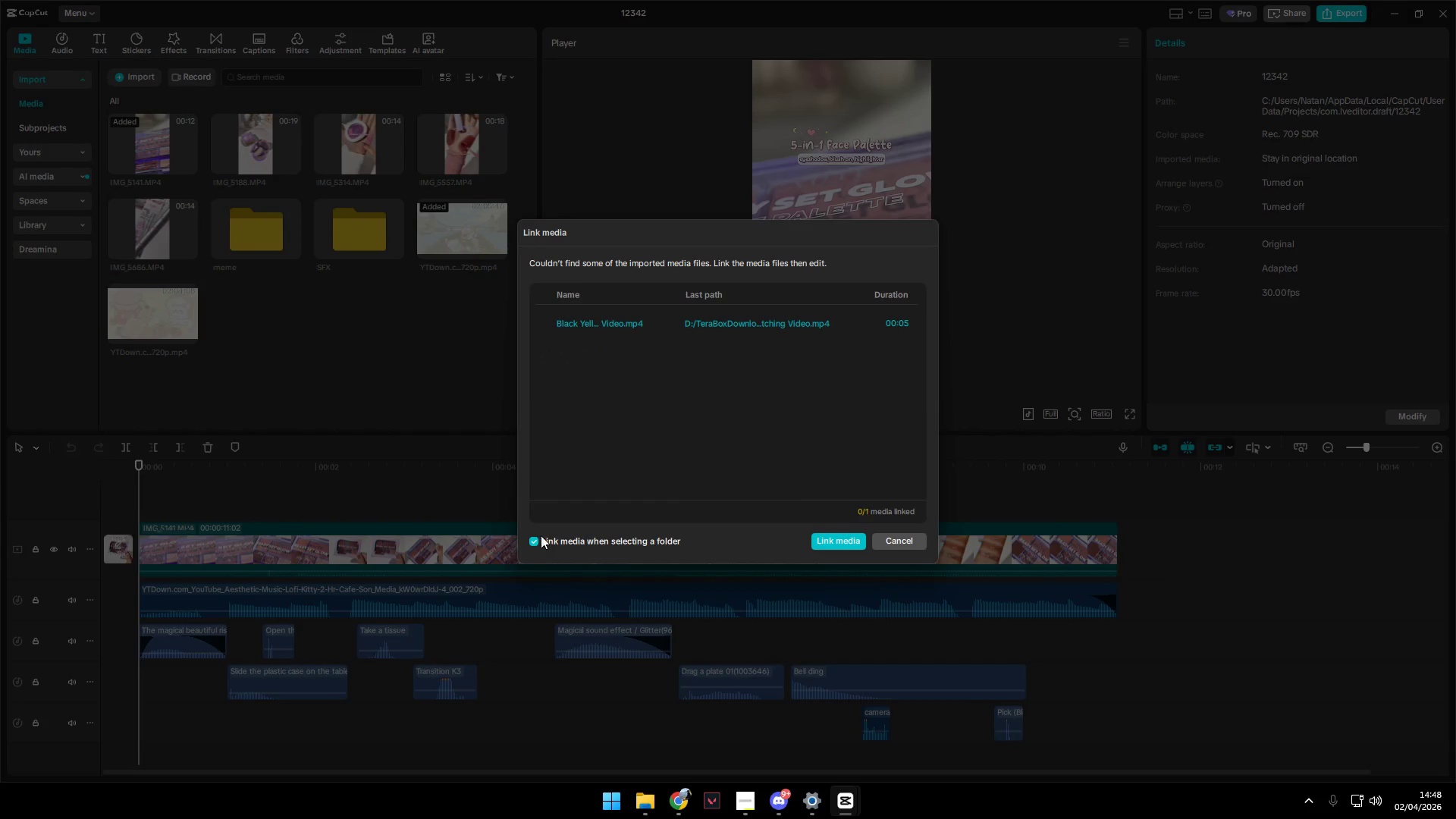 
left_click([900, 544])
 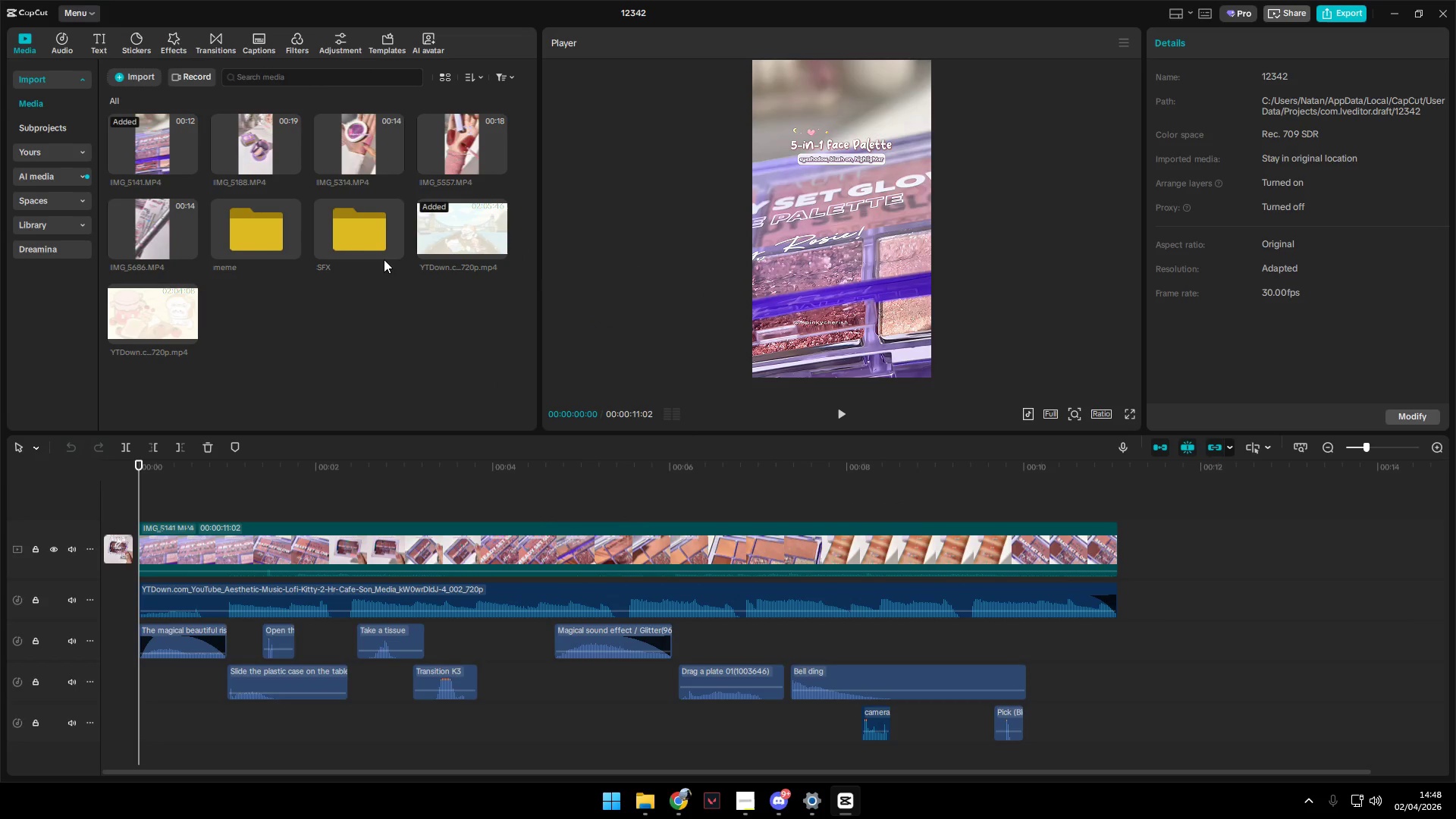 
double_click([356, 236])
 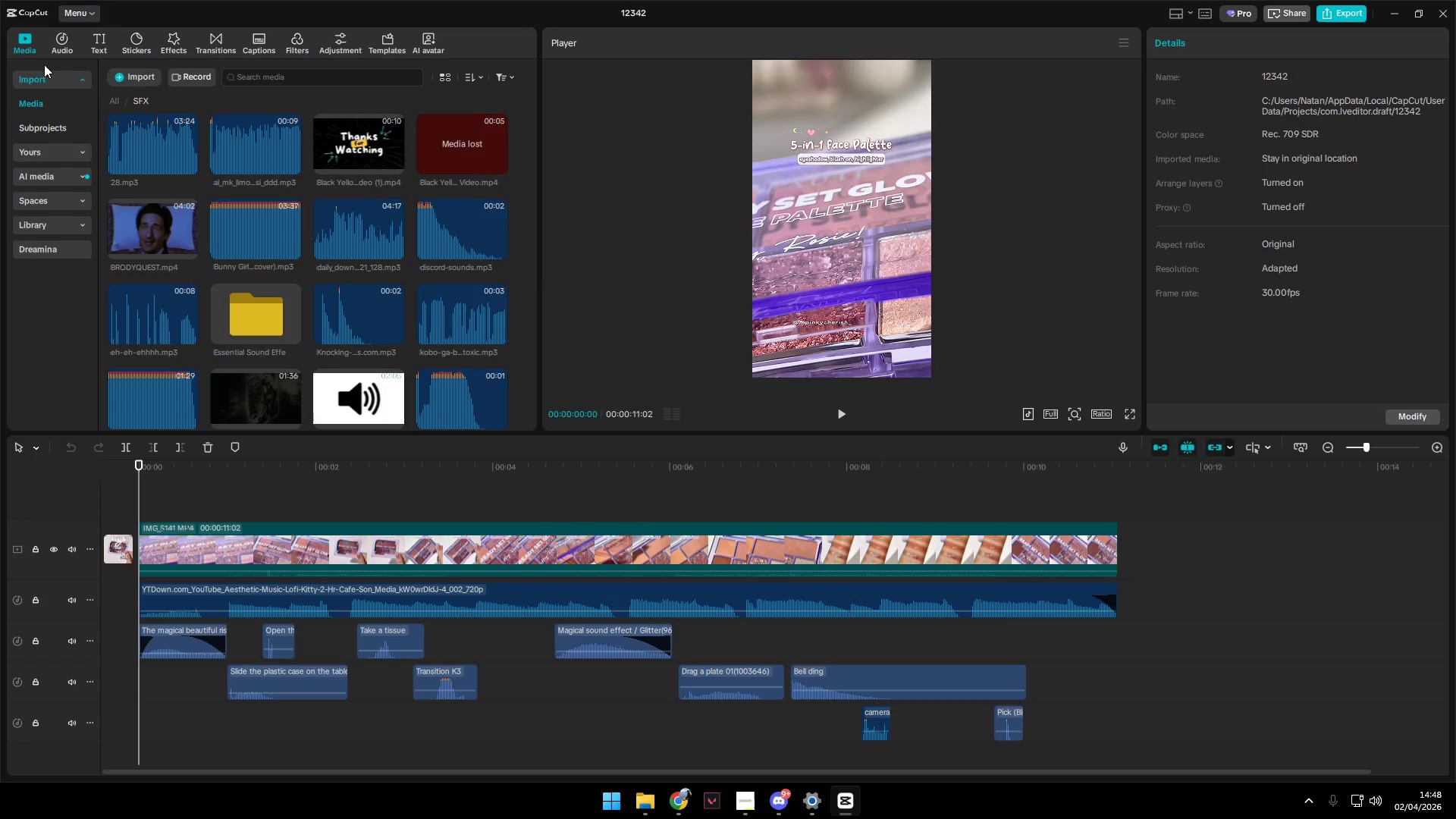 
left_click([116, 100])
 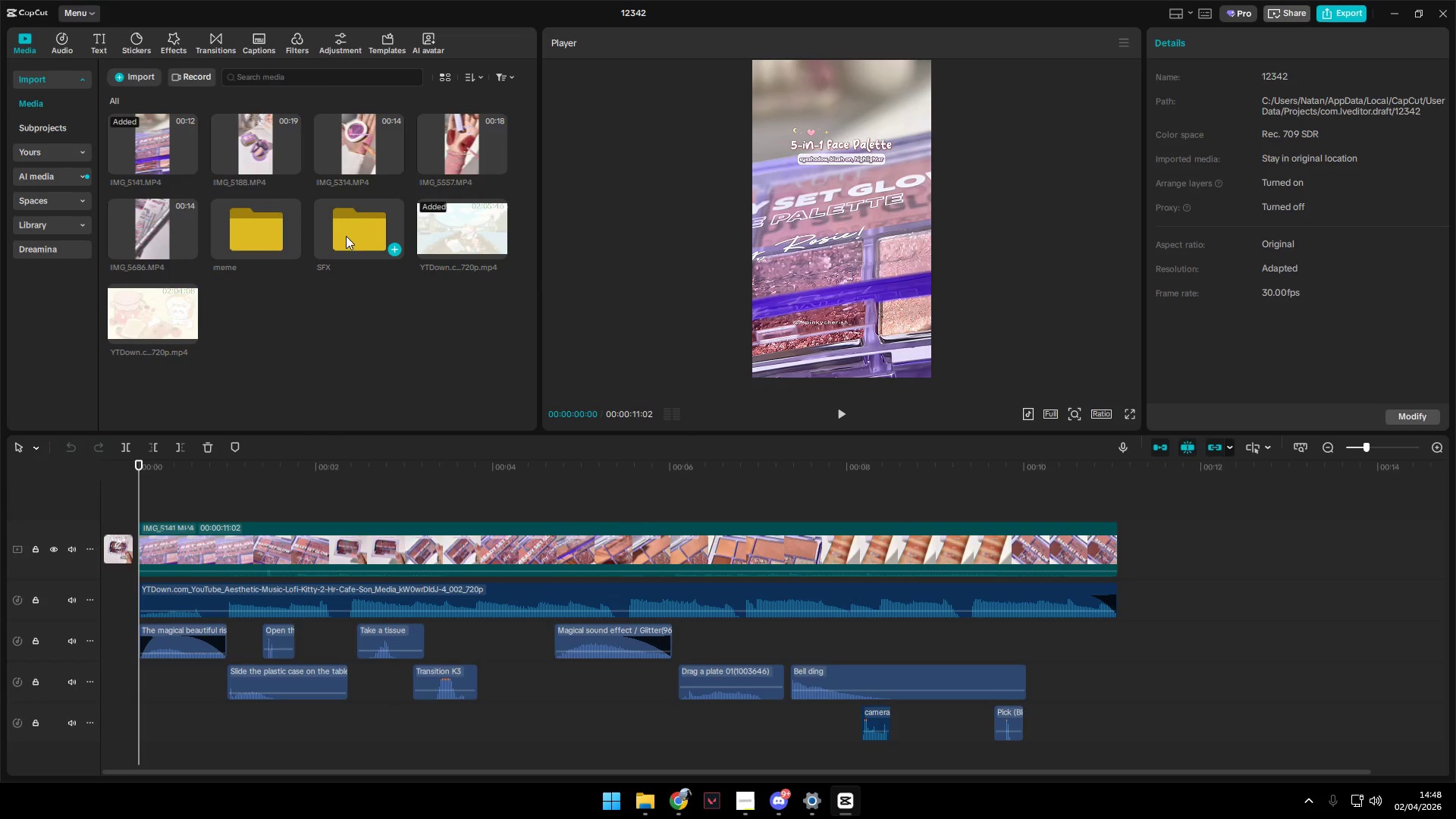 
double_click([248, 228])
 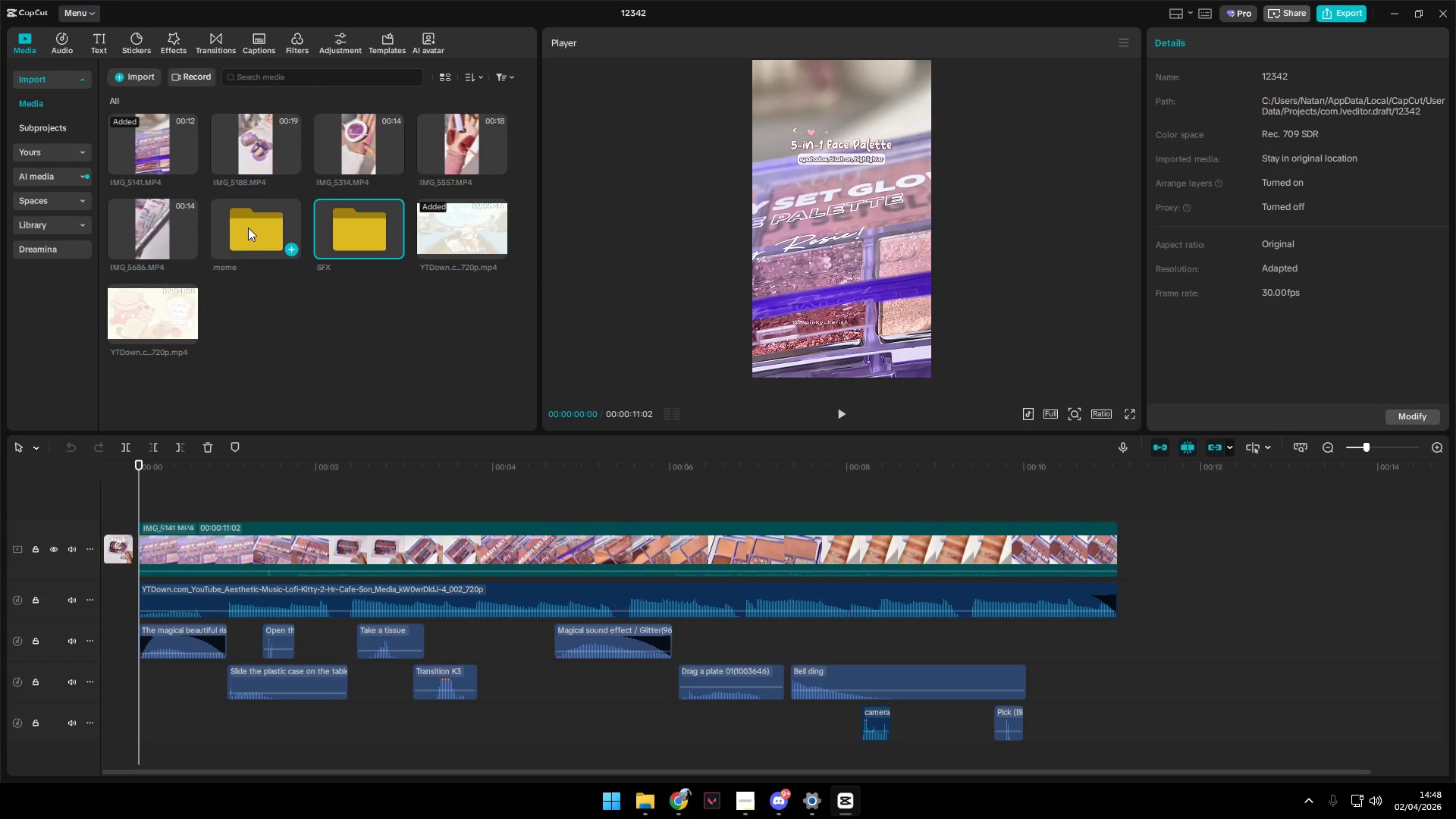 
triple_click([248, 228])
 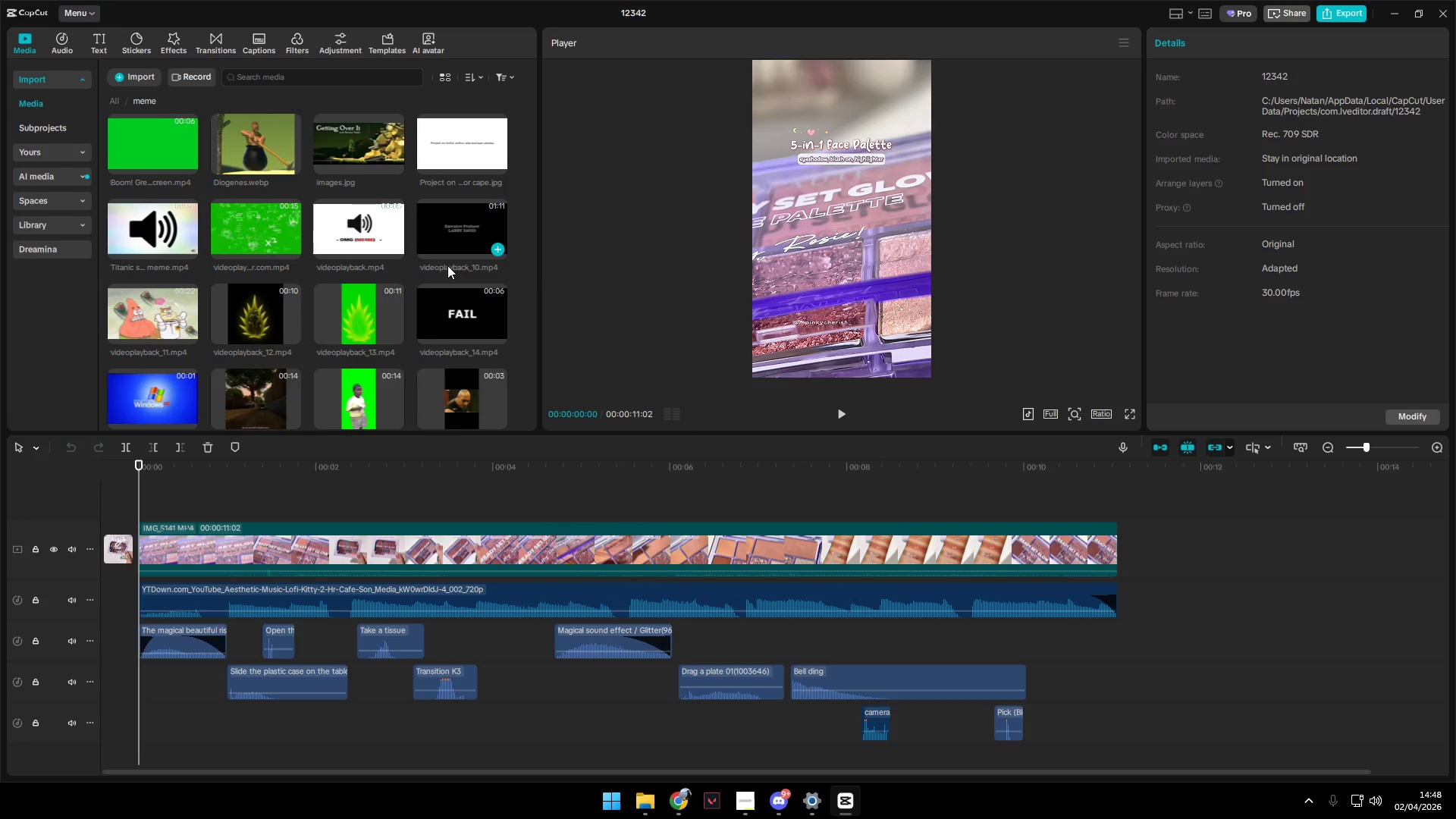 
scroll: coordinate [384, 339], scroll_direction: down, amount: 4.0
 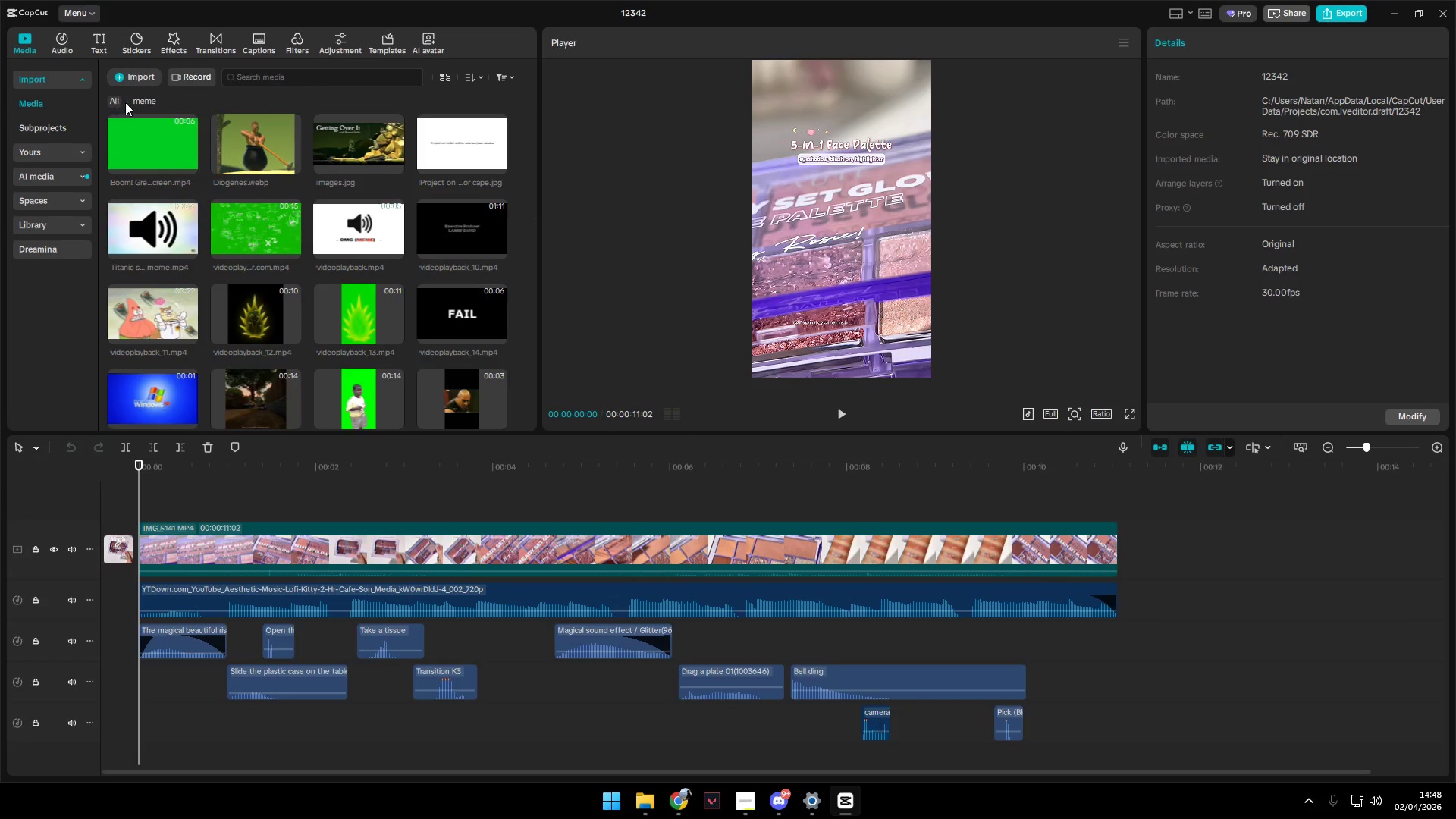 
double_click([352, 241])
 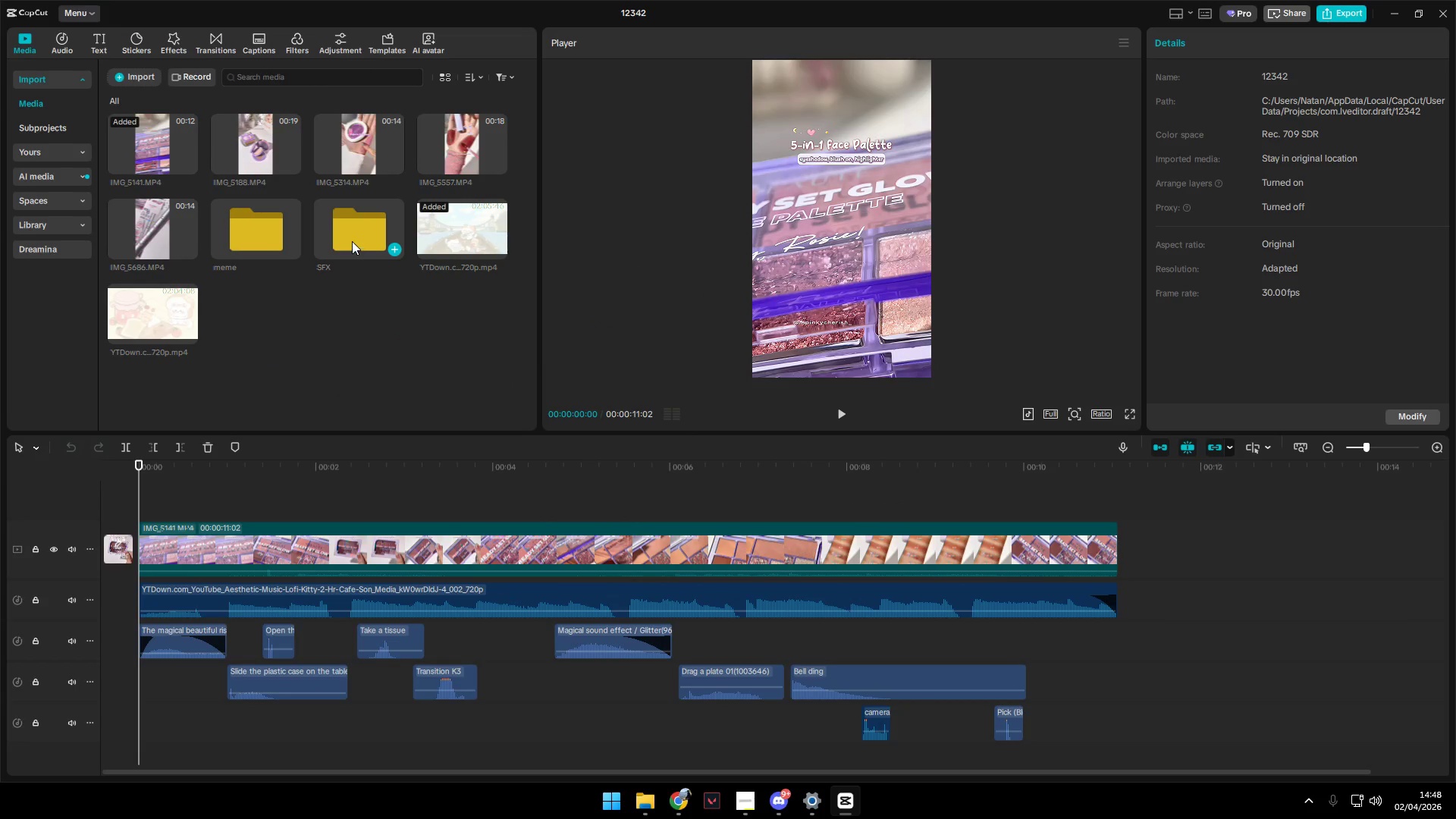 
triple_click([352, 241])
 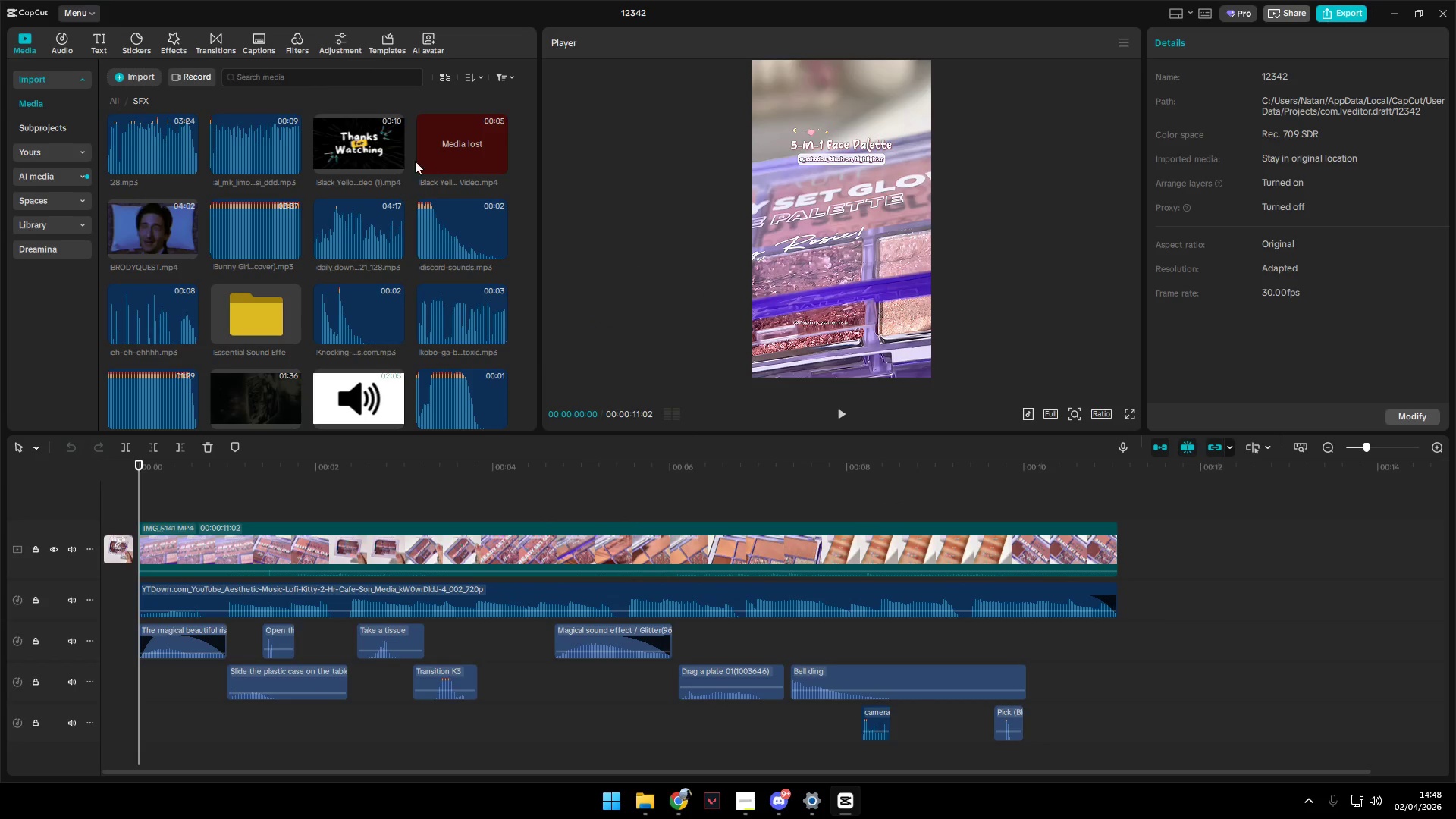 
left_click([474, 149])
 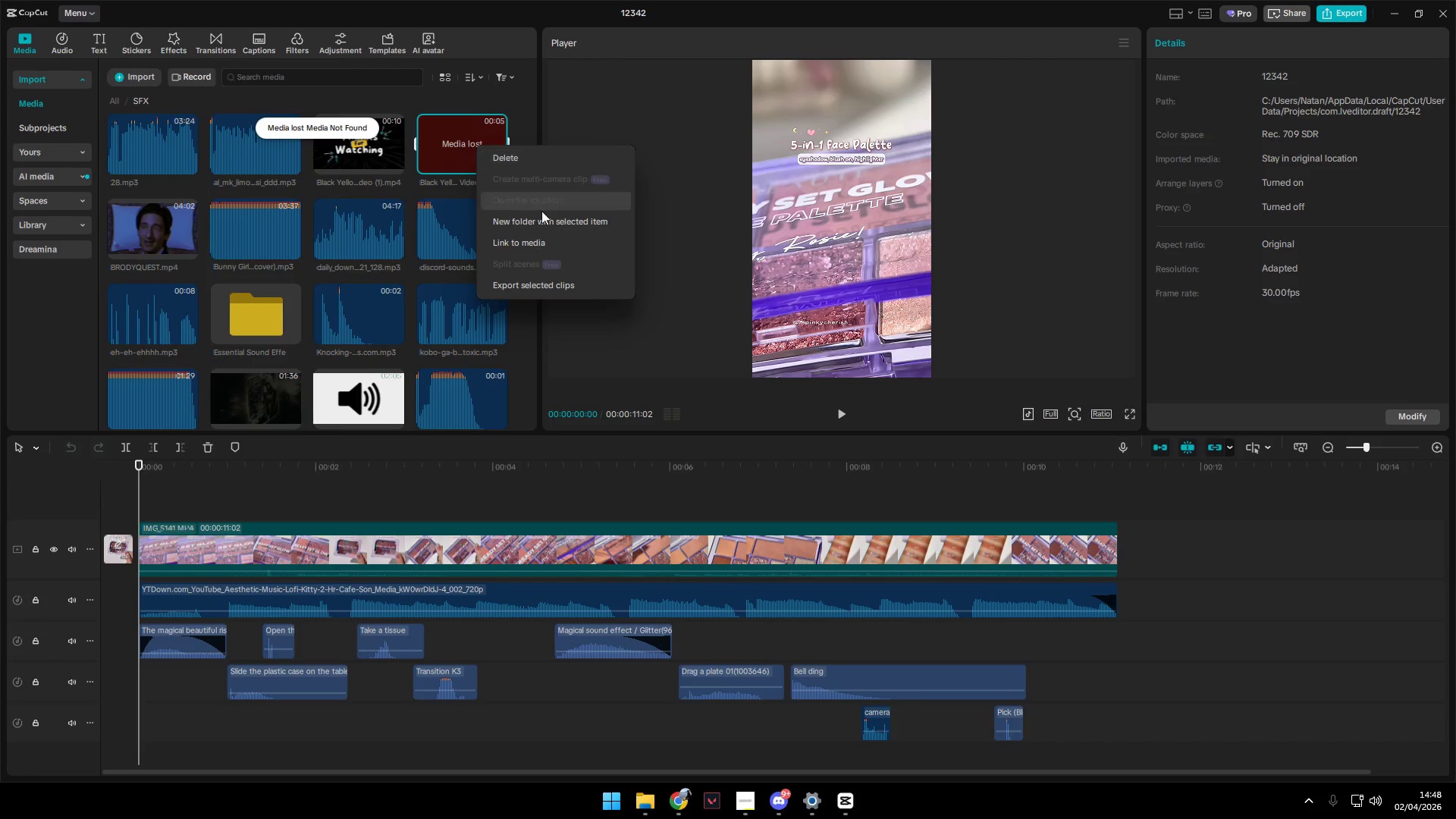 
left_click([534, 155])
 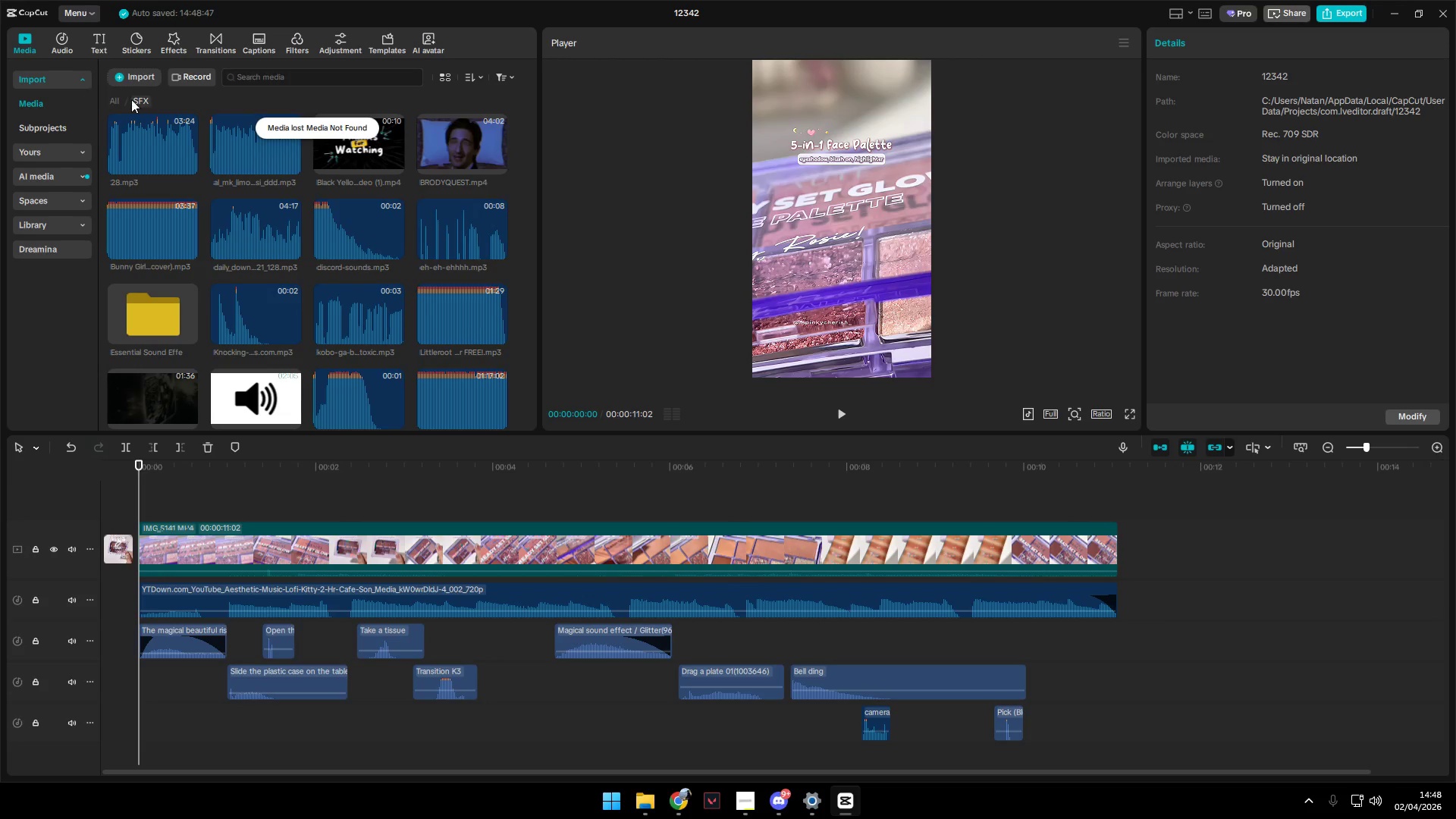 
left_click([118, 99])
 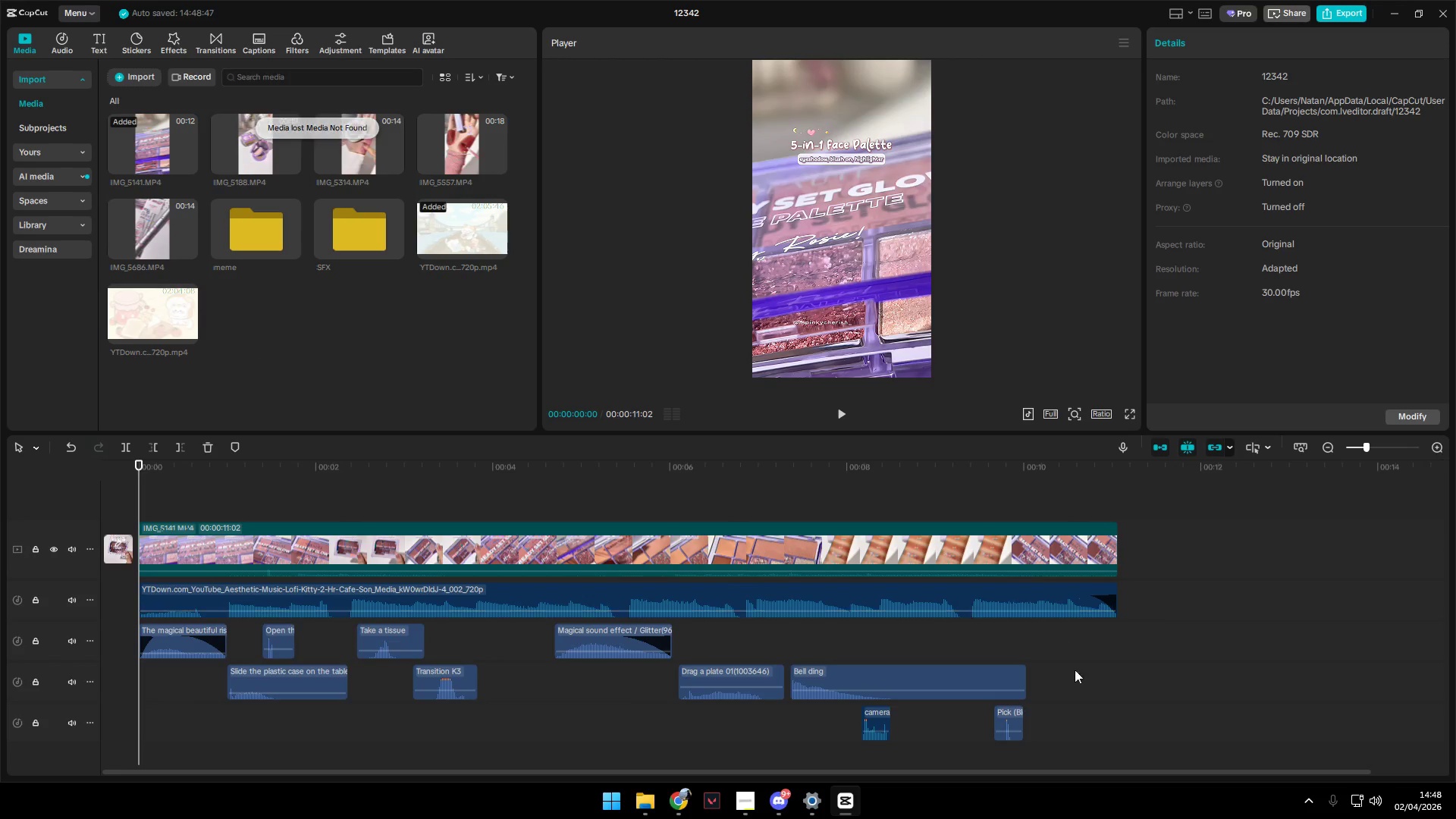 
left_click_drag(start_coordinate=[1095, 730], to_coordinate=[156, 435])
 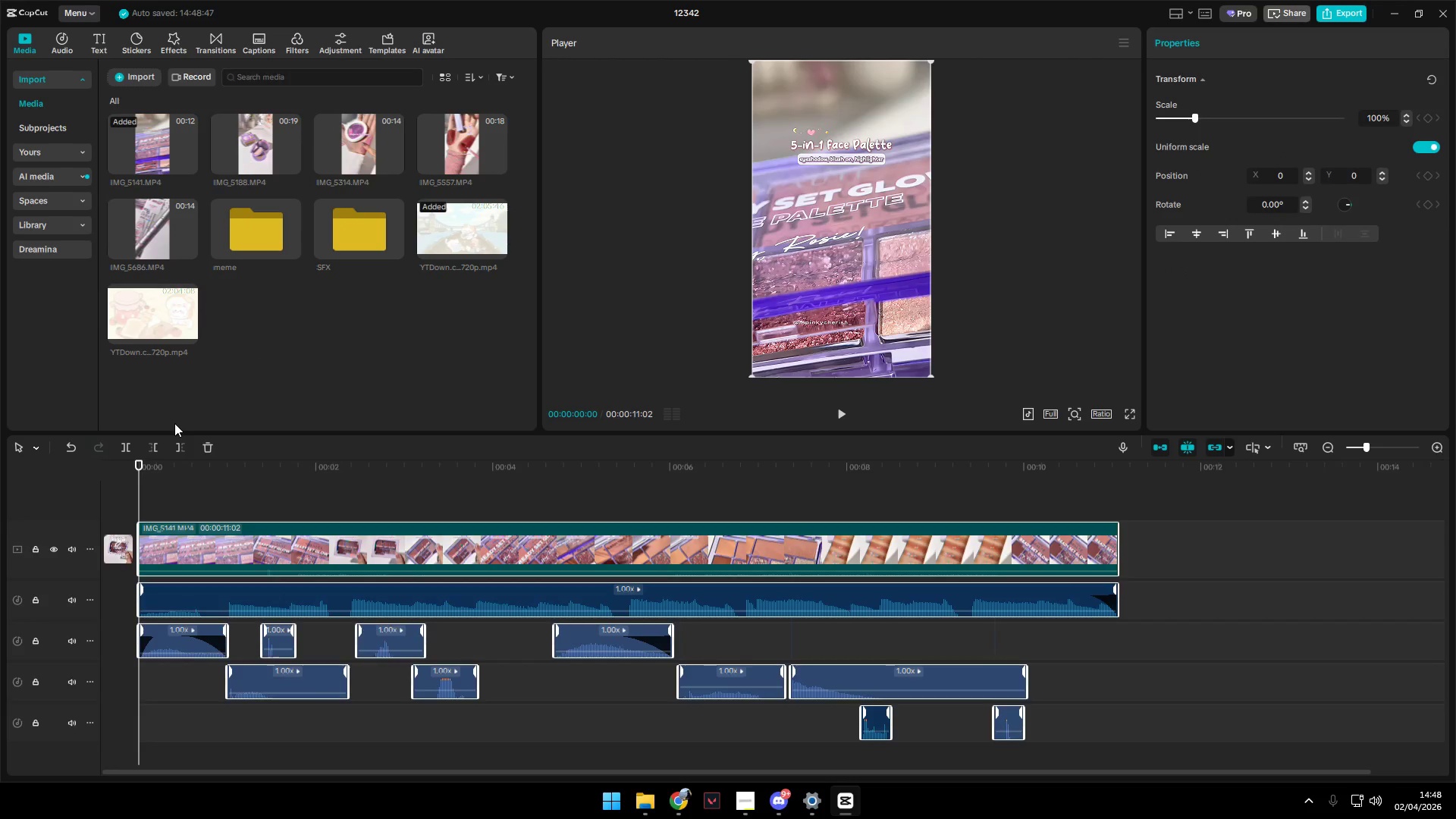 
key(Backspace)
 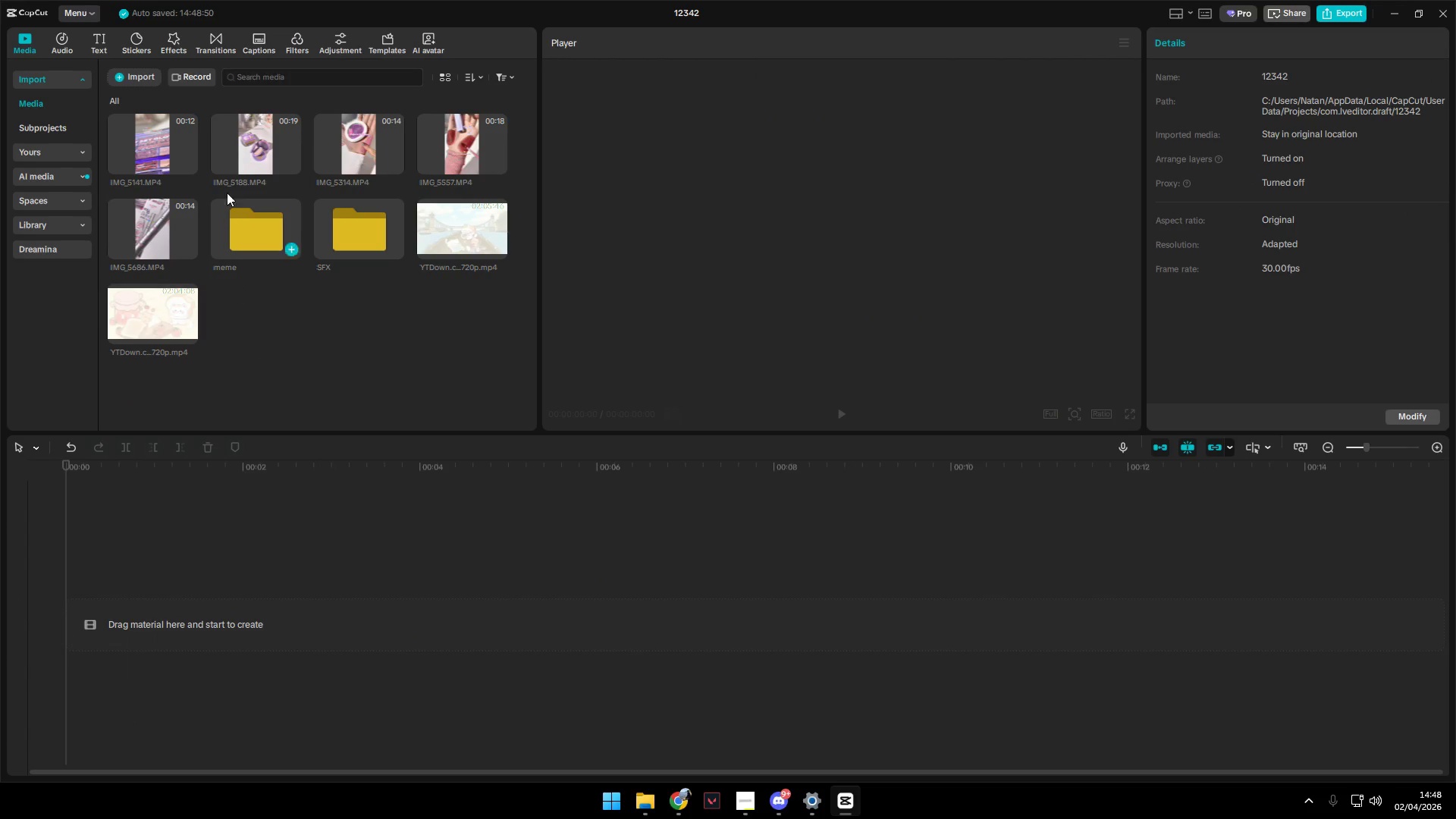 
left_click([157, 135])
 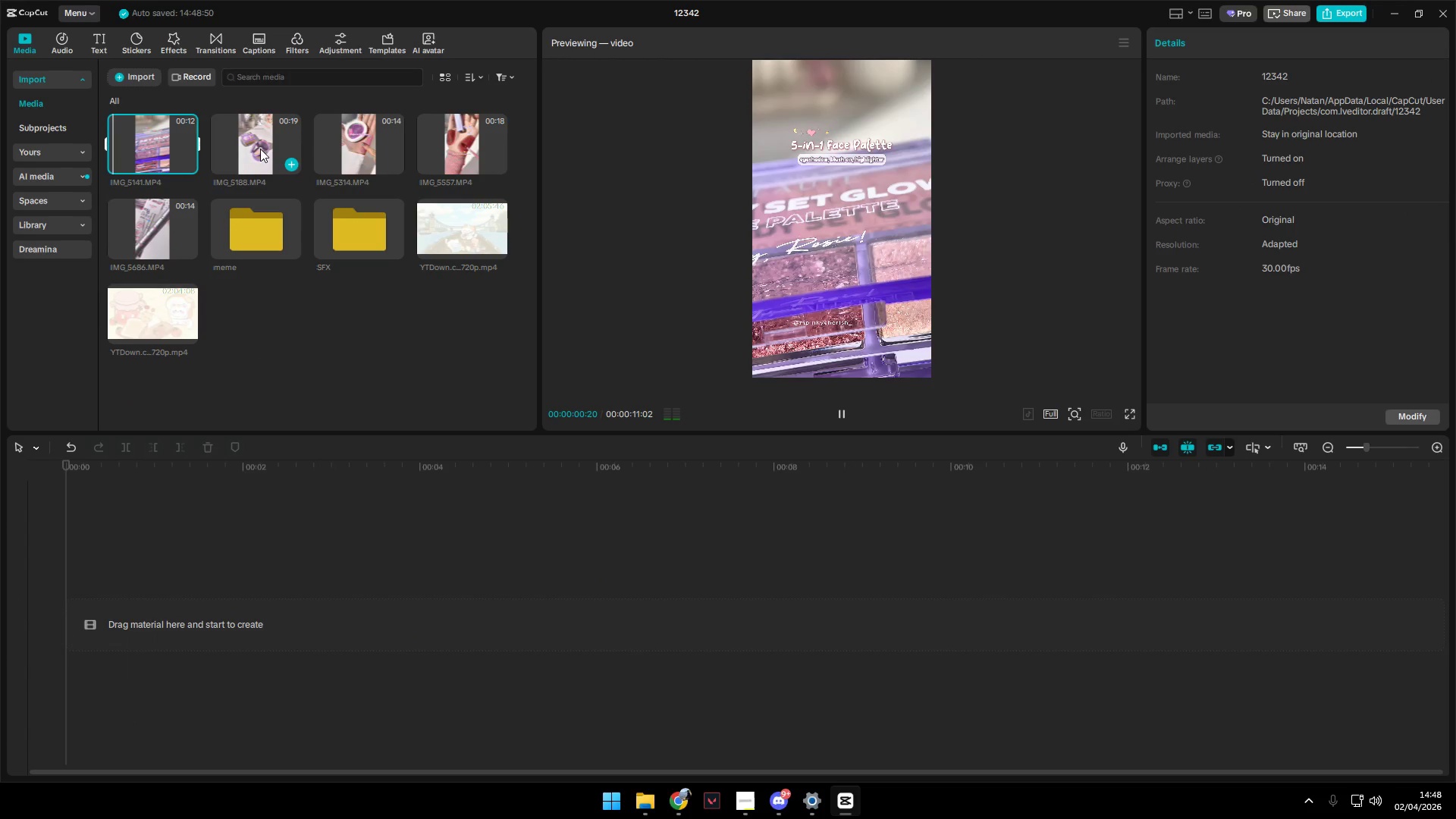 
left_click([260, 149])
 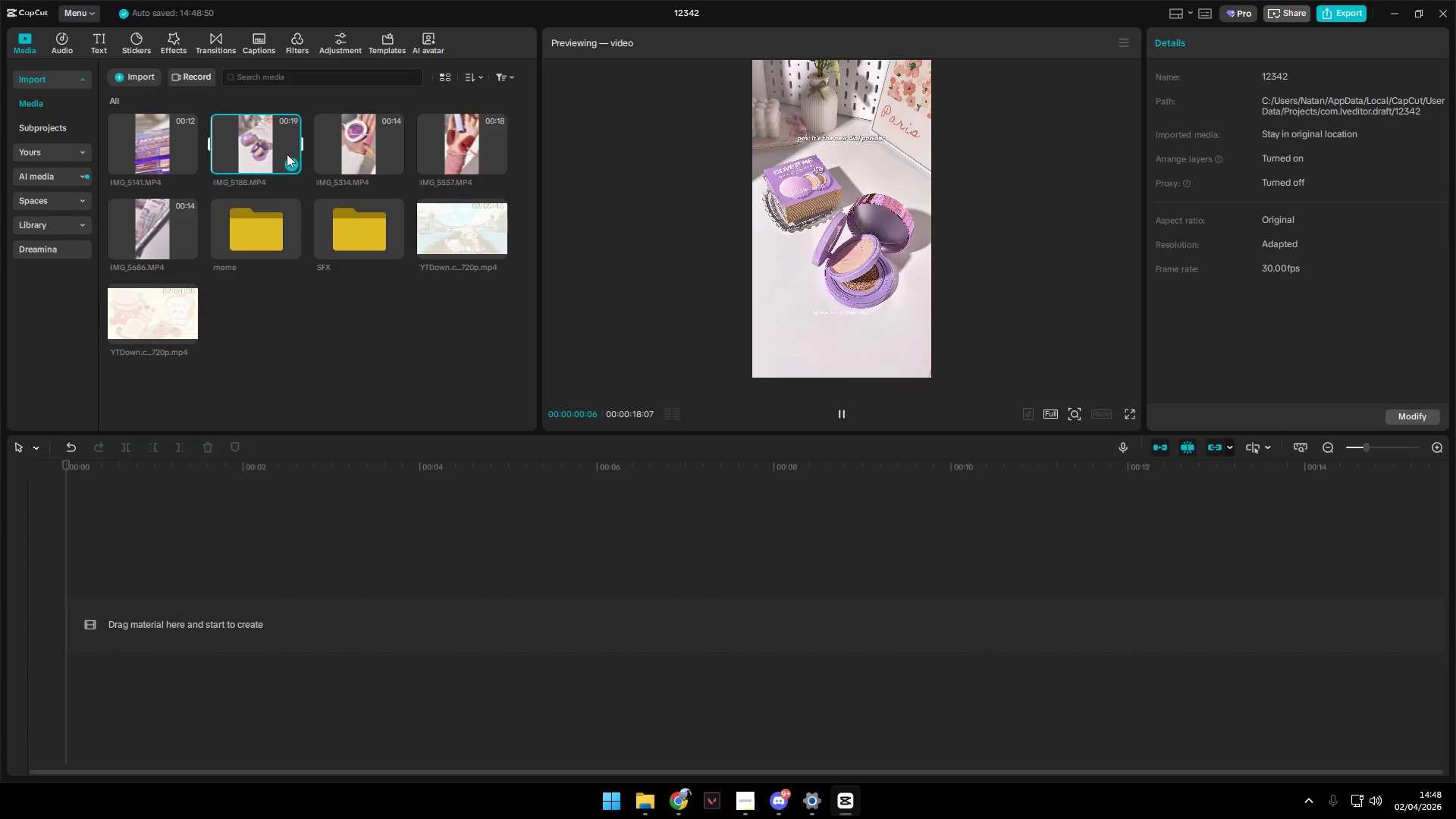 
mouse_move([316, 180])
 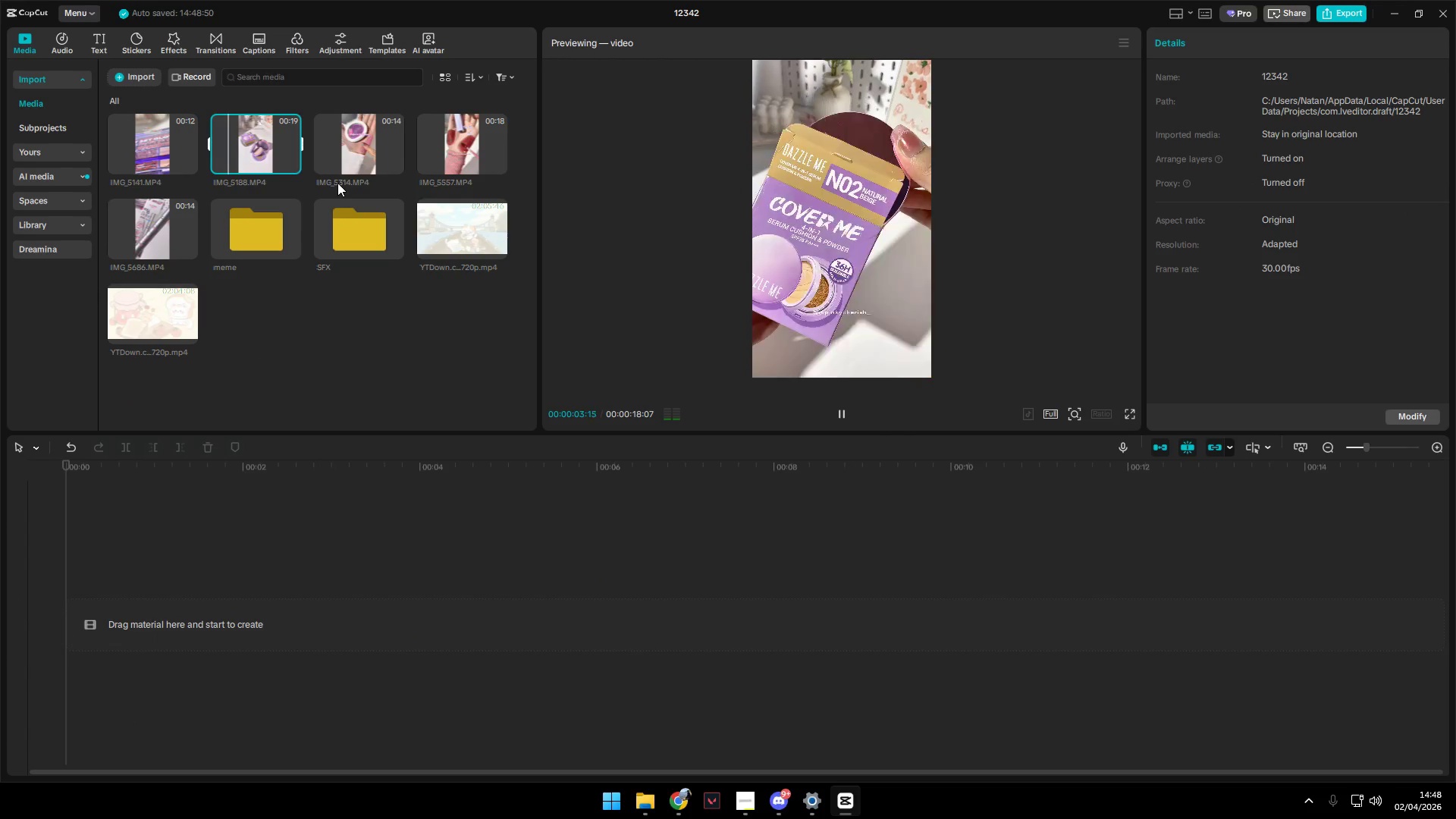 
left_click([345, 130])
 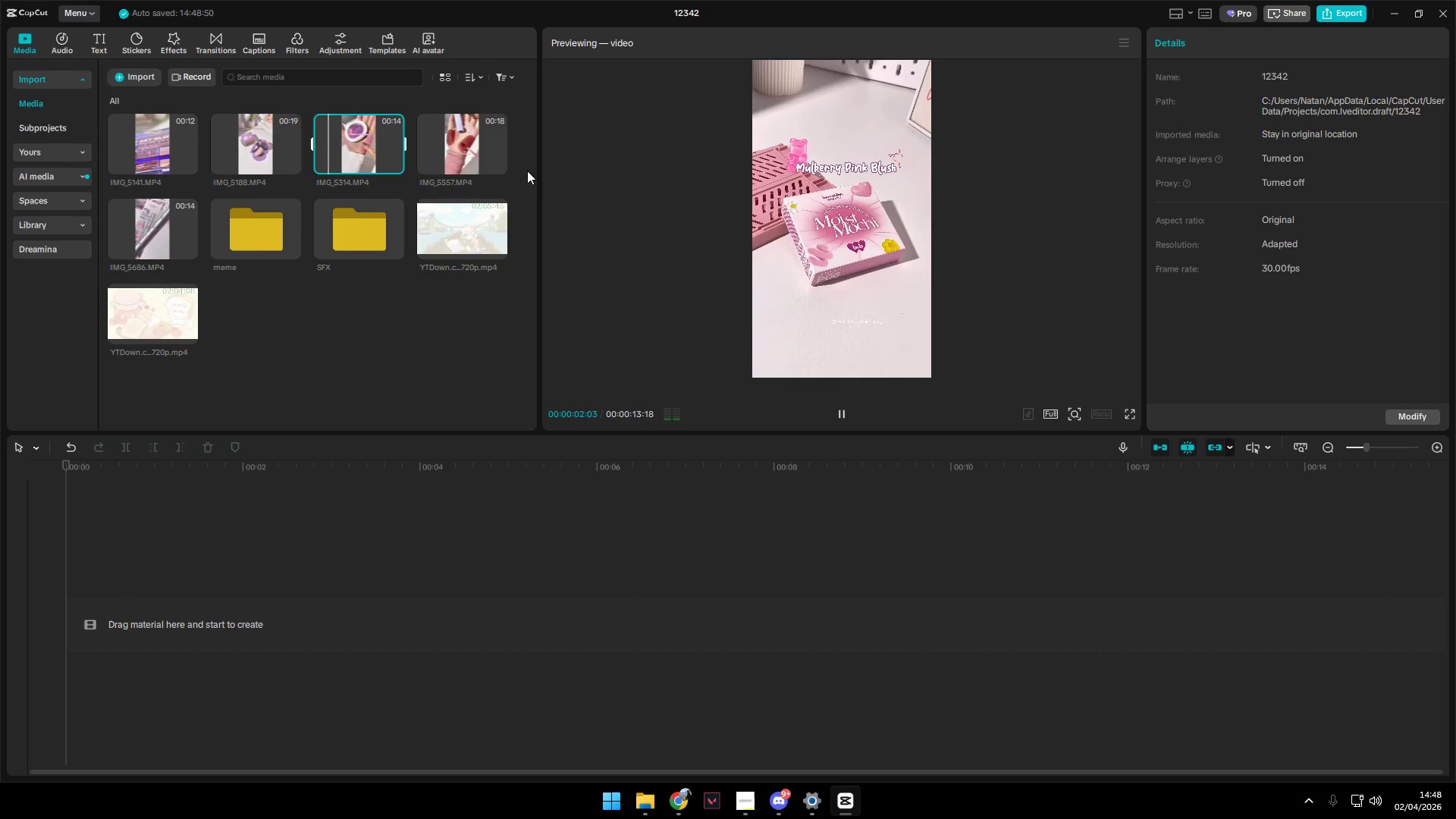 
left_click([455, 132])
 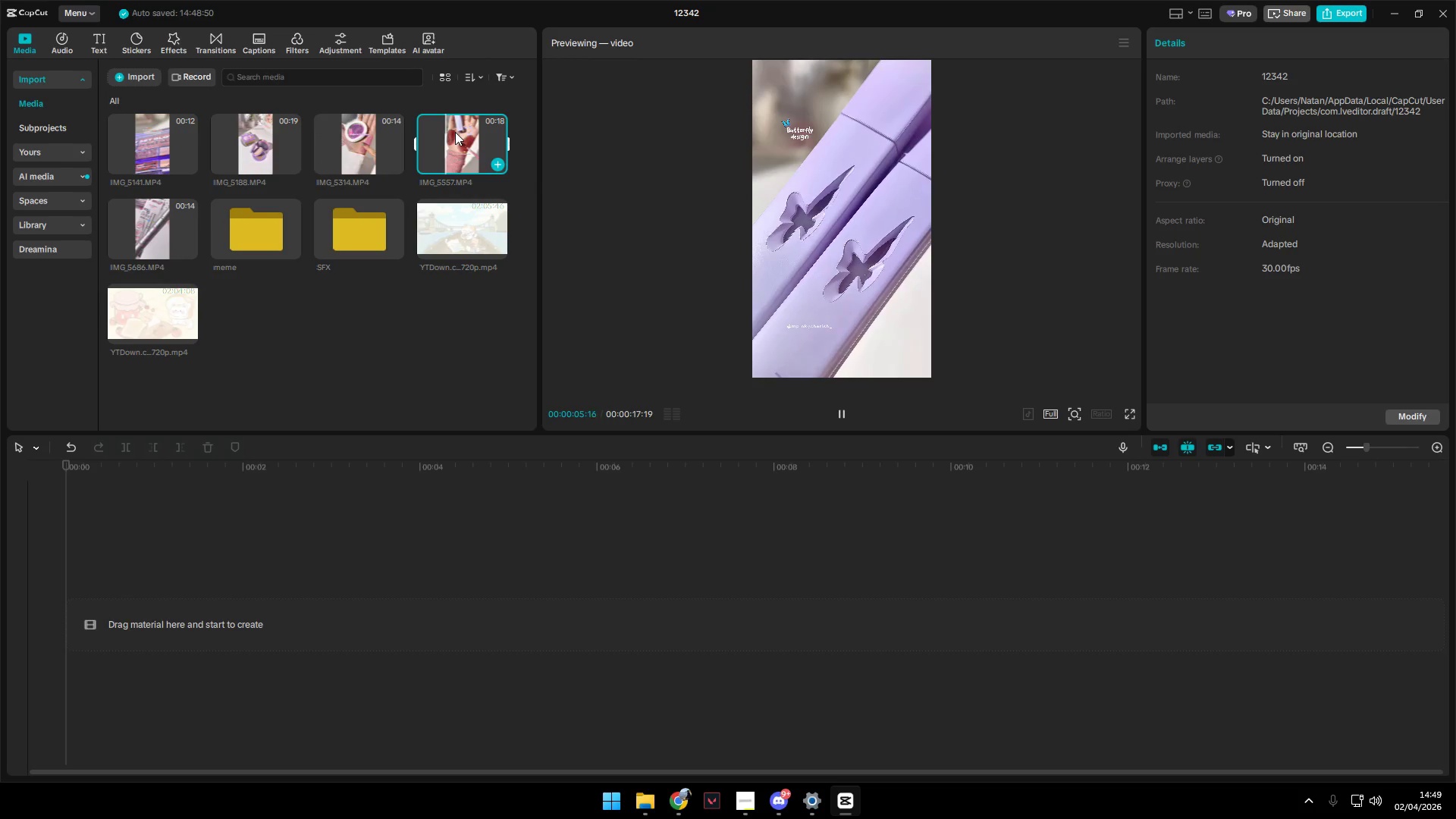 
wait(10.73)
 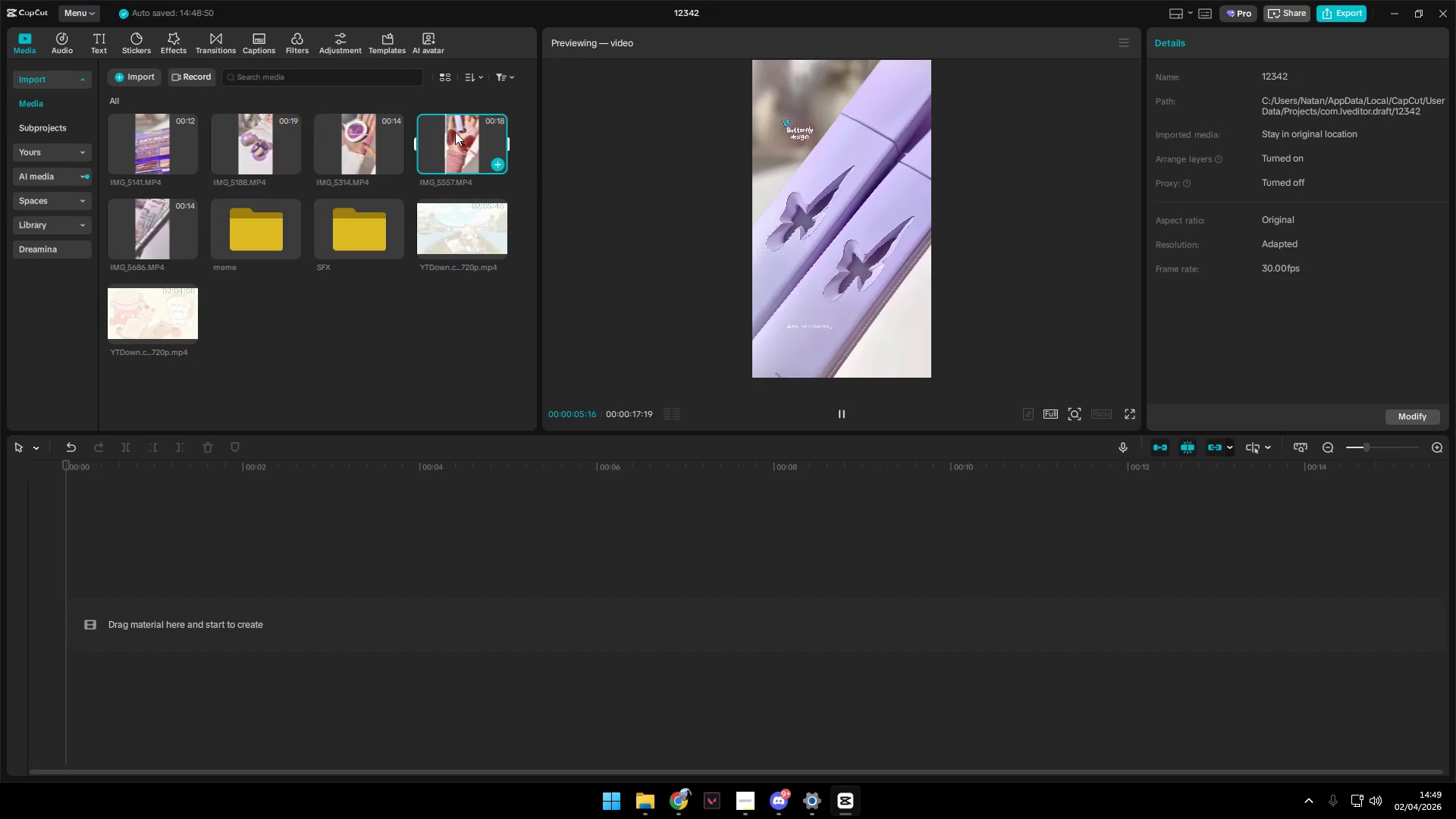 
left_click([150, 232])
 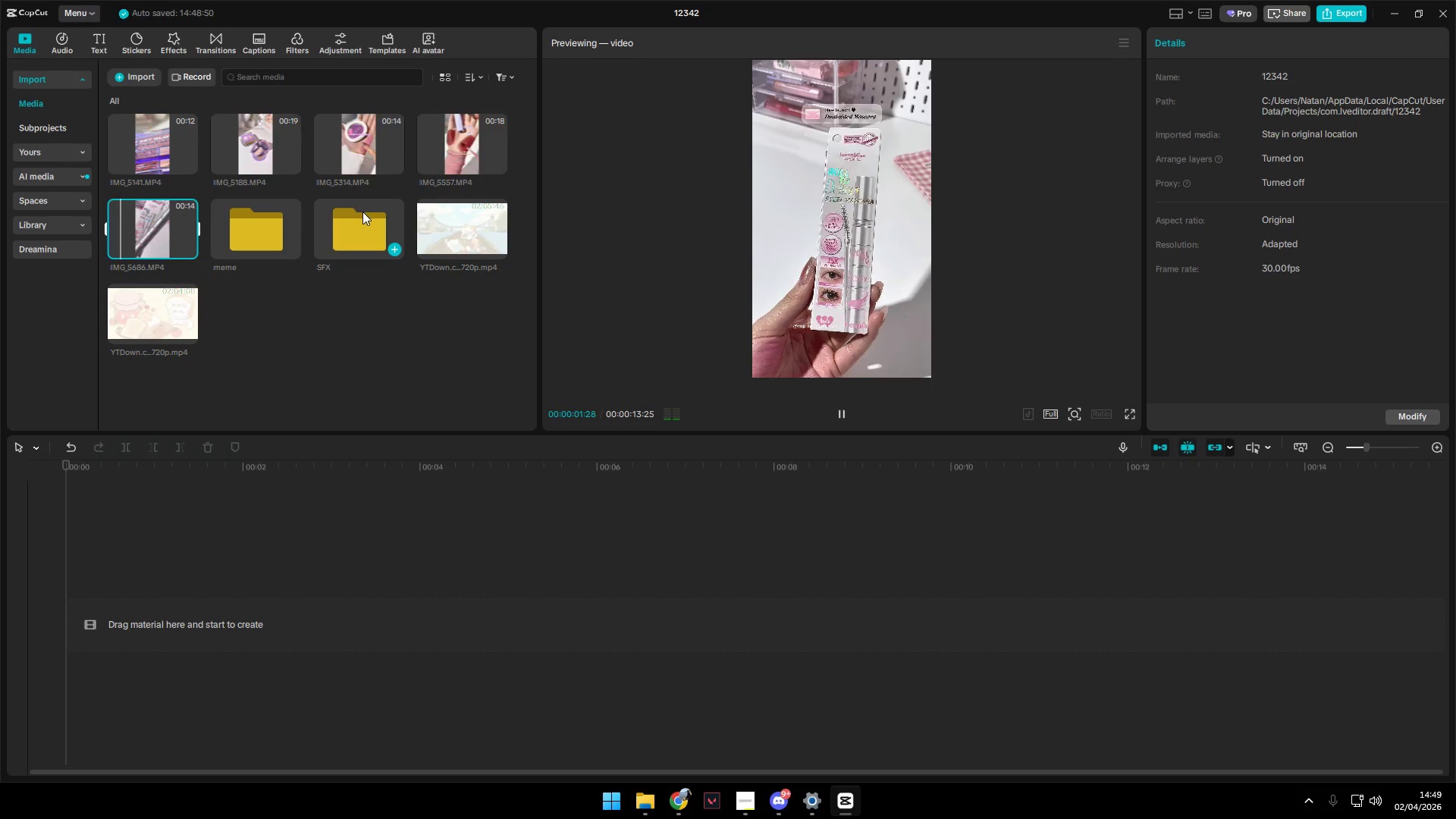 
left_click_drag(start_coordinate=[458, 141], to_coordinate=[133, 541])
 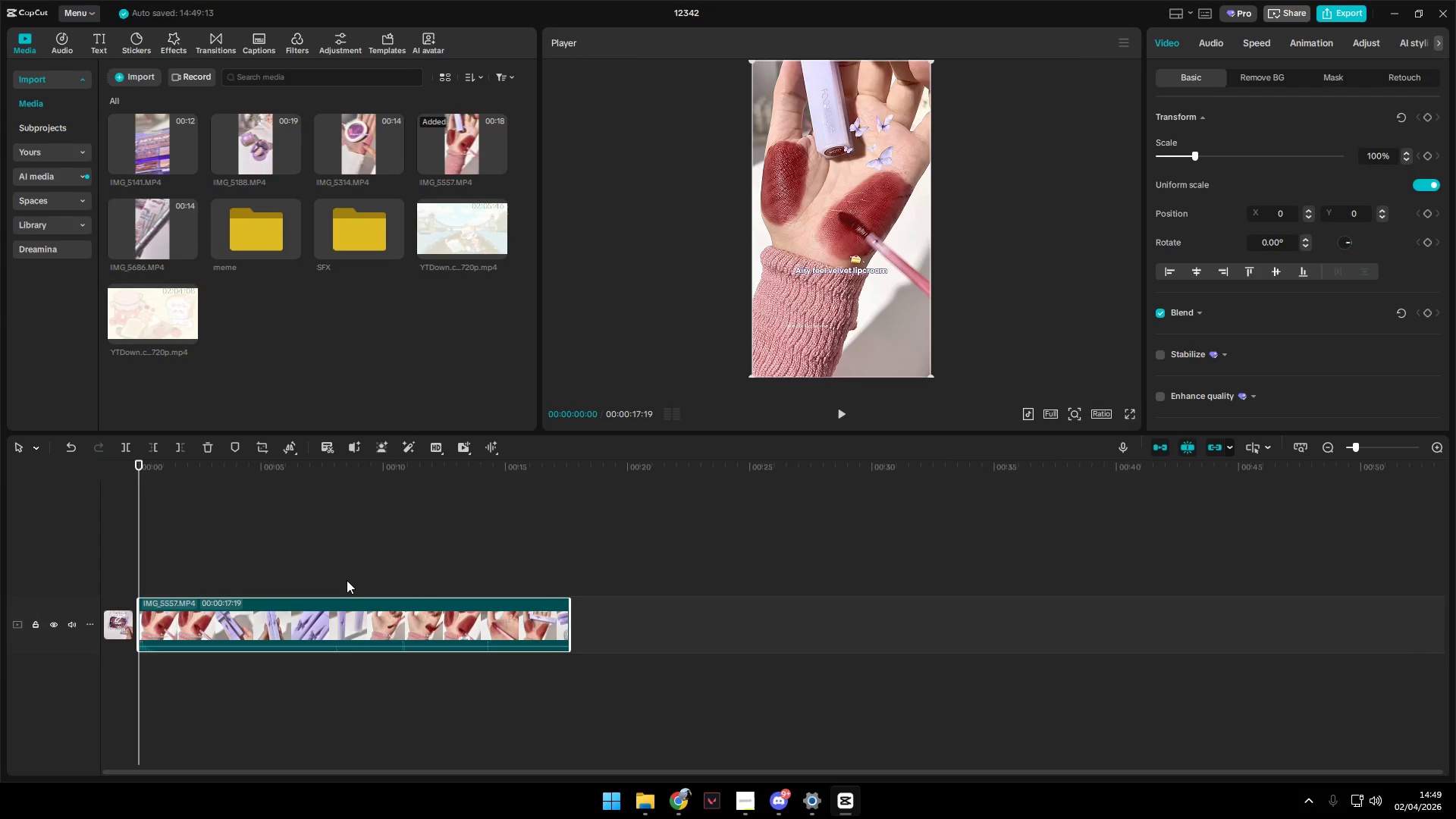 
key(Space)
 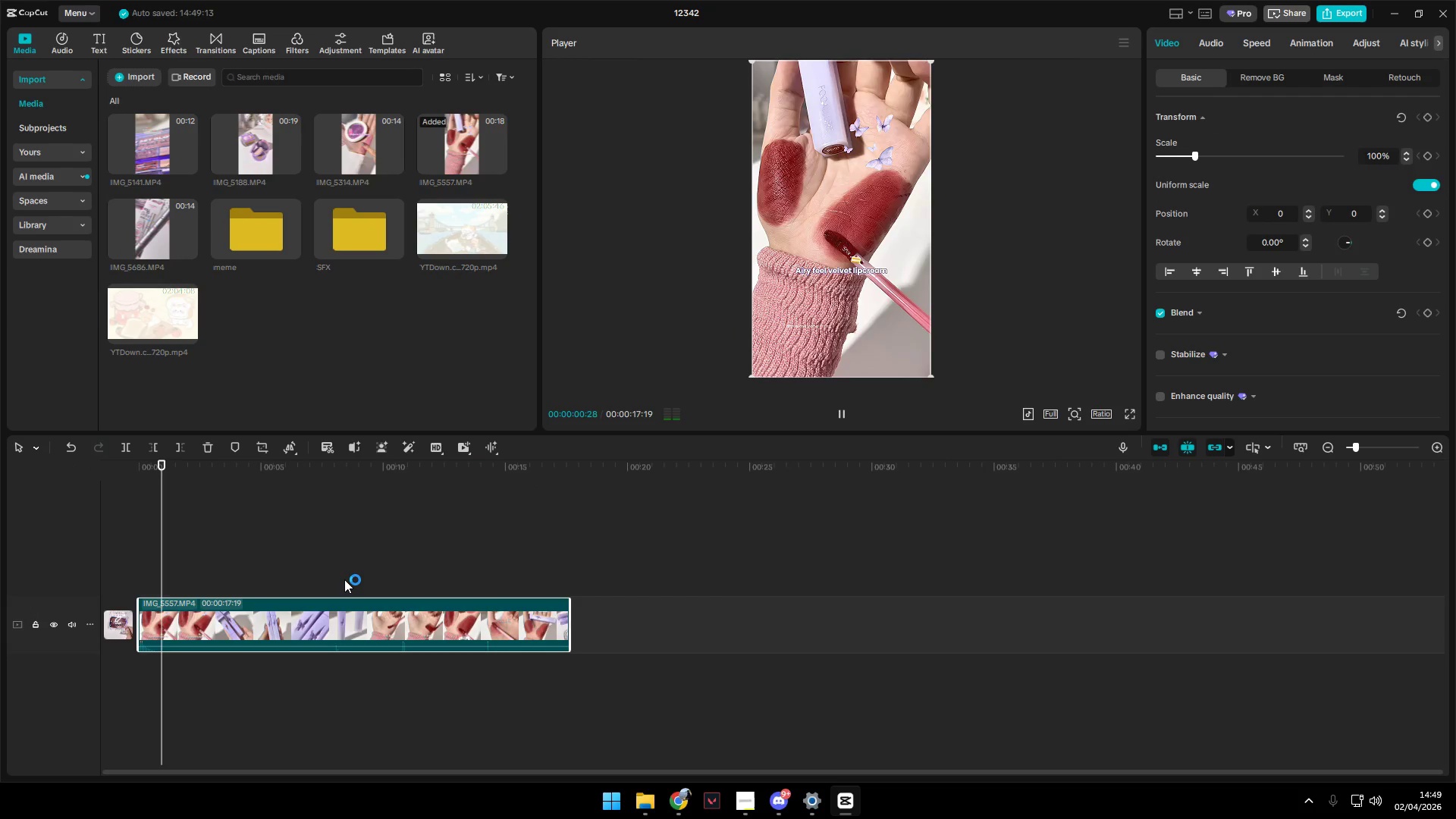 
key(Space)
 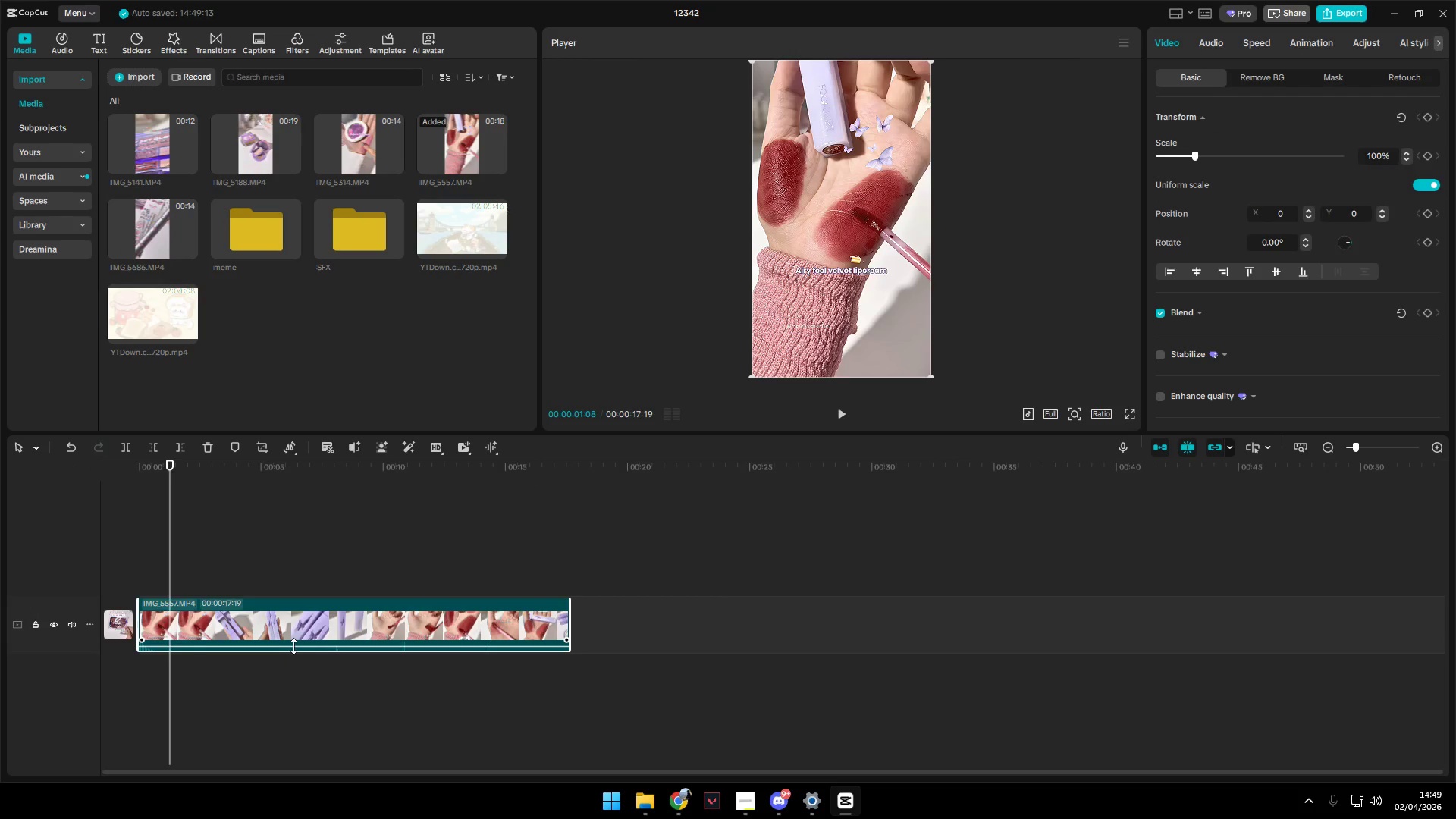 
left_click_drag(start_coordinate=[293, 645], to_coordinate=[310, 687])
 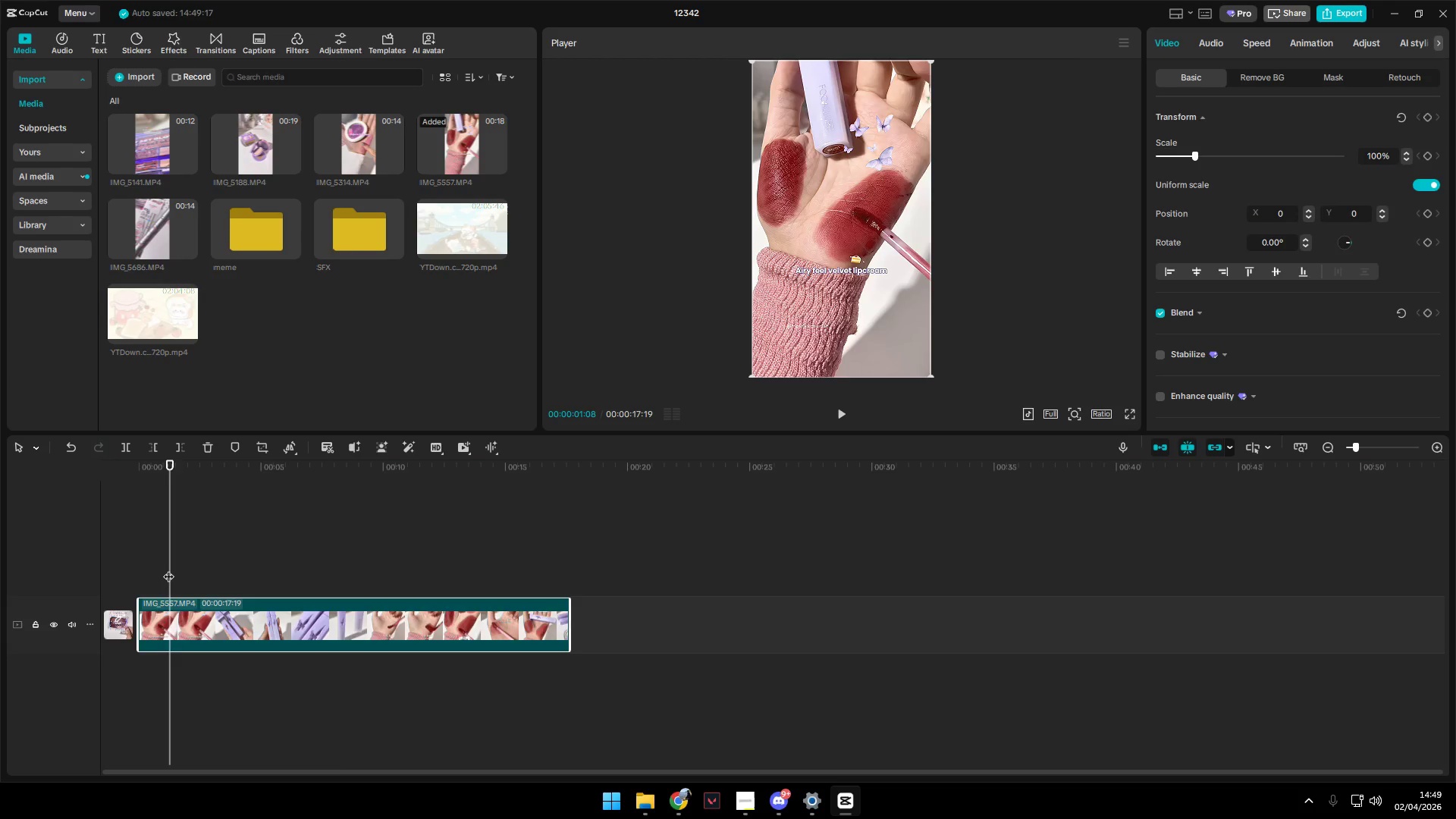 
left_click_drag(start_coordinate=[168, 568], to_coordinate=[95, 566])
 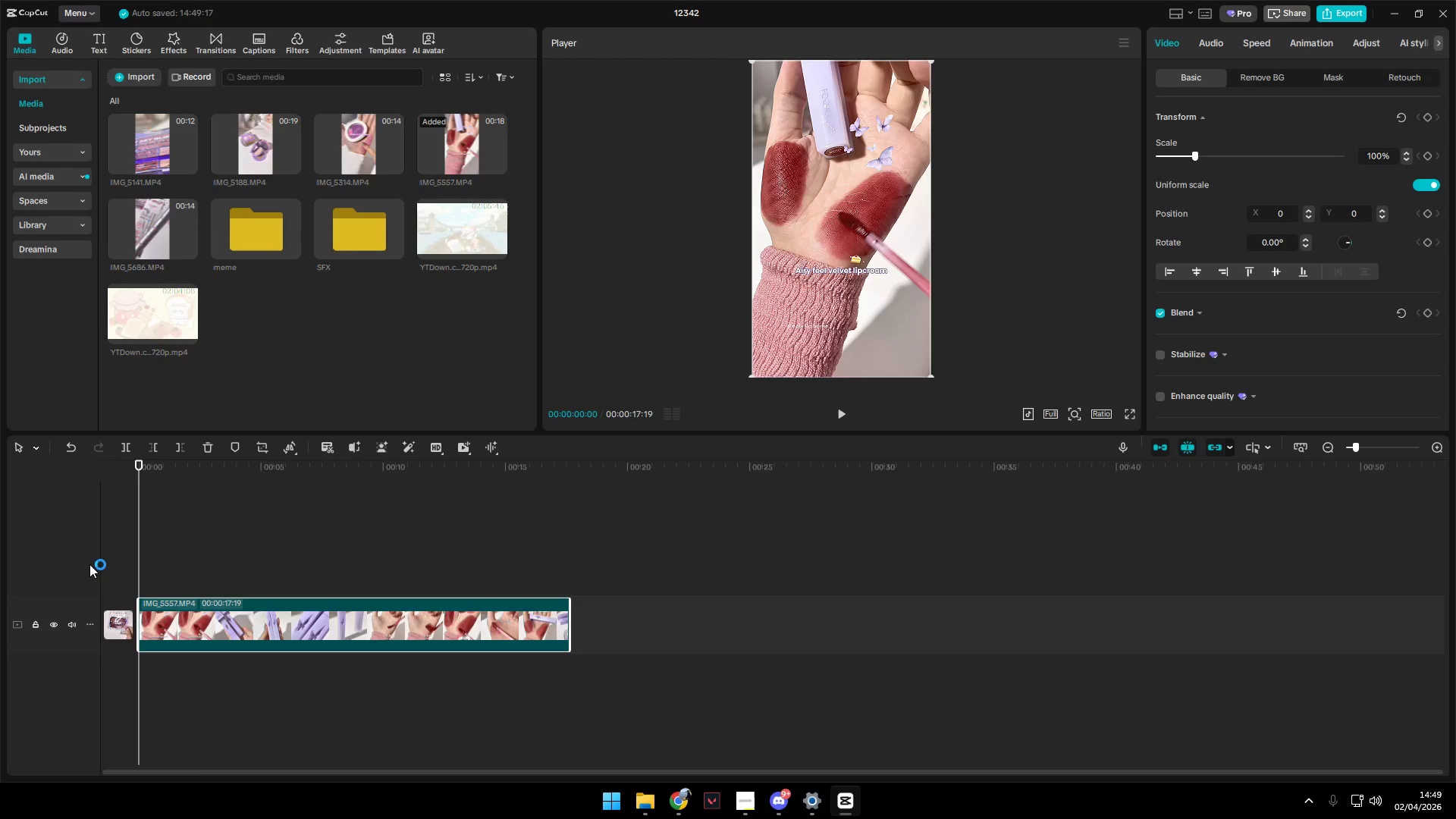 
key(Space)
 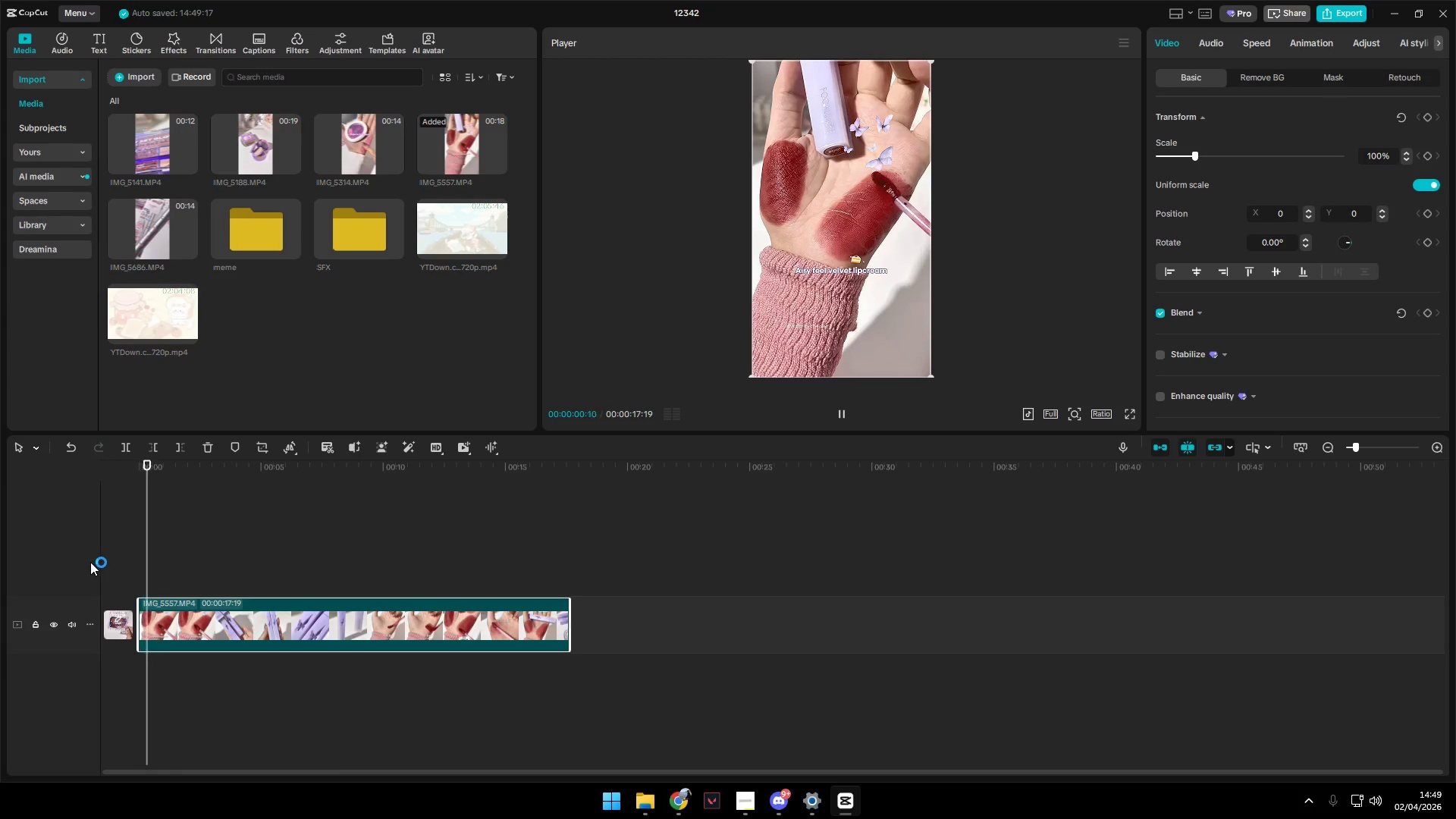 
key(Space)
 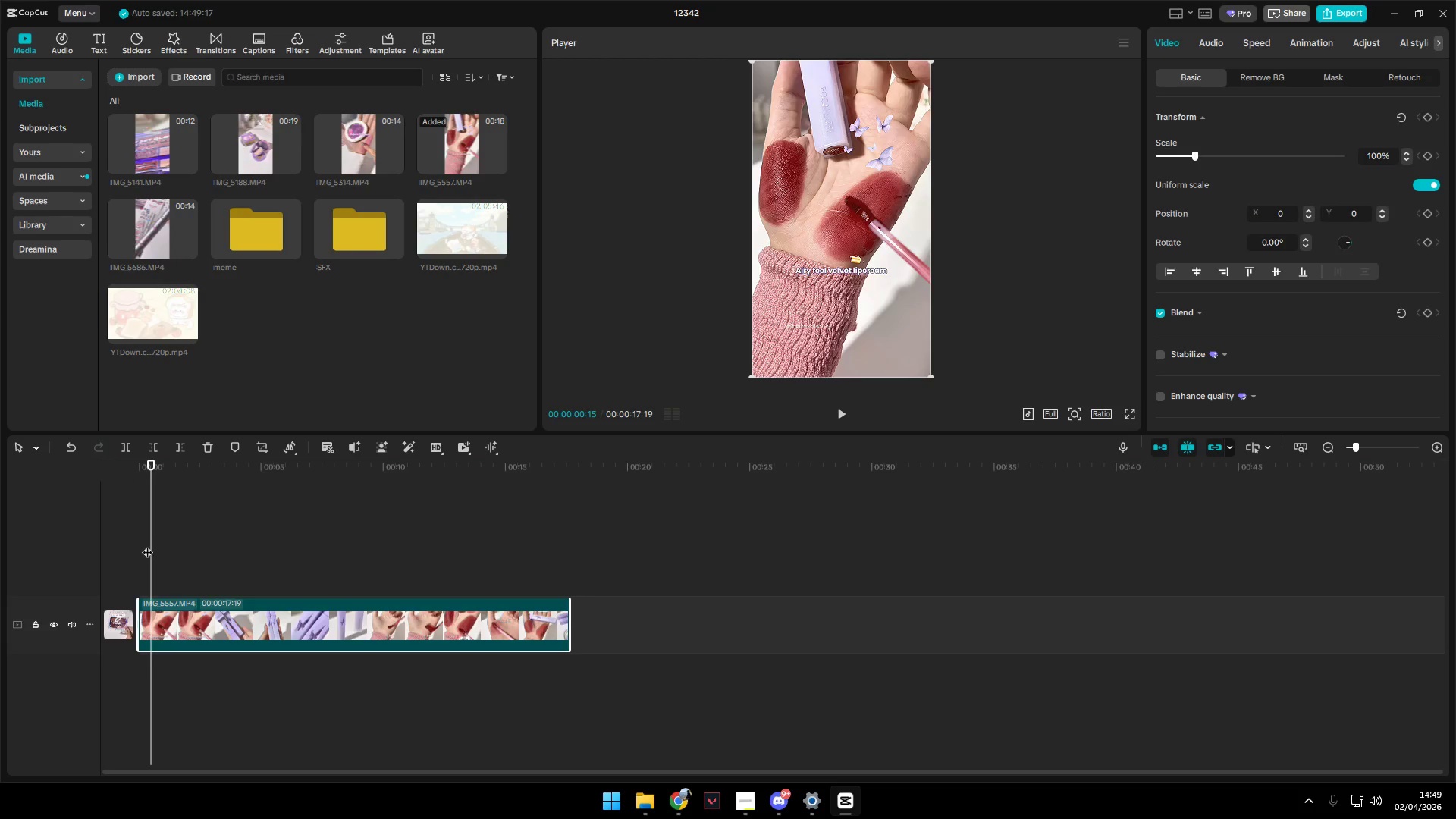 
left_click_drag(start_coordinate=[147, 545], to_coordinate=[97, 528])
 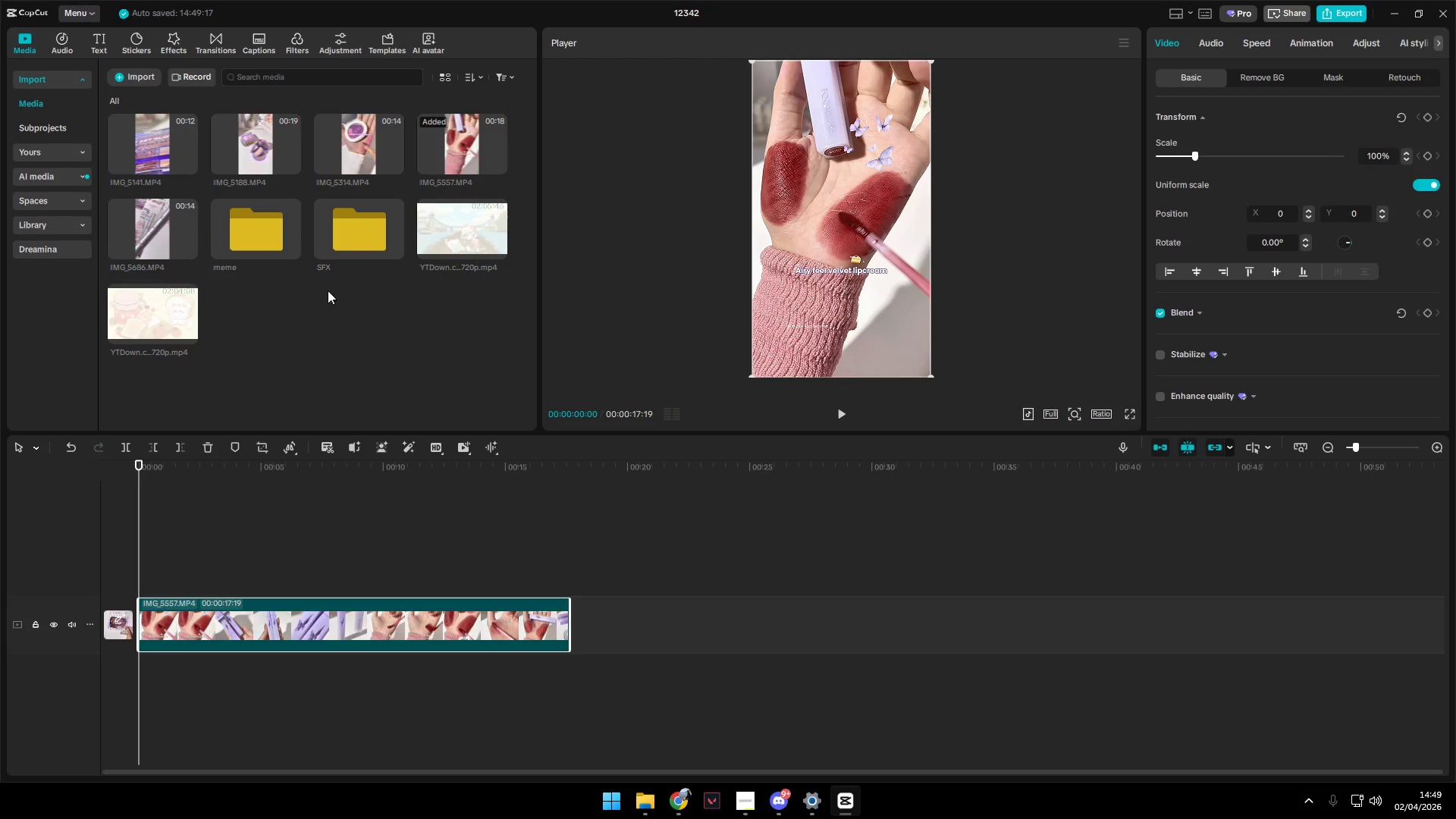 
left_click([430, 238])
 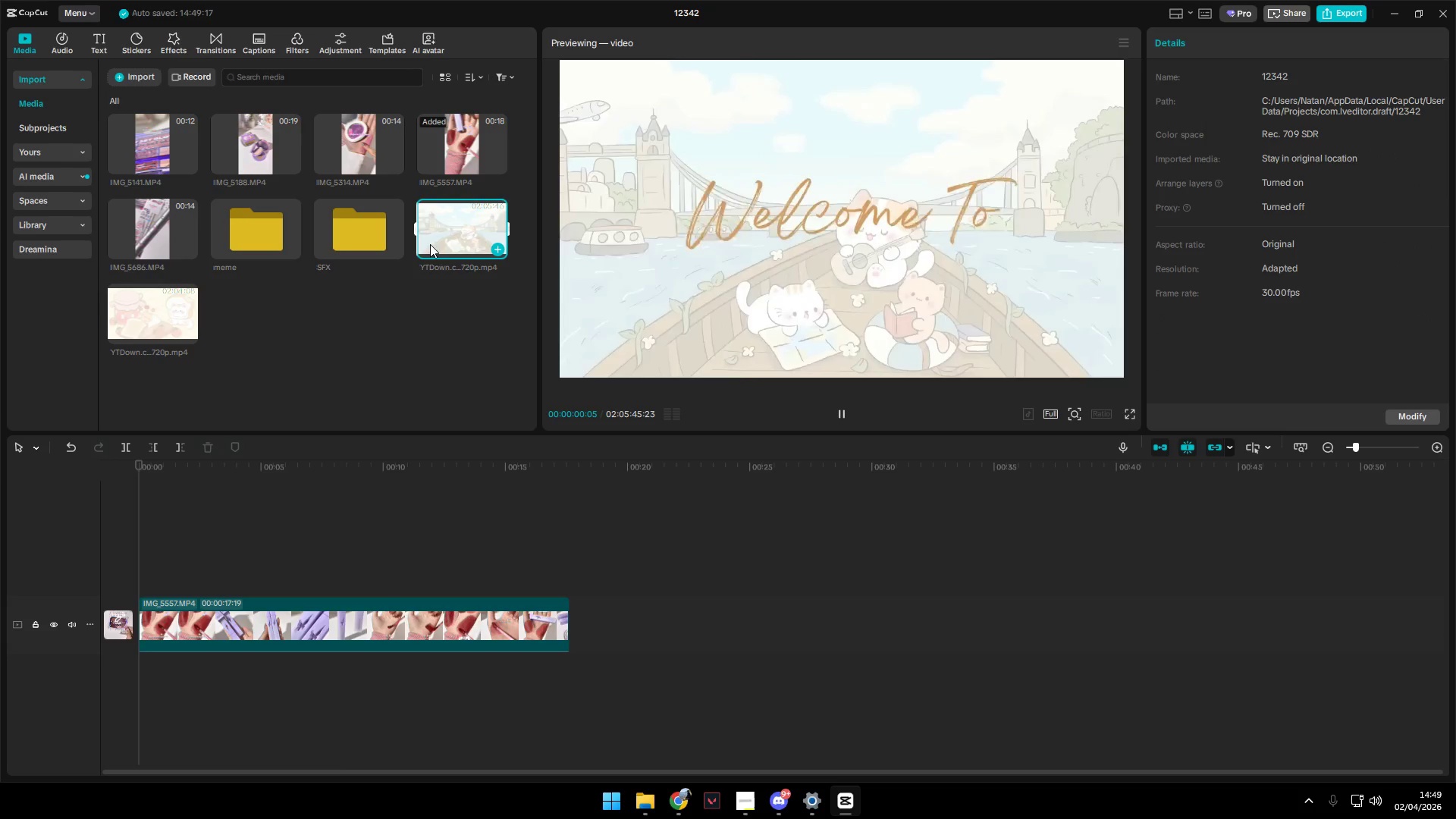 
left_click_drag(start_coordinate=[458, 234], to_coordinate=[286, 535])
 